 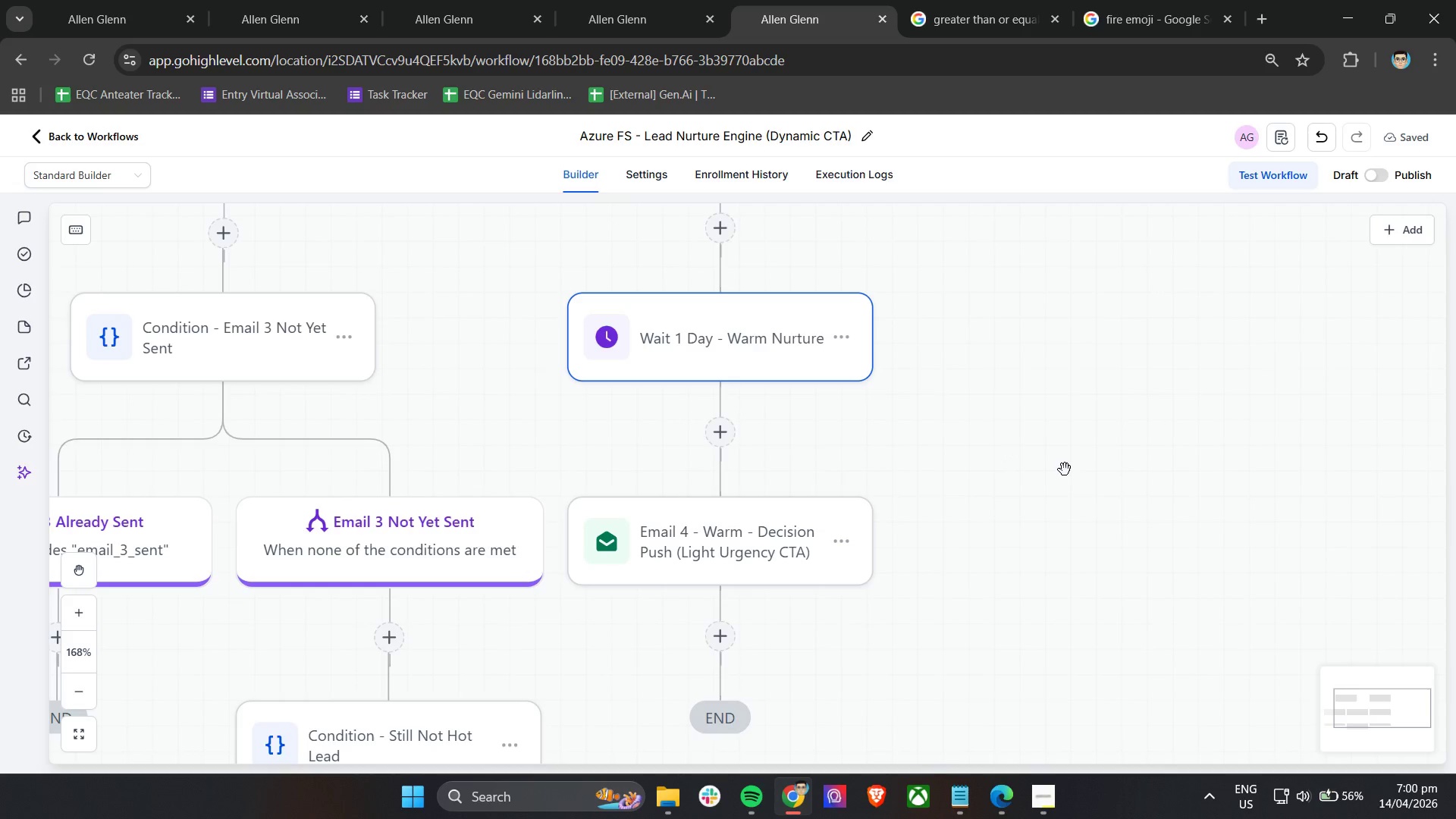 
scroll: coordinate [1065, 469], scroll_direction: down, amount: 3.0
 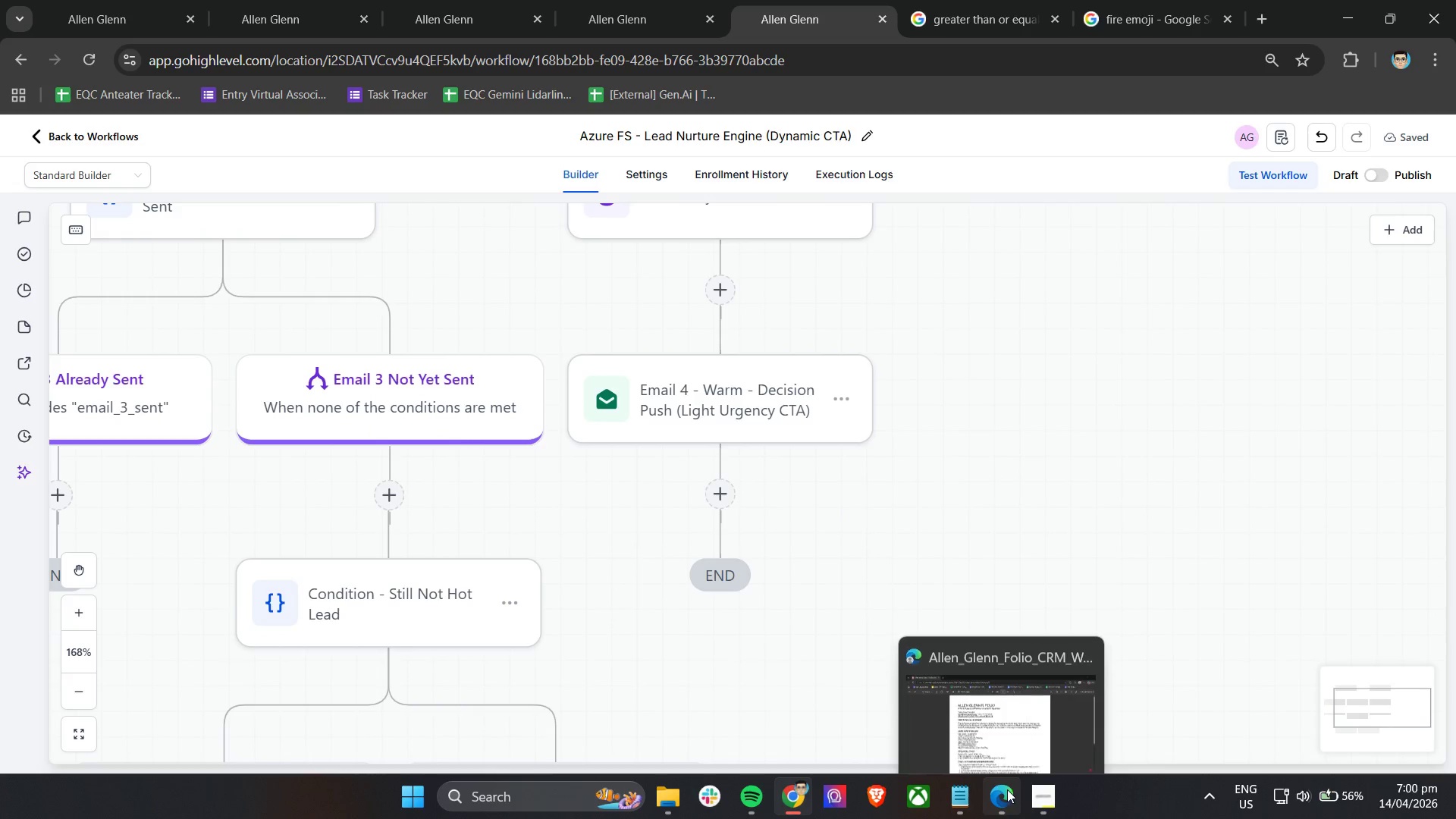 
left_click([1087, 639])
 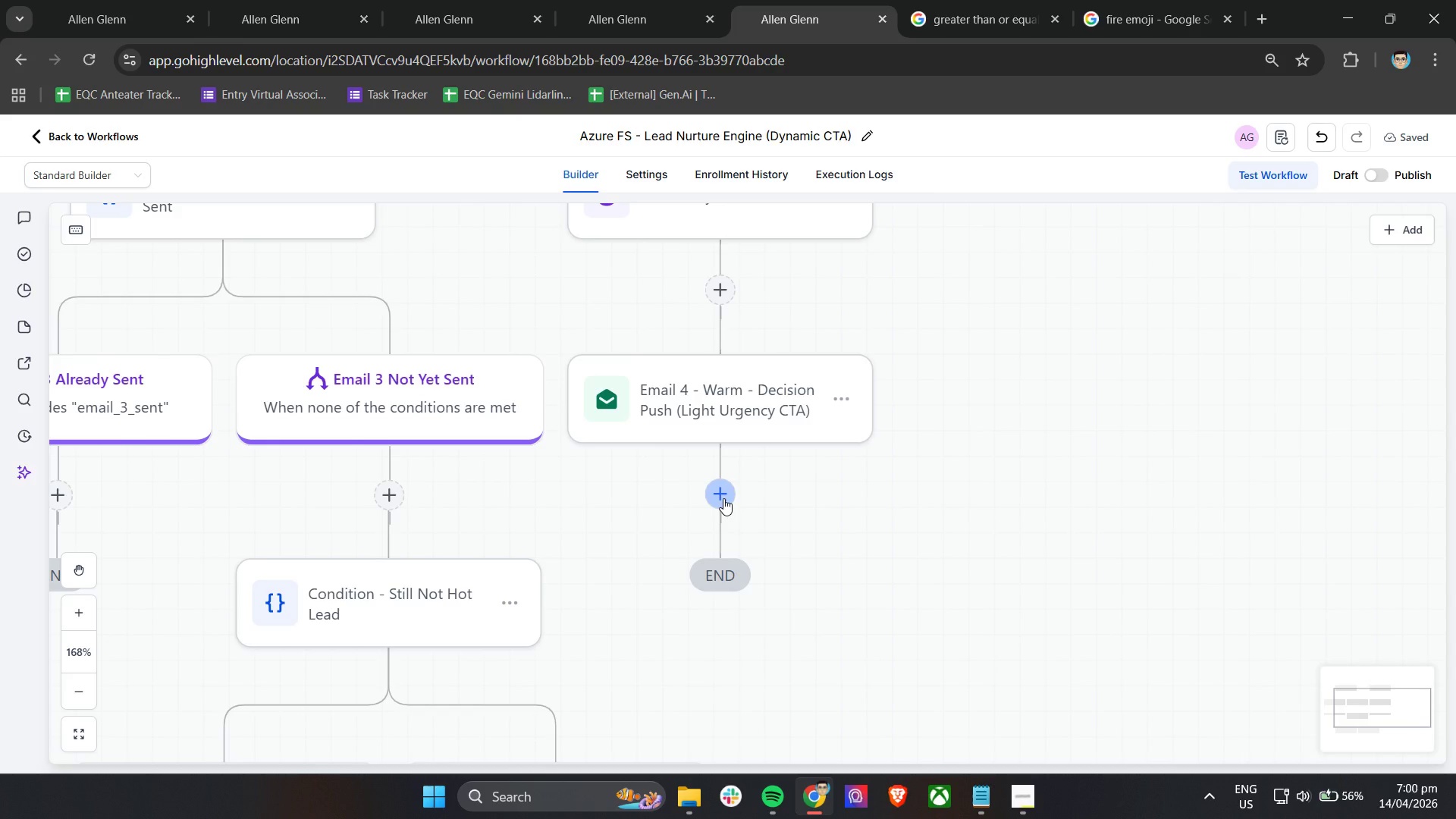 
left_click([723, 498])
 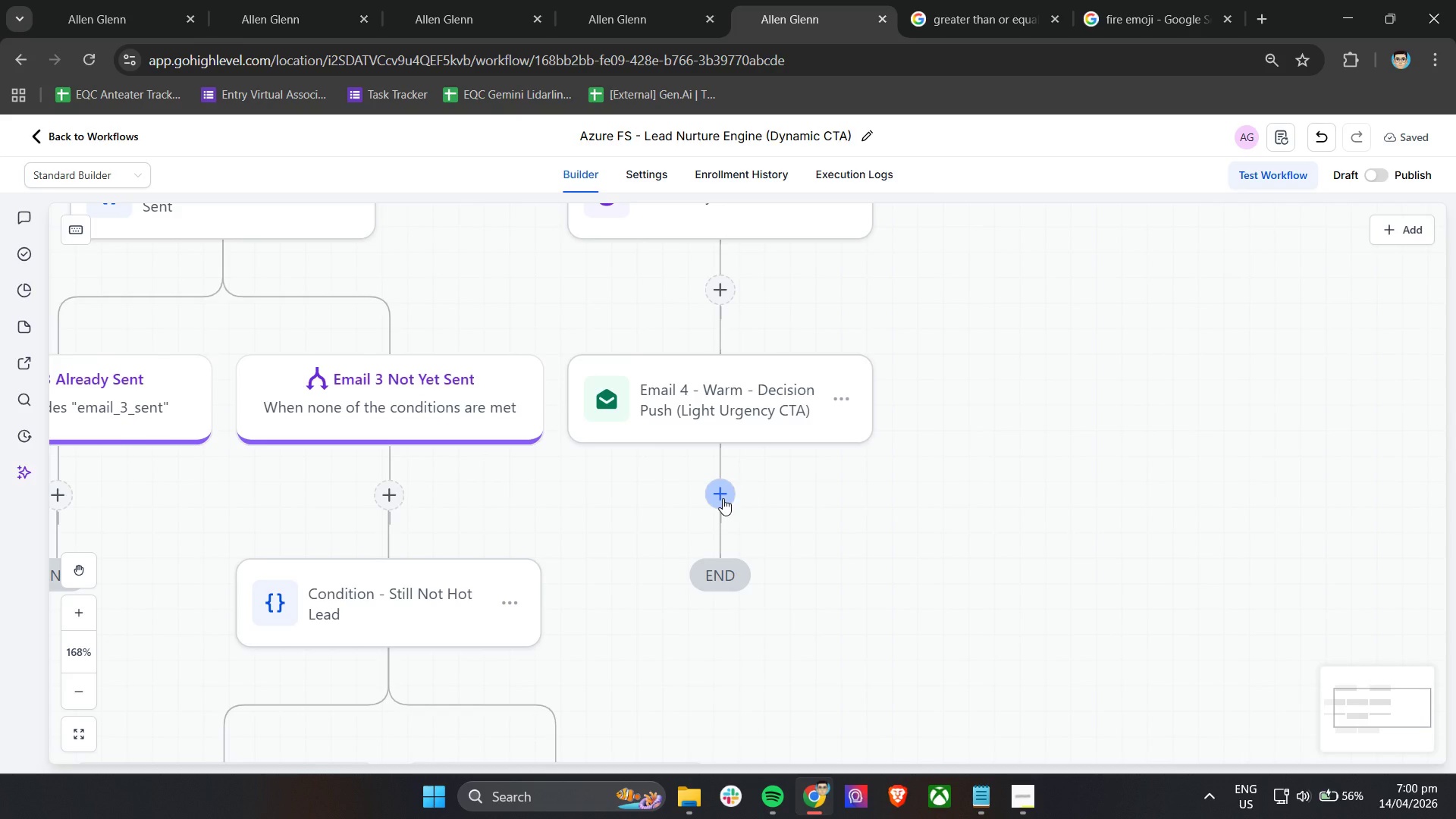 
mouse_move([849, 515])
 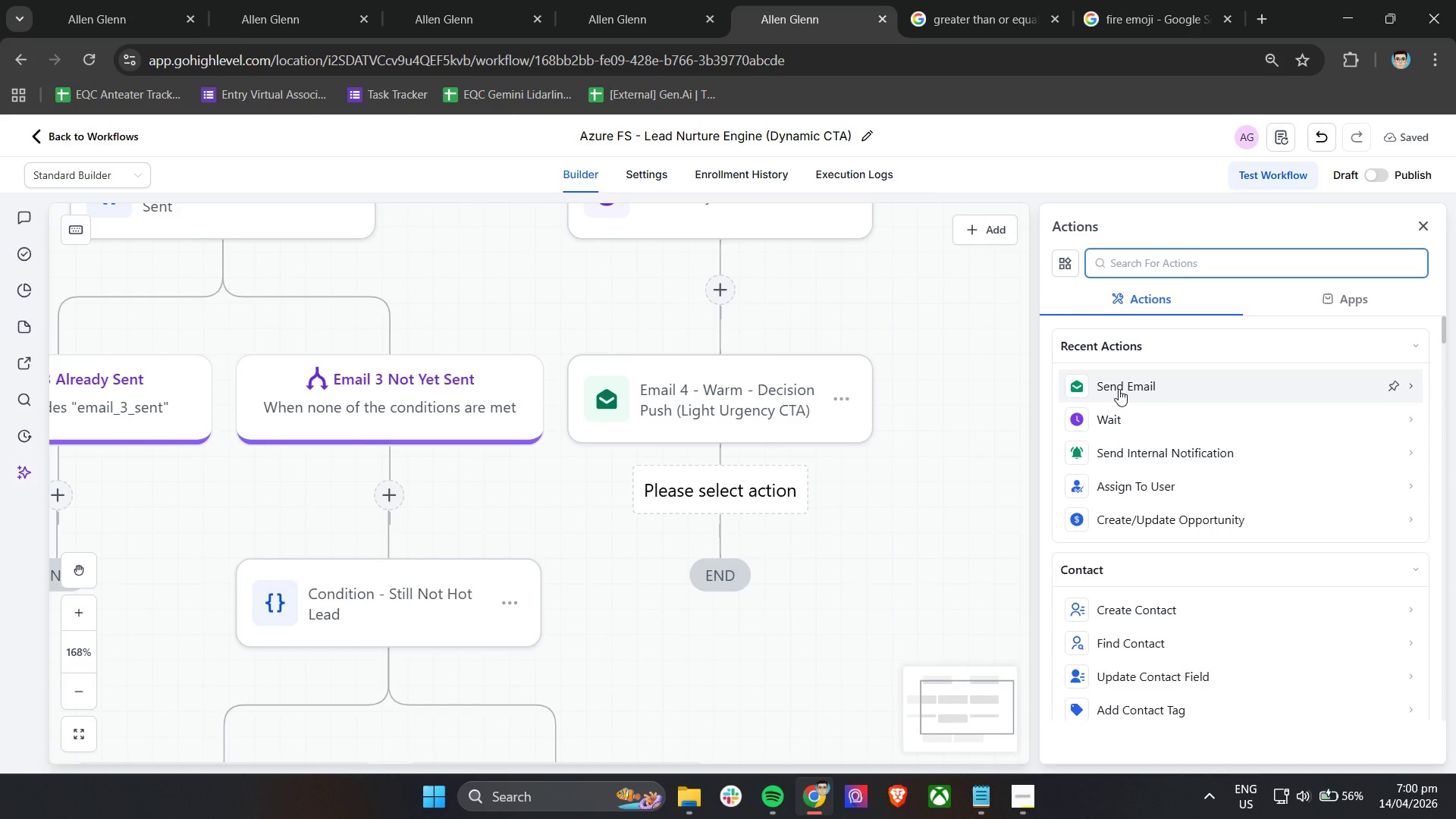 
left_click([1119, 389])
 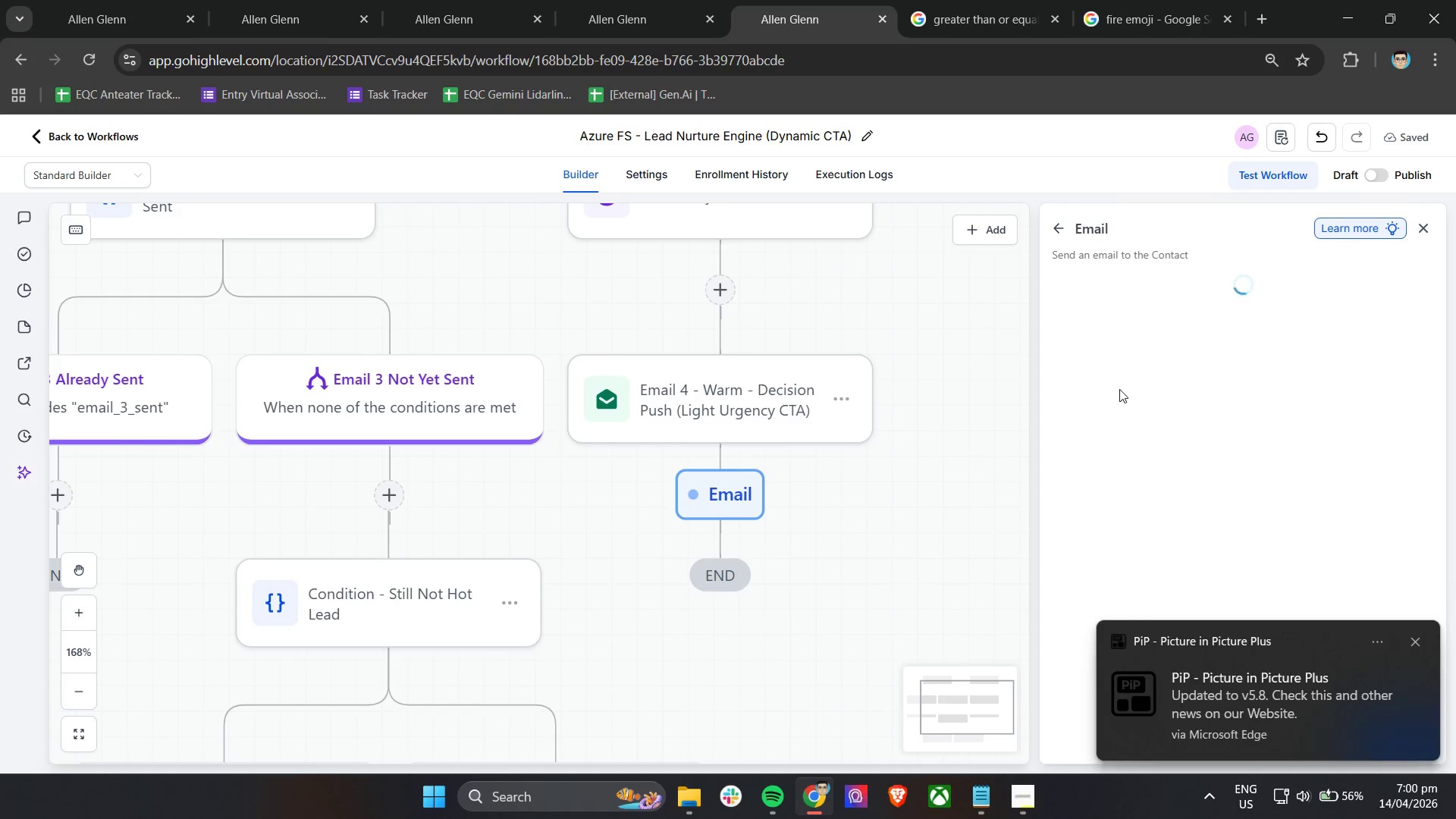 
left_click([1414, 645])
 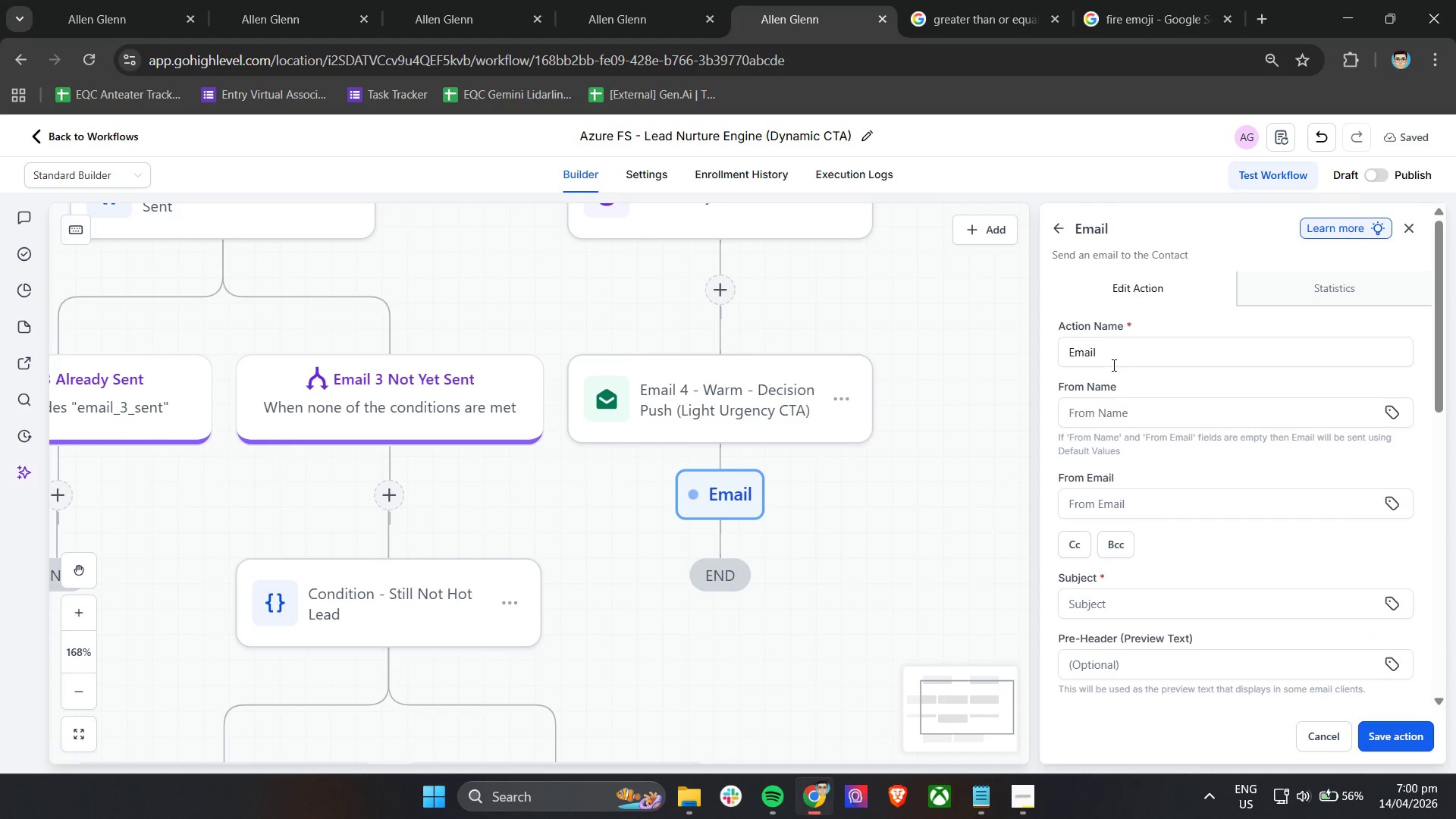 
double_click([1112, 365])
 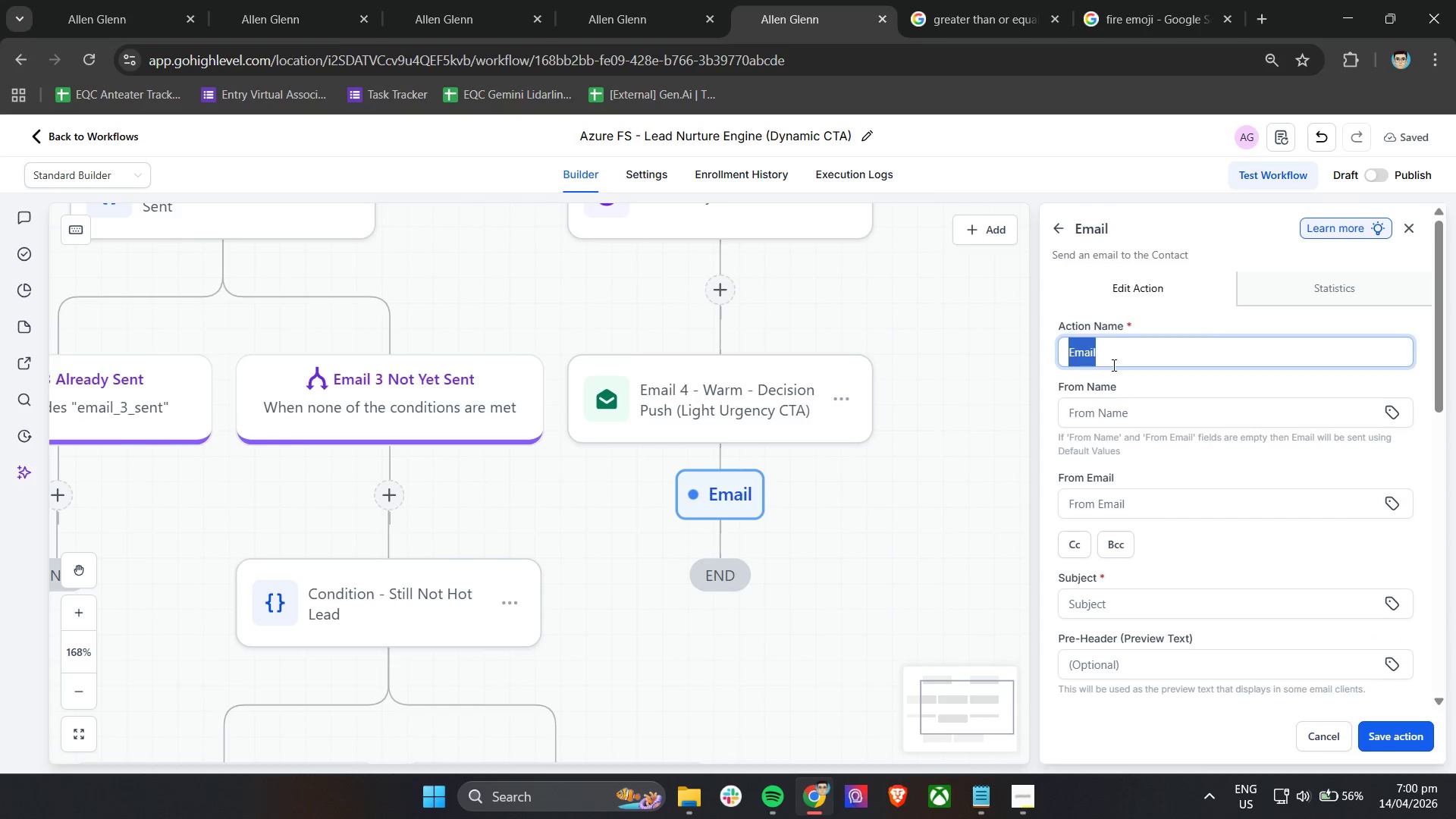 
key(ArrowRight)
 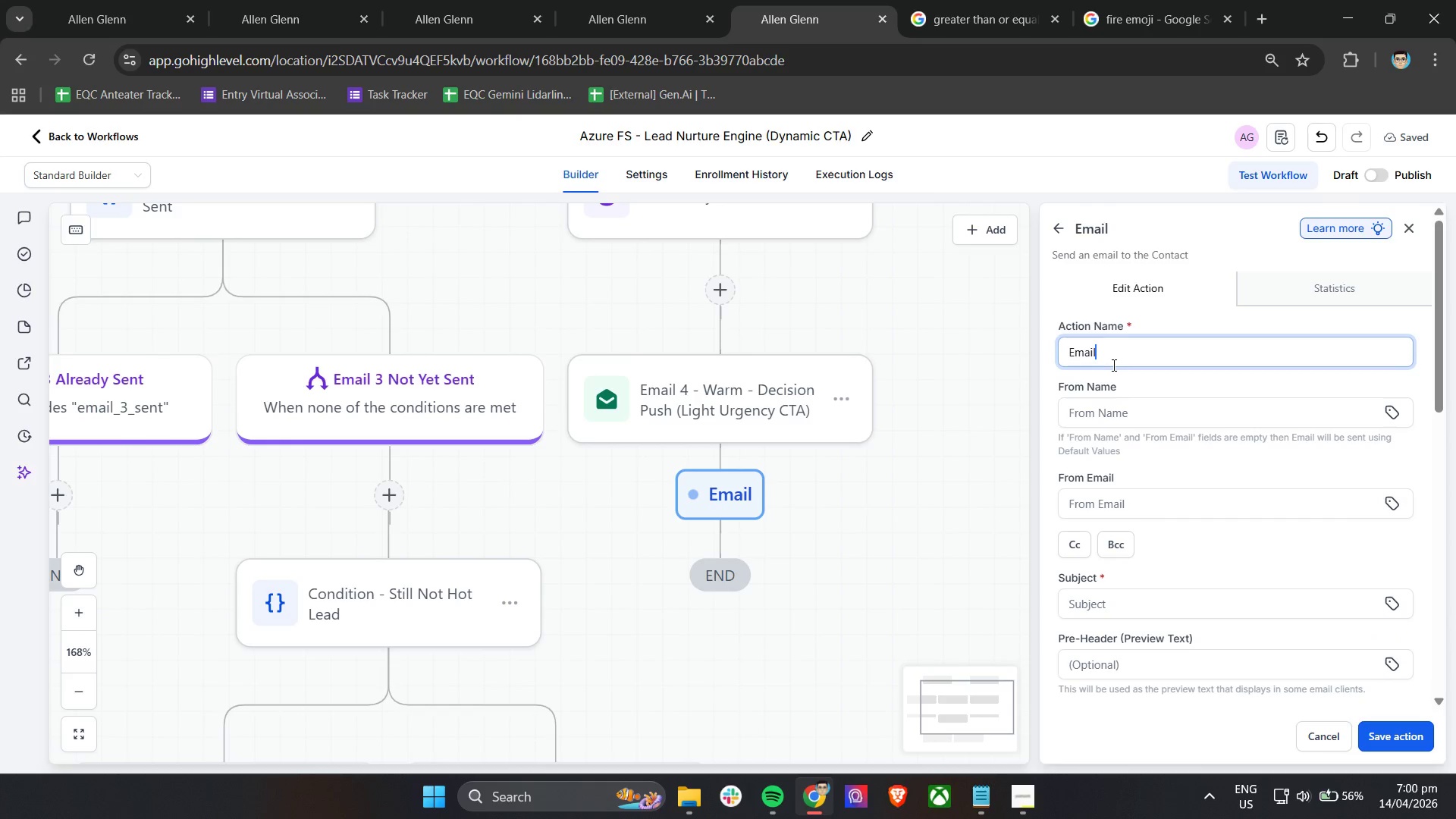 
type( 5 - Warm - Close Loop (Final CTA))
 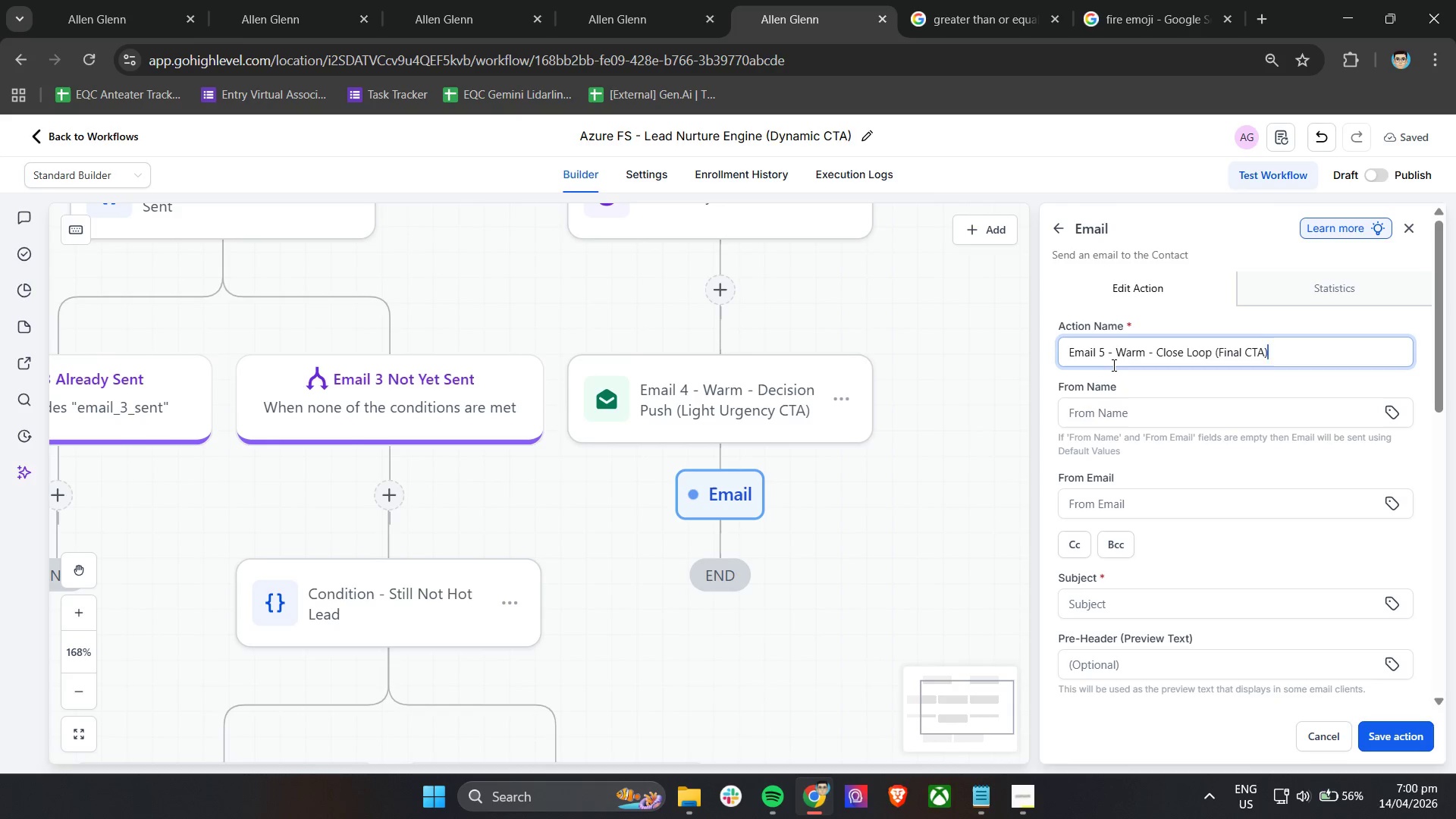 
double_click([1159, 410])
 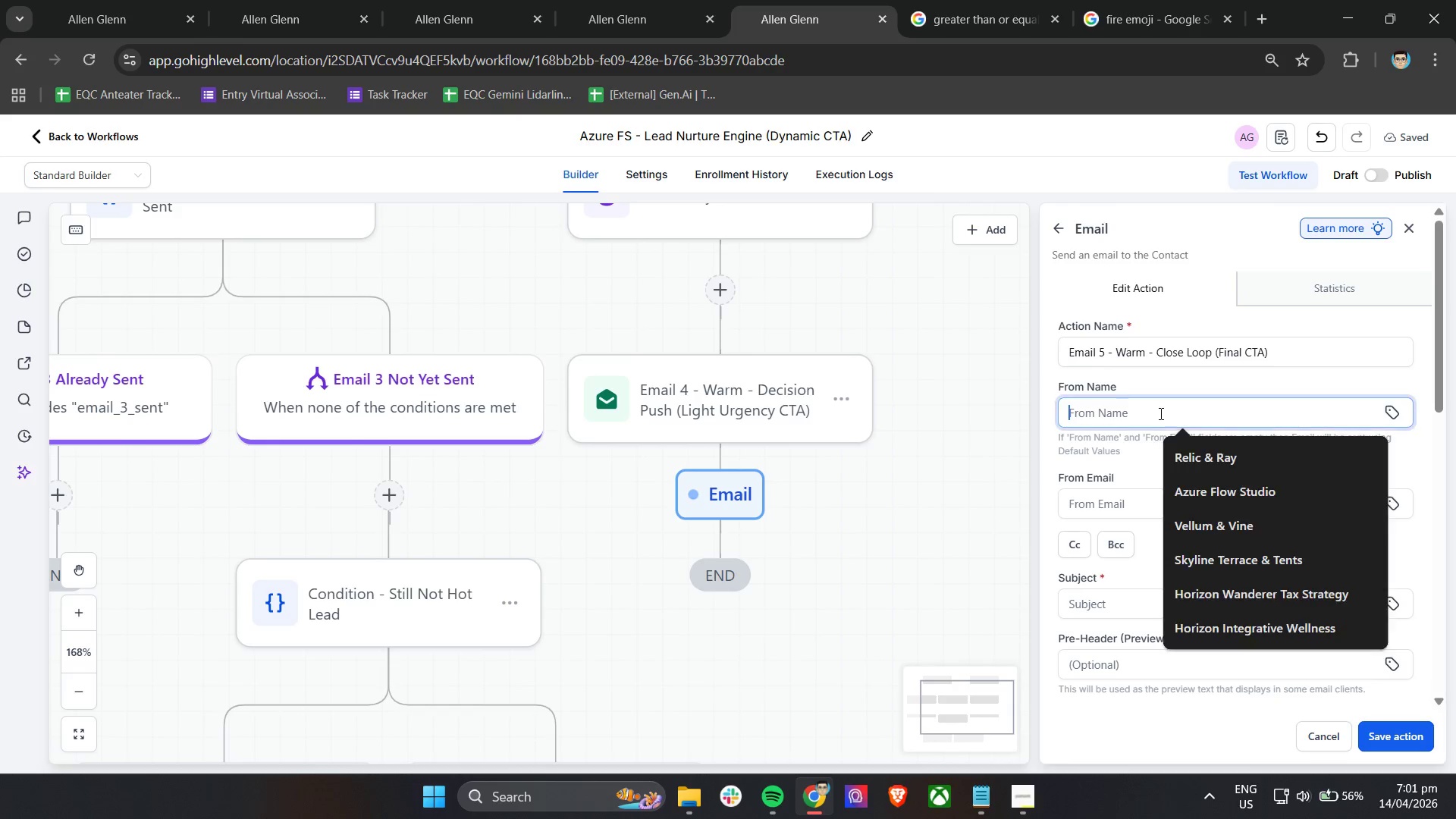 
key(A)
 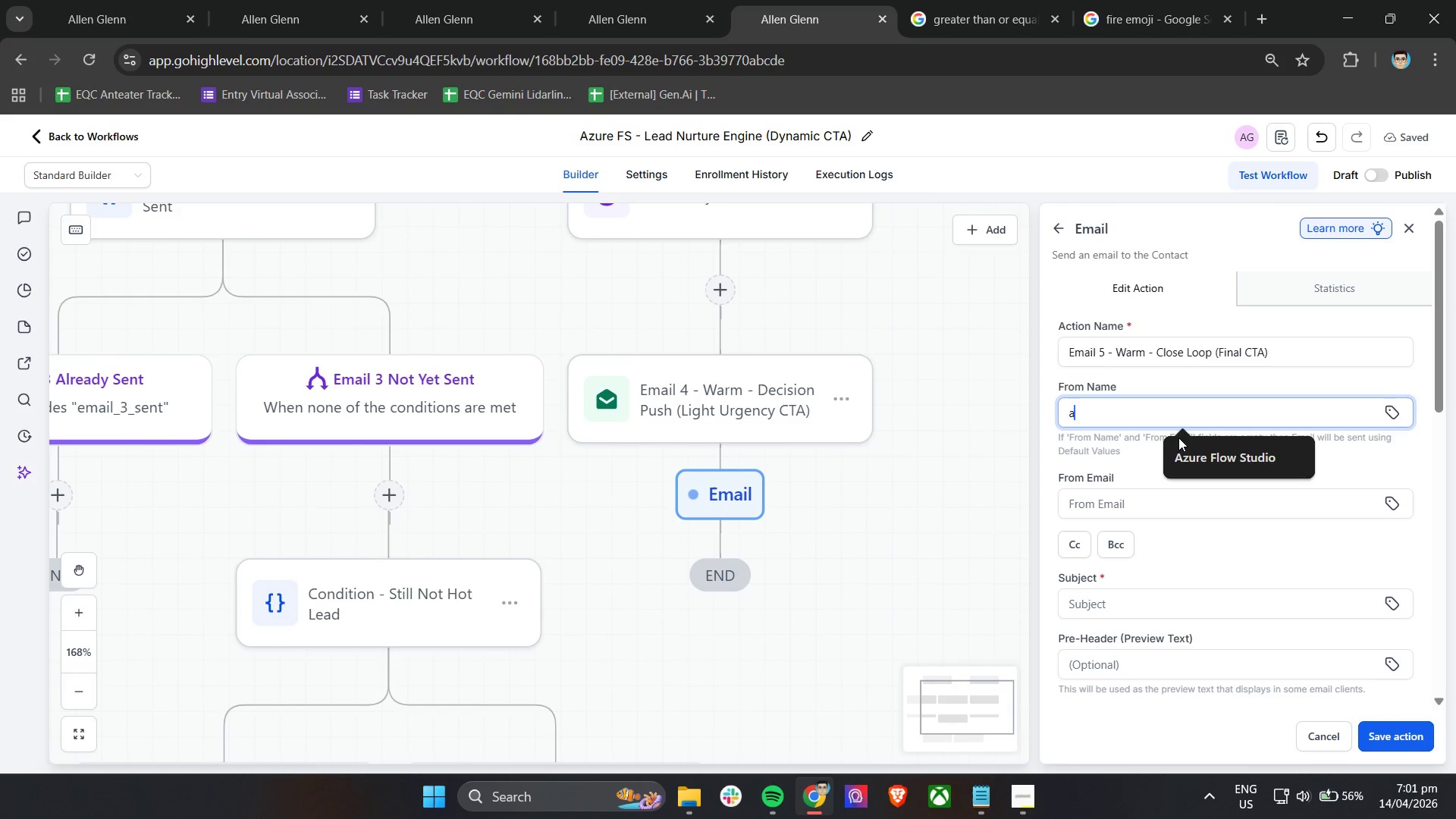 
left_click([1186, 443])
 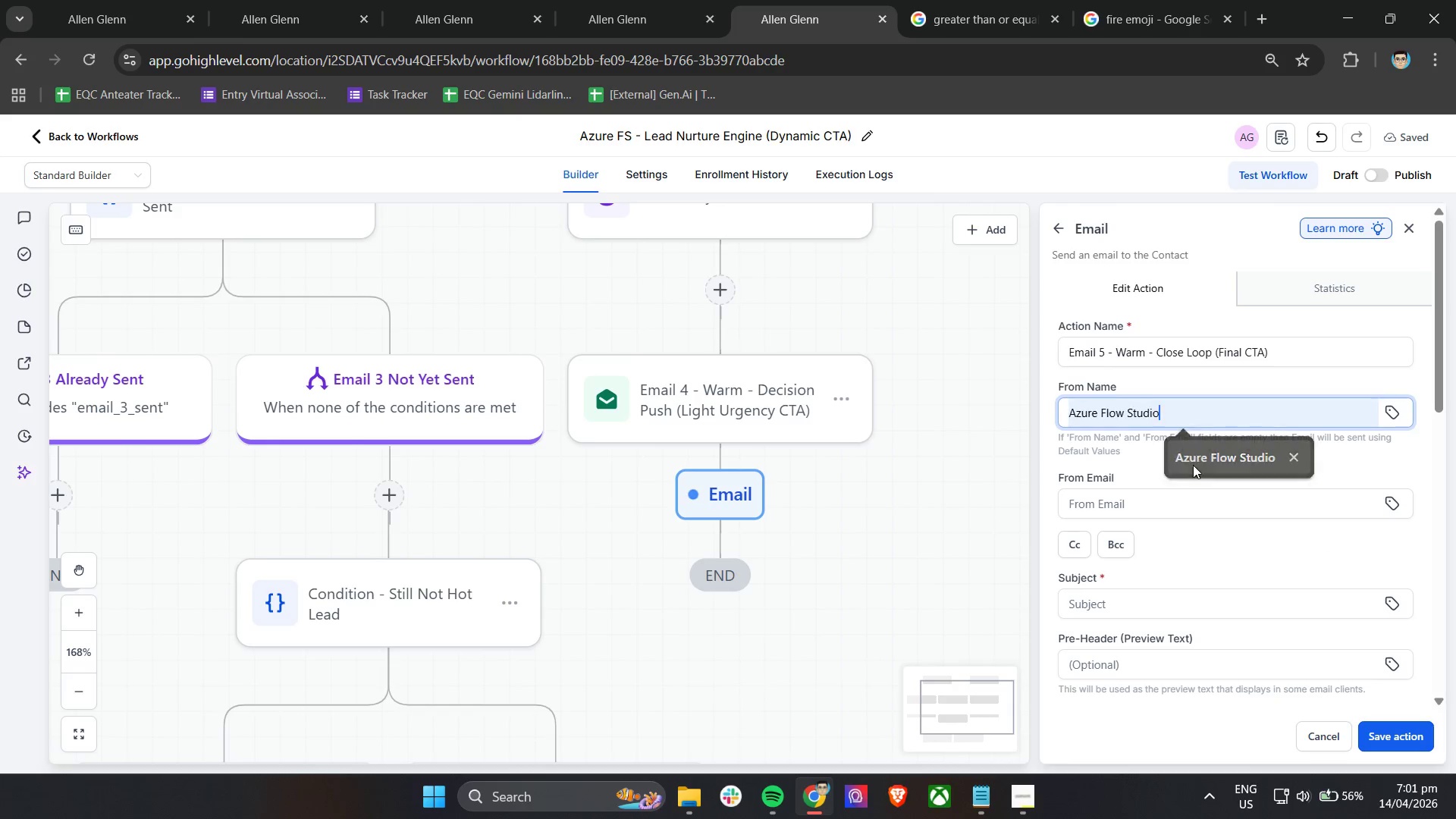 
double_click([1123, 507])
 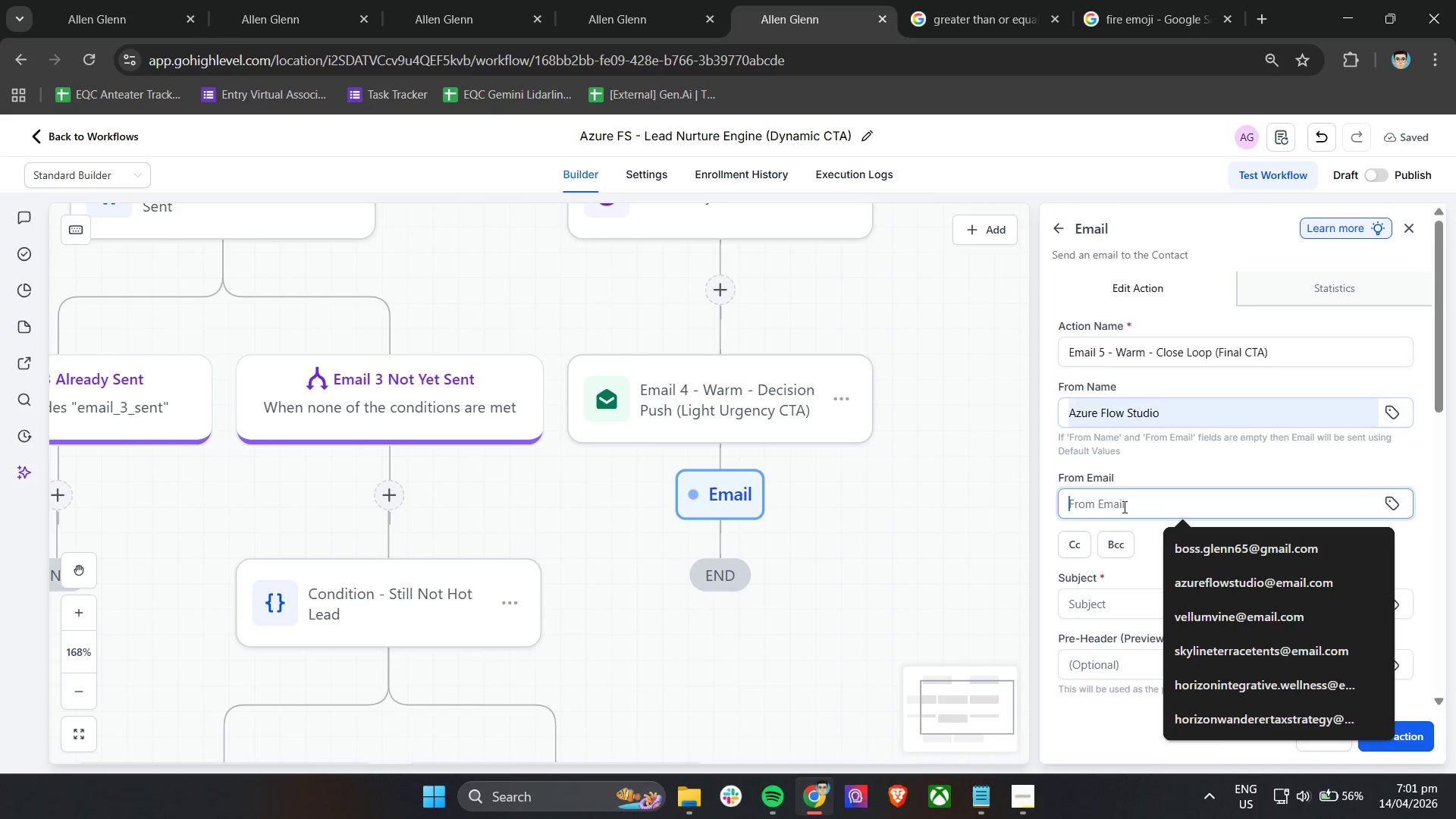 
key(A)
 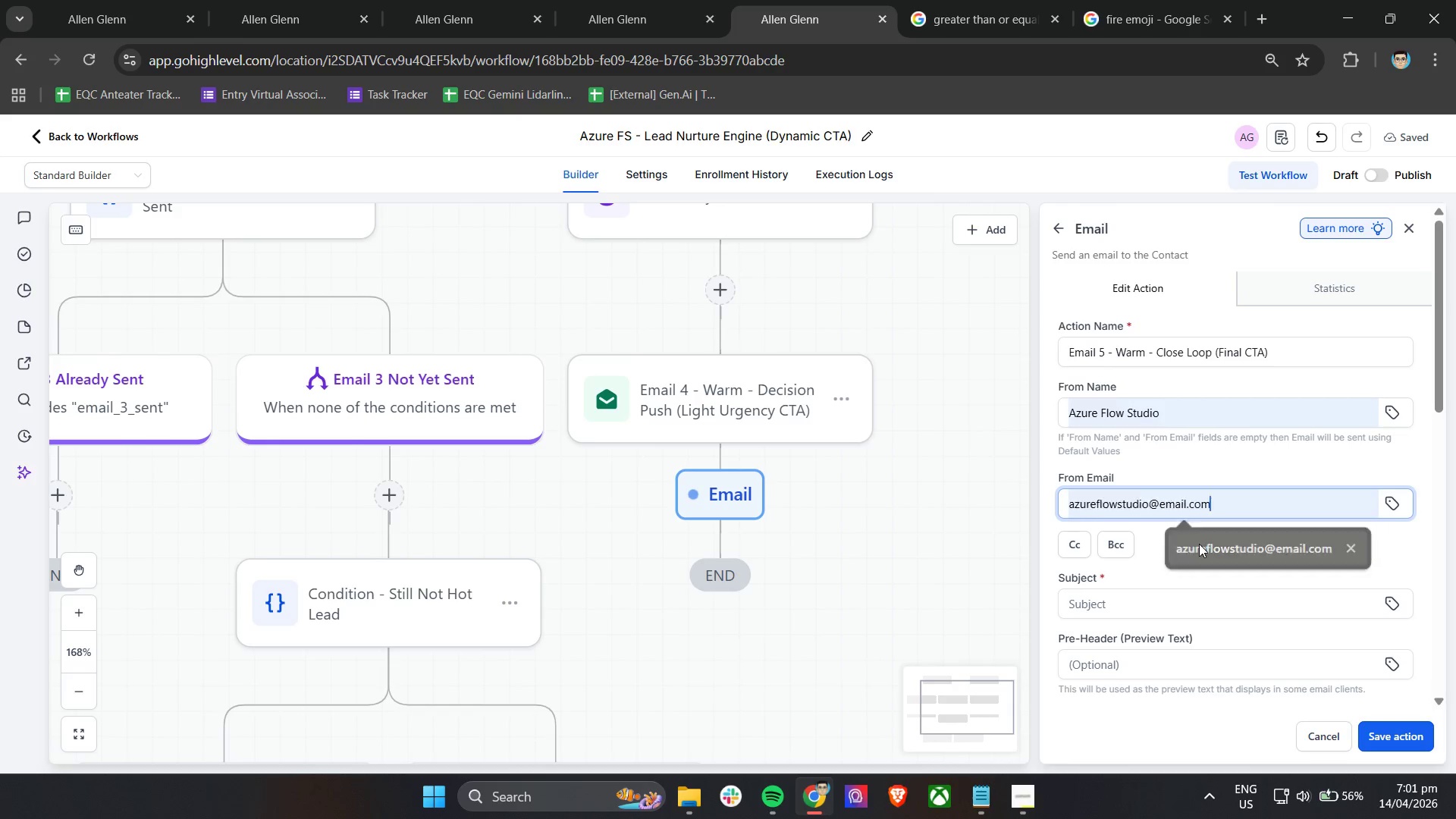 
scroll: coordinate [1175, 535], scroll_direction: down, amount: 2.0
 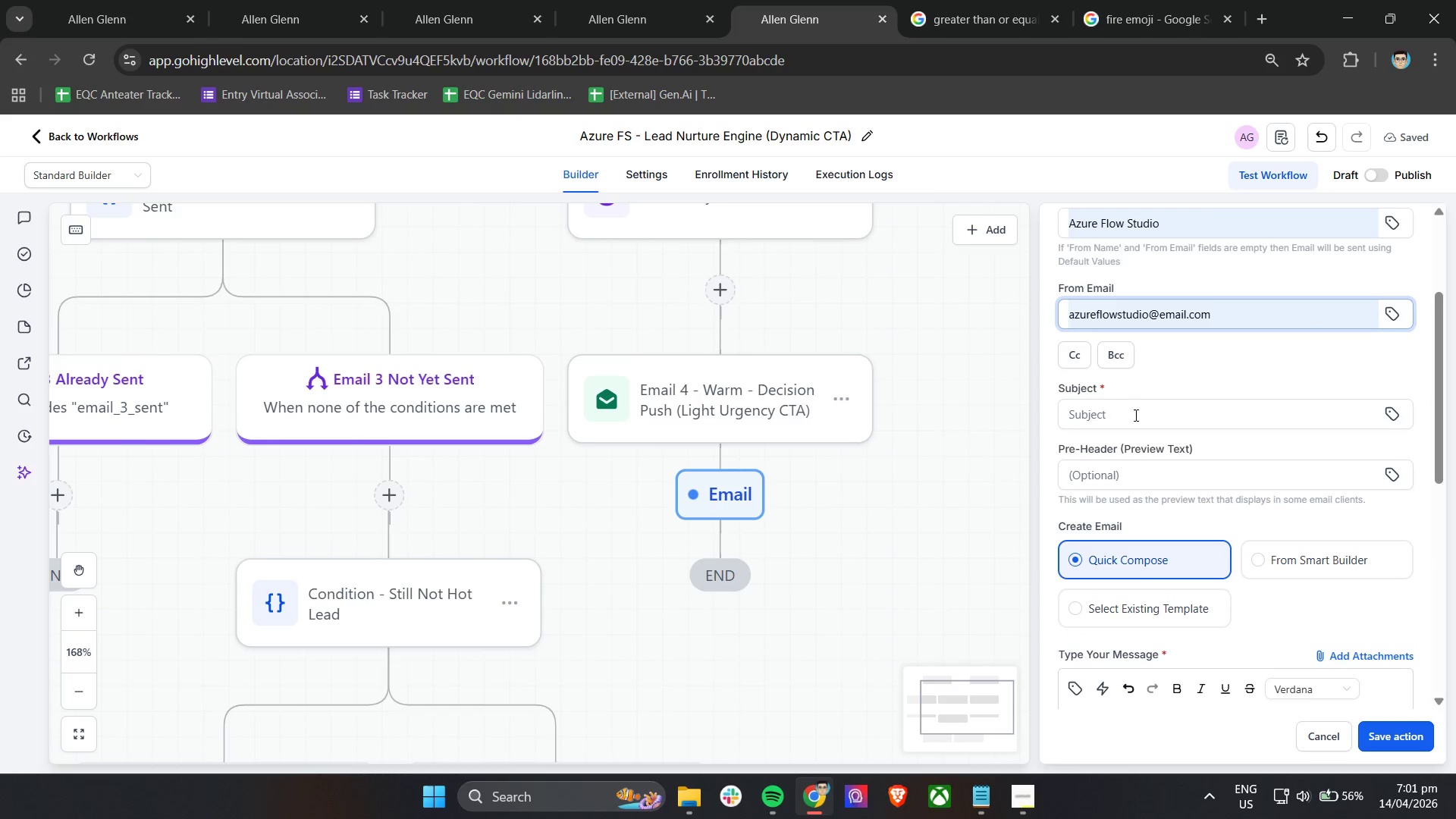 
left_click([1133, 400])
 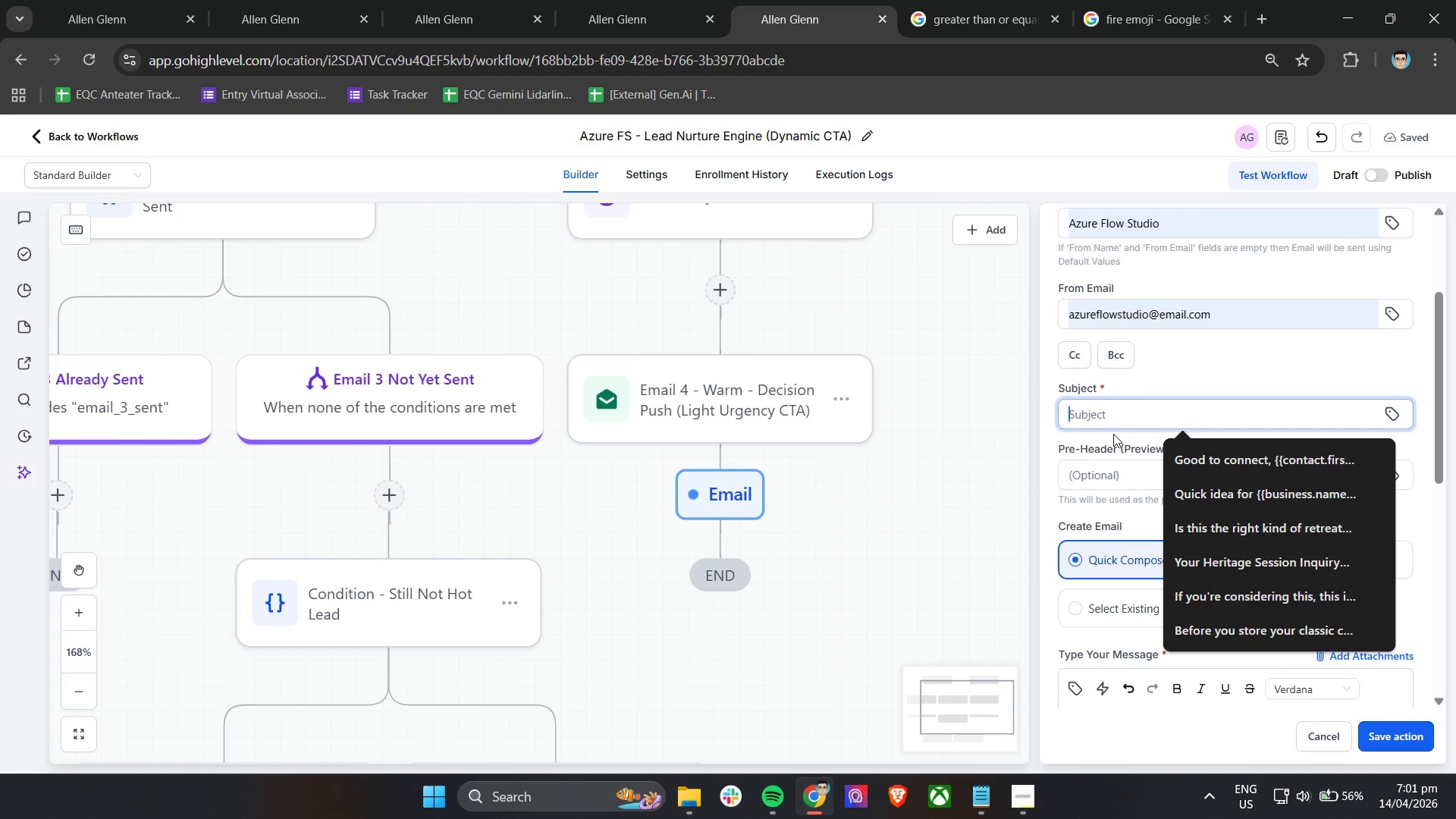 
type(Should I close this out?)
 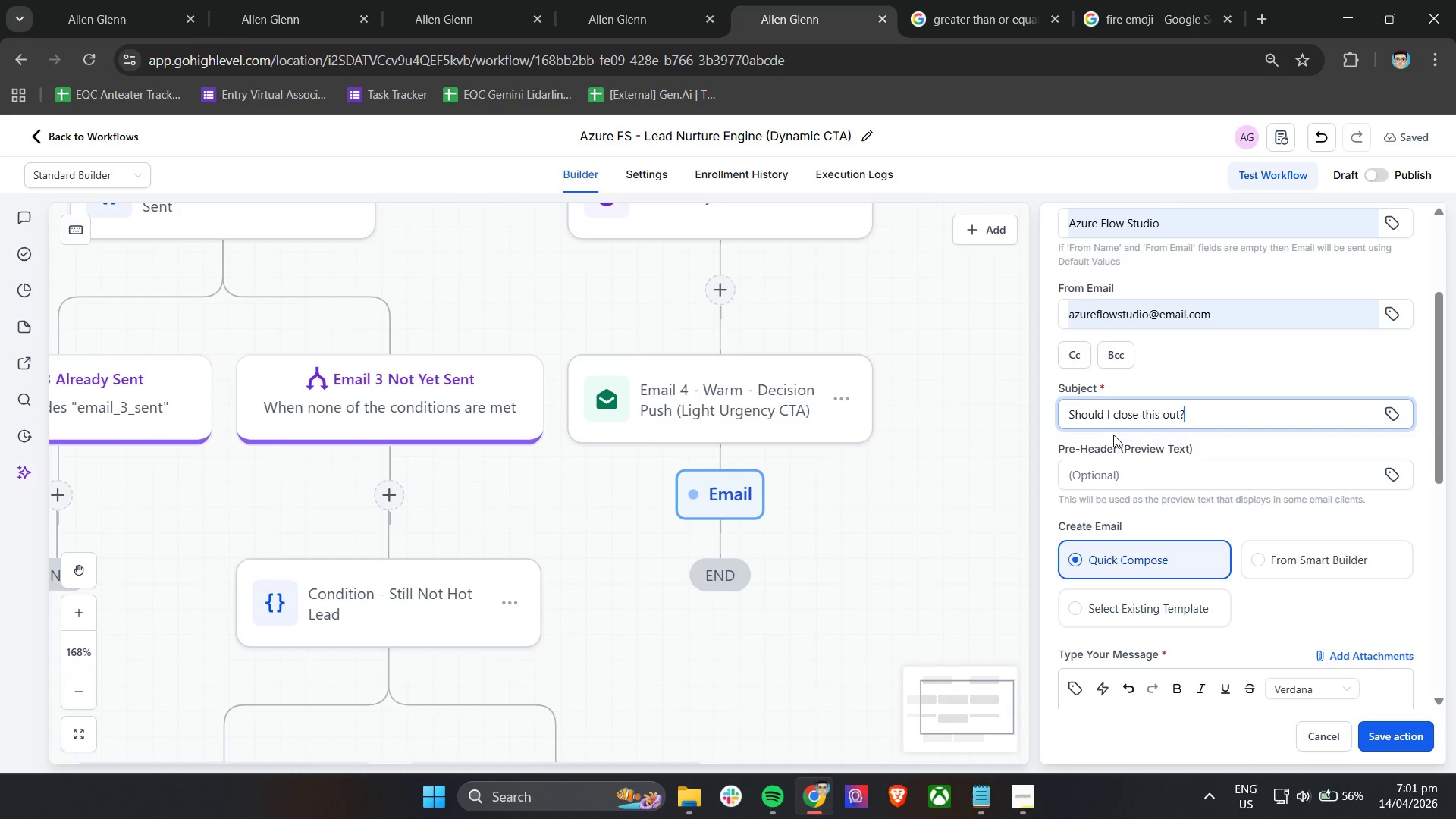 
left_click([1303, 802])
 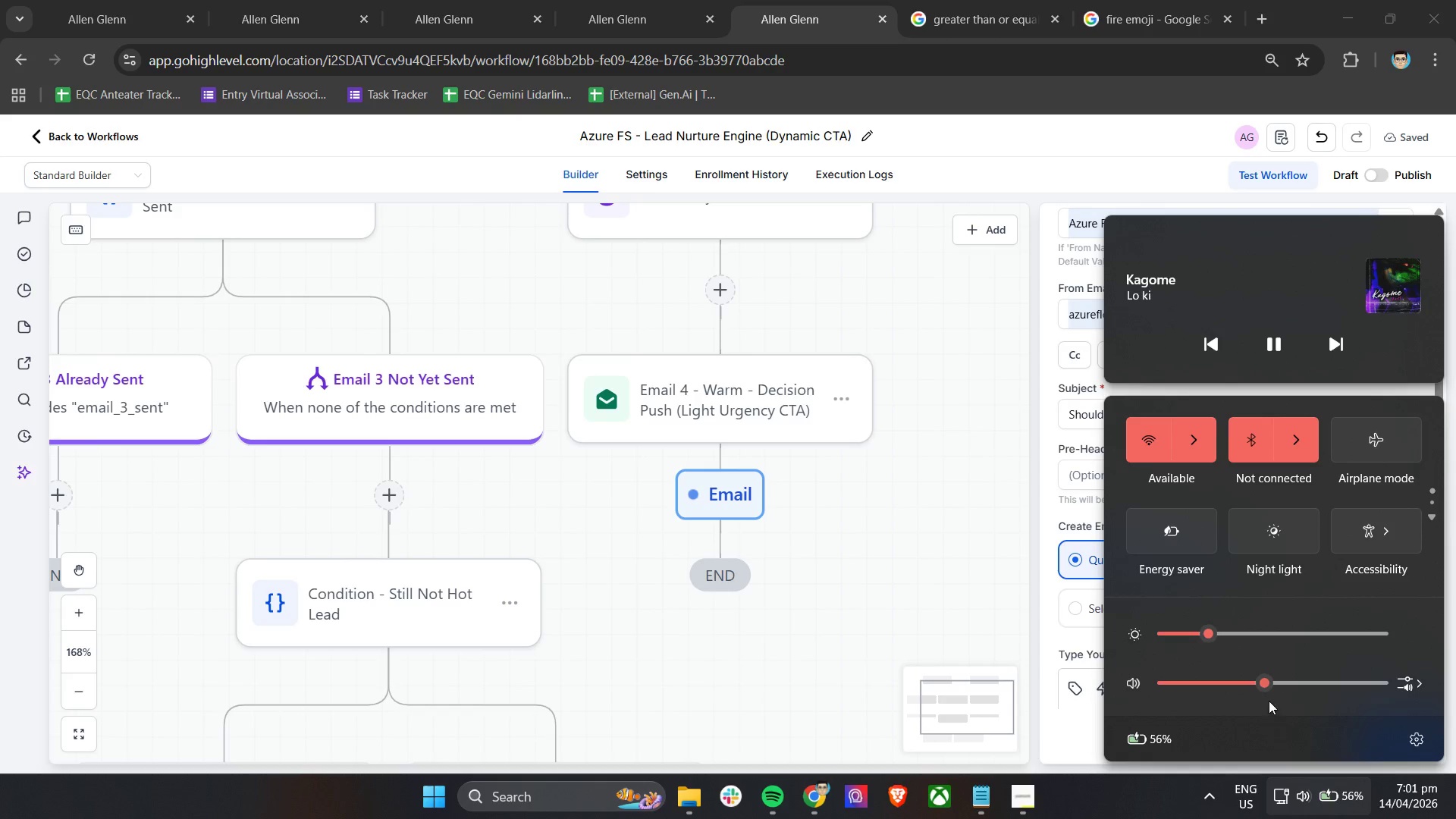 
left_click_drag(start_coordinate=[1261, 683], to_coordinate=[1237, 682])
 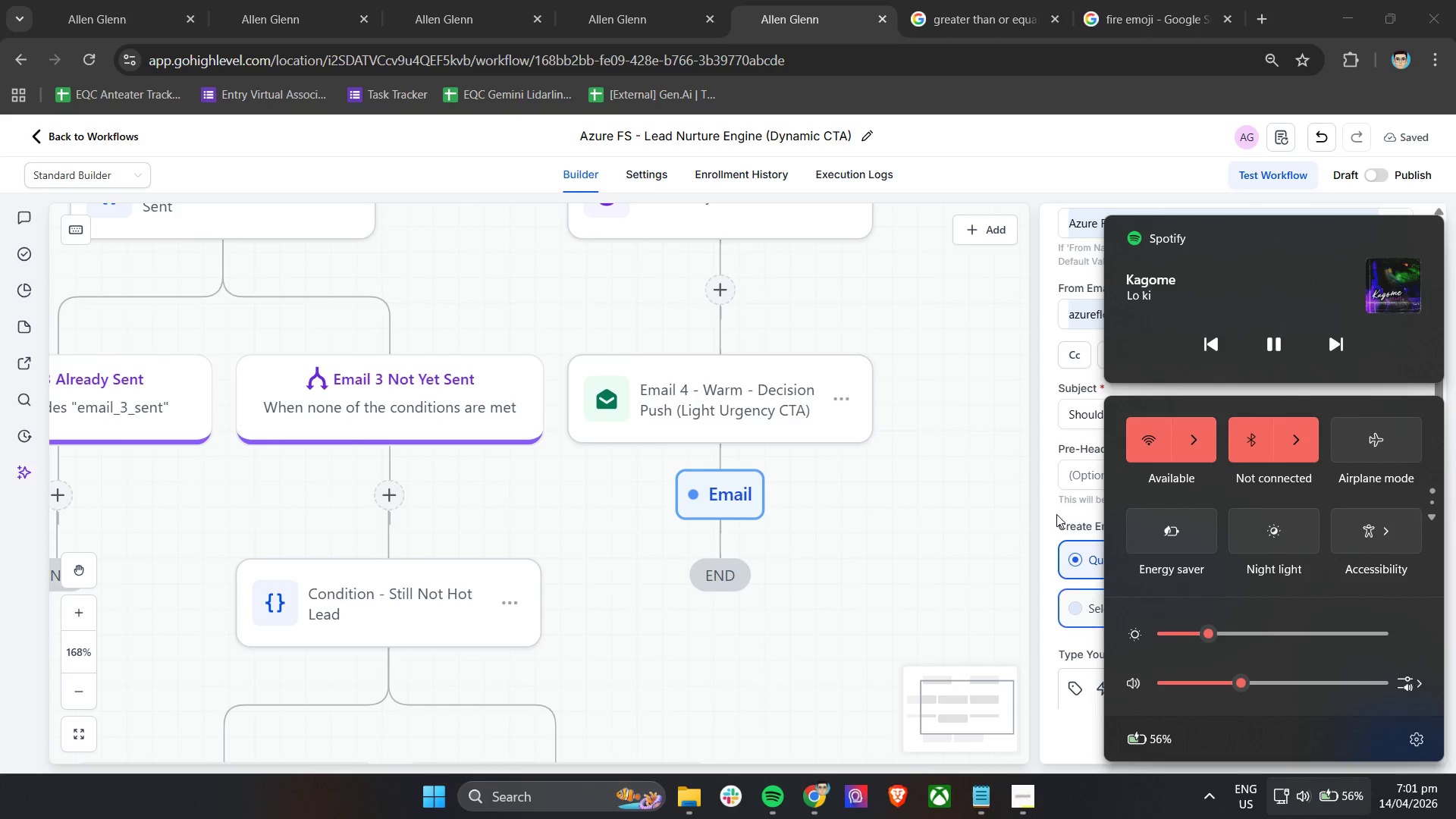 
left_click([1052, 490])
 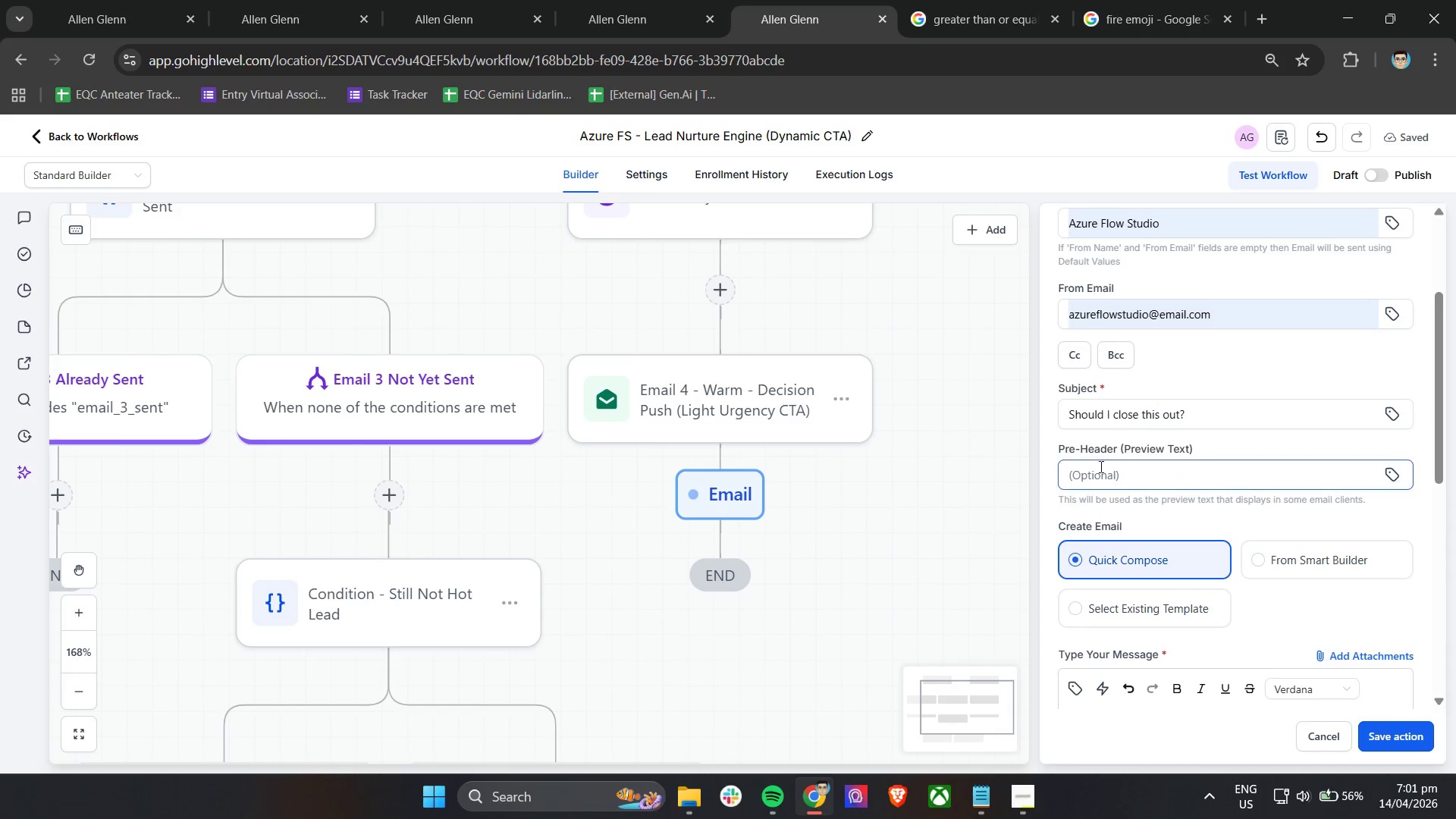 
left_click([1106, 472])
 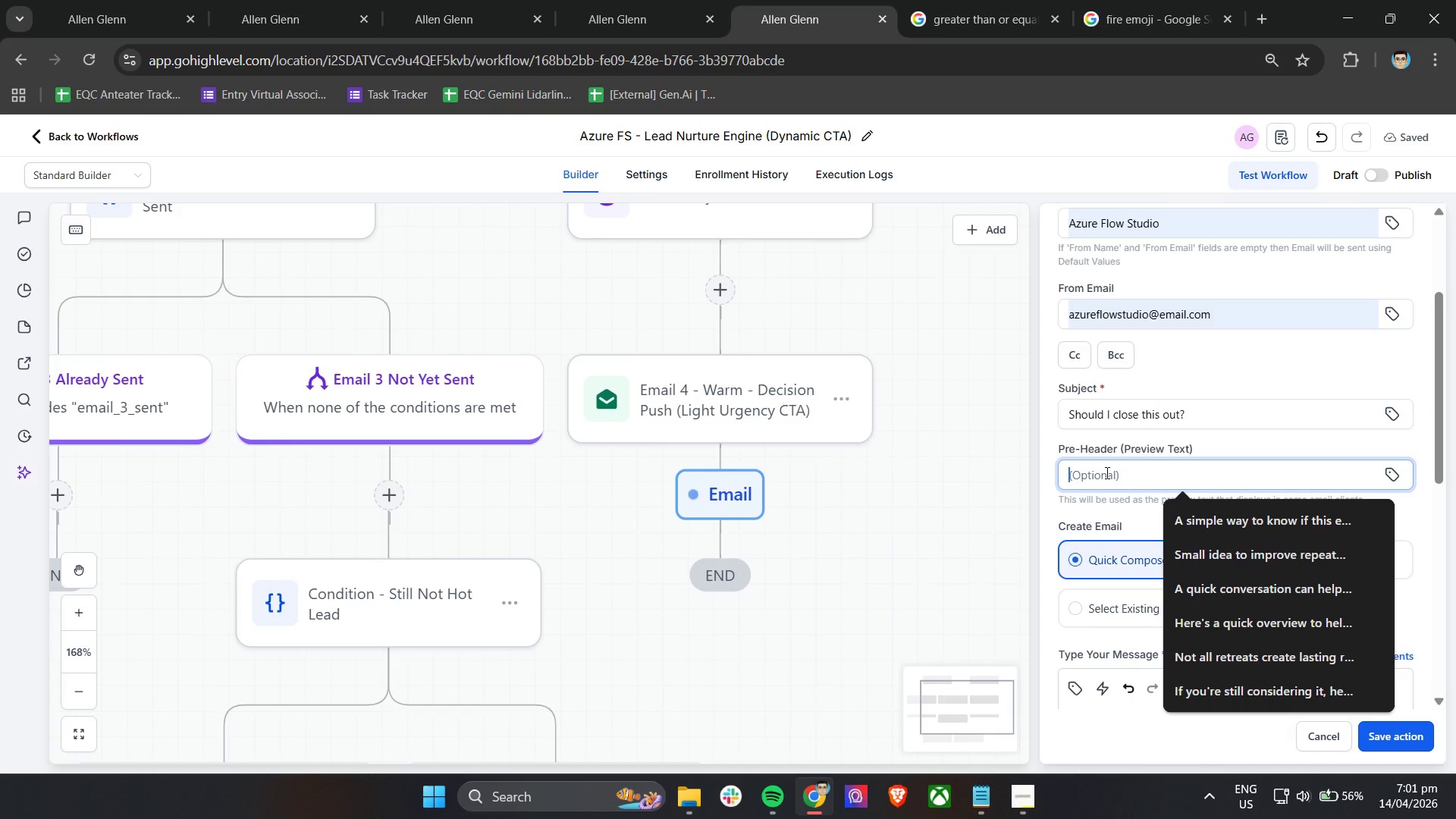 
type(Let me kow if this is something yous)
key(Backspace)
type( sstill)
key(Backspace)
key(Backspace)
key(Backspace)
key(Backspace)
key(Backspace)
type(till want to )
 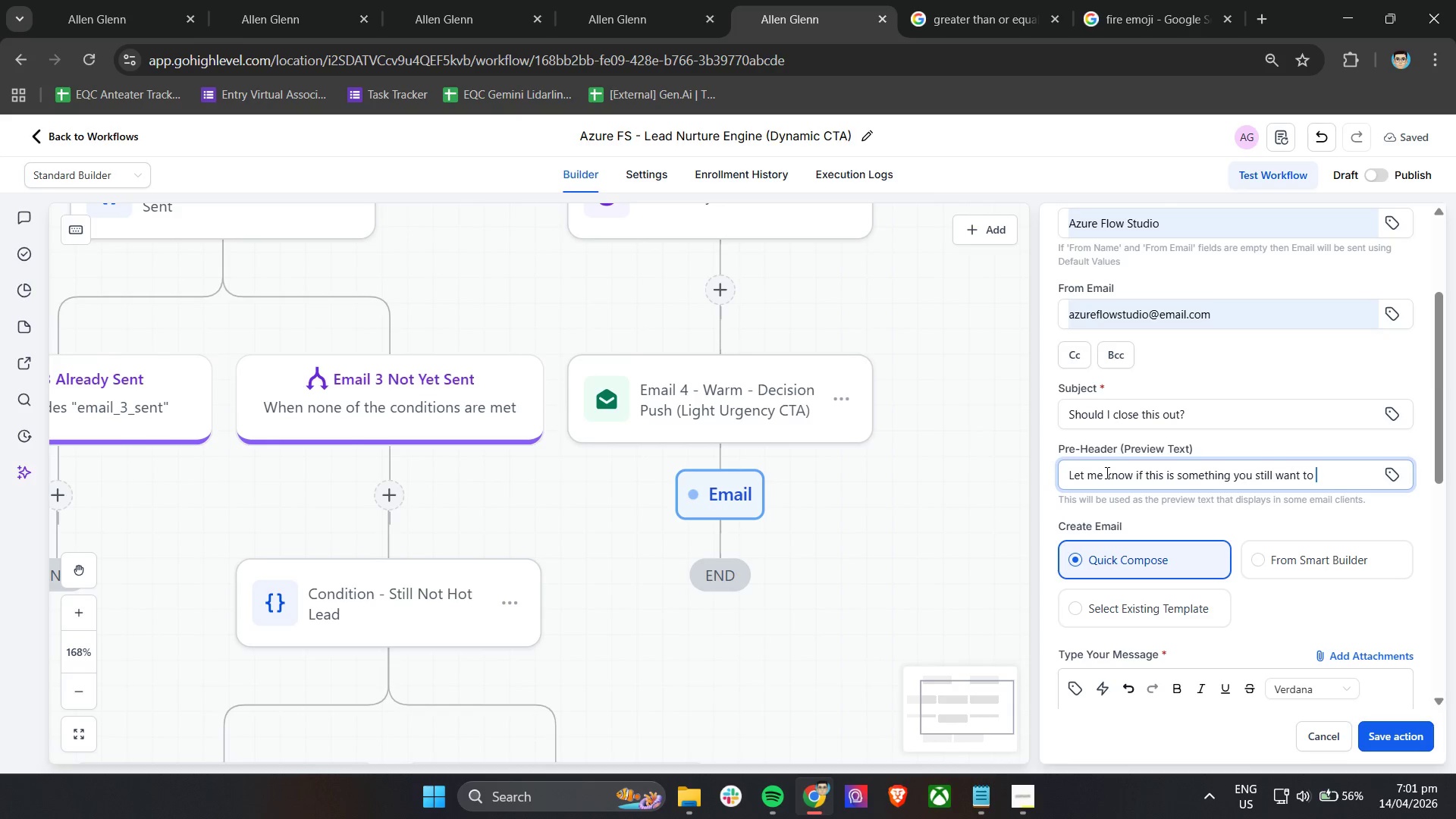 
wait(14.66)
 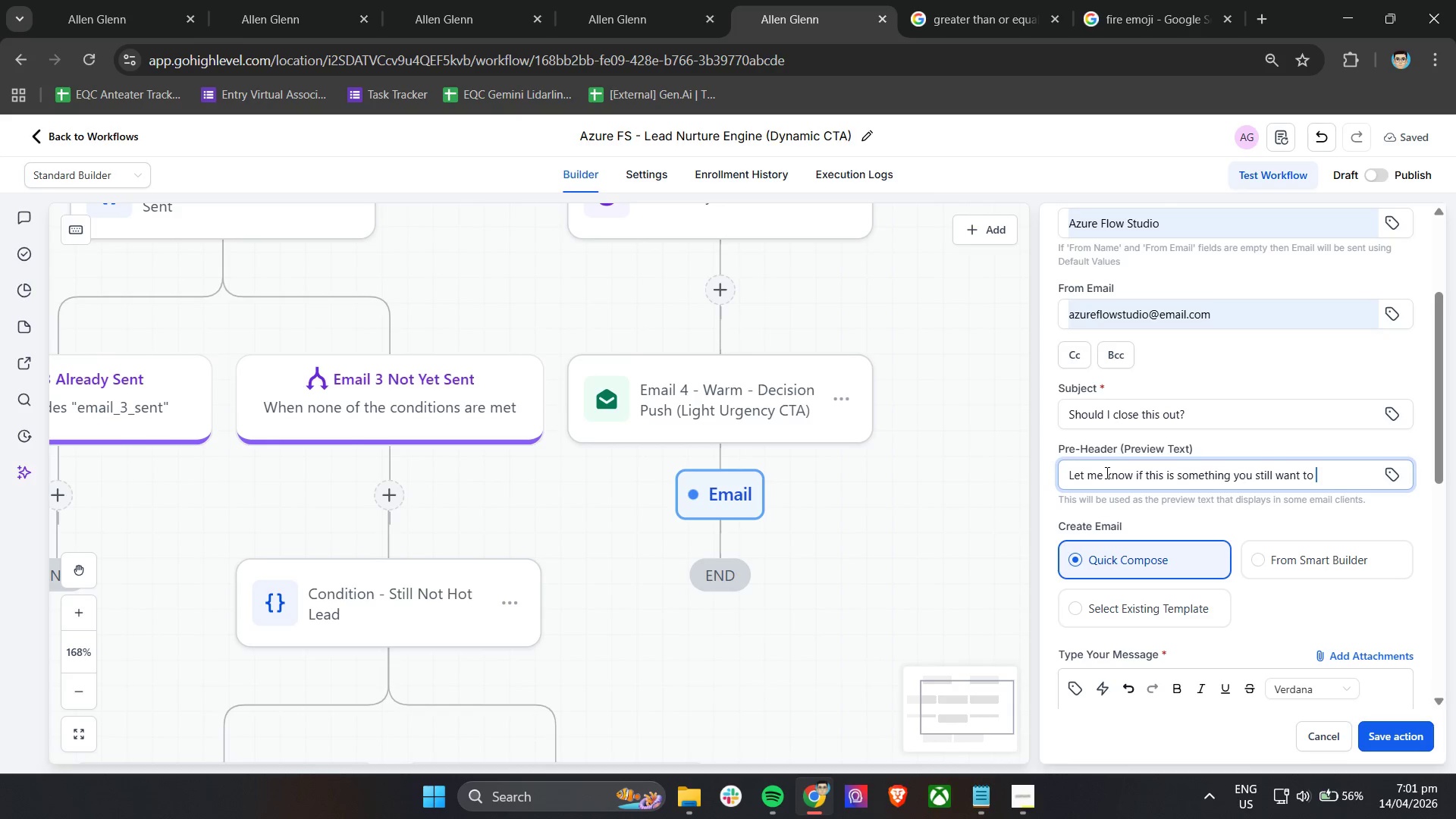 
type(explosr)
key(Backspace)
key(Backspace)
type(re)
 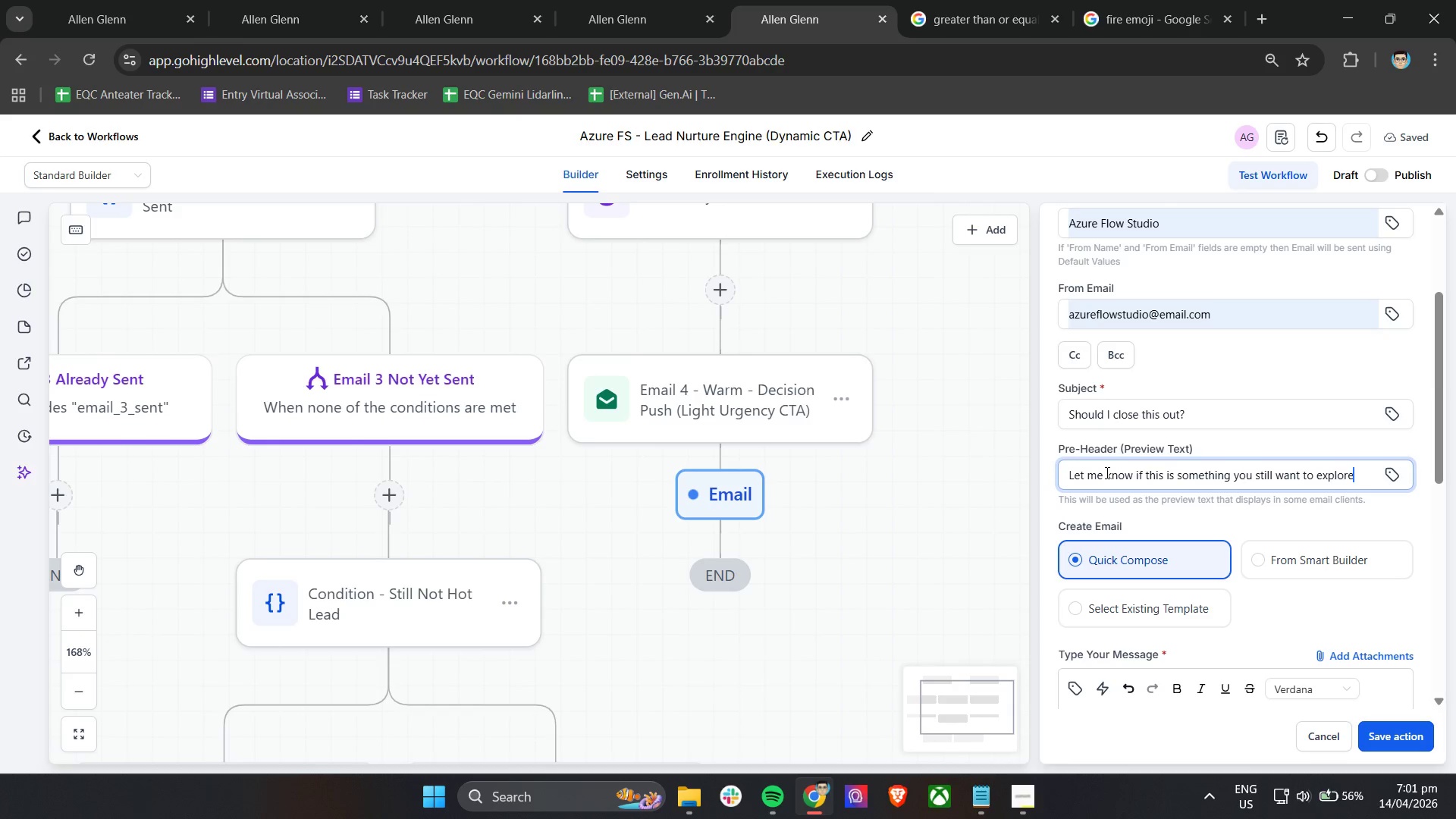 
hold_key(key=ShiftLeft, duration=0.41)
 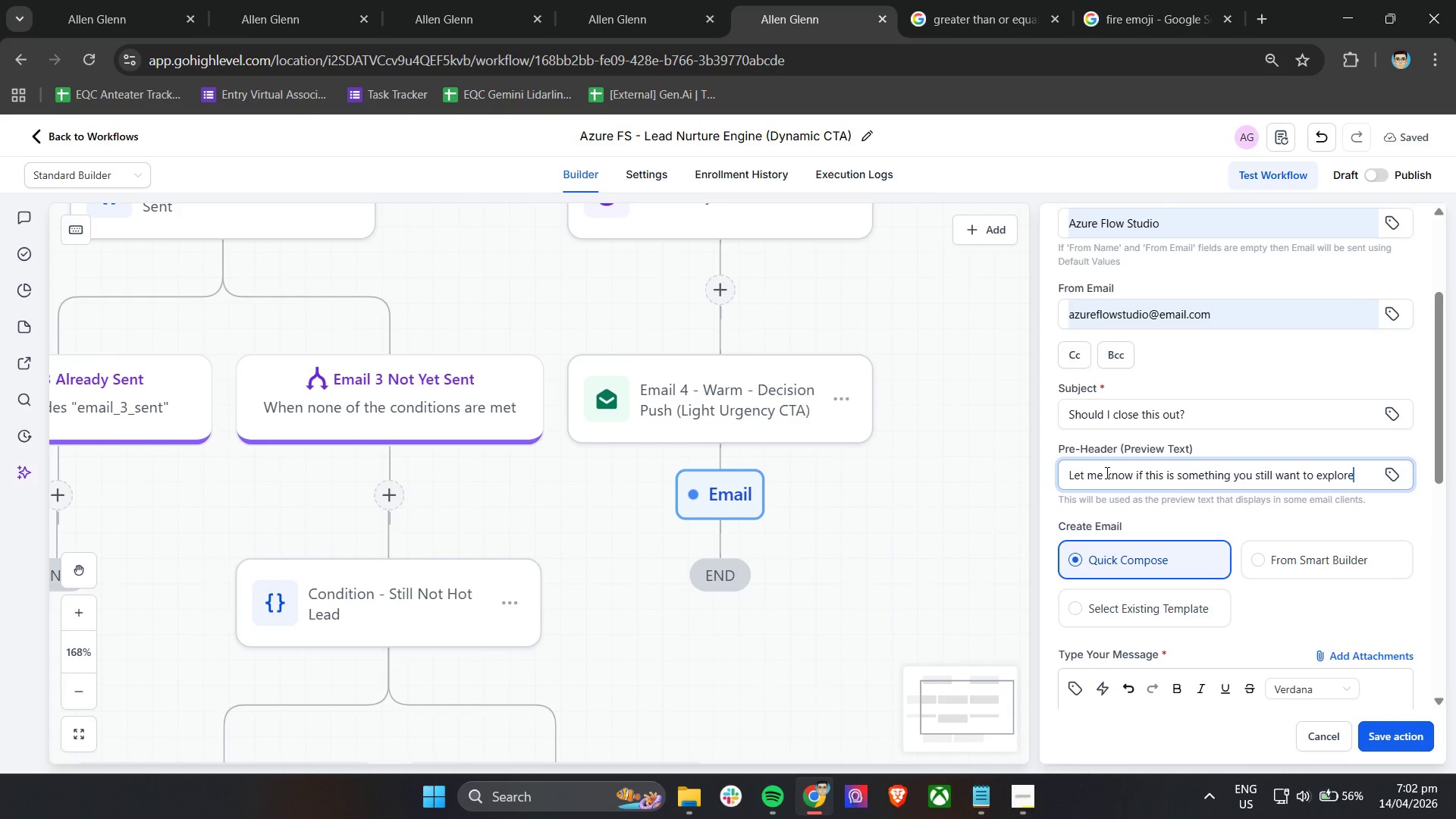 
scroll: coordinate [1106, 478], scroll_direction: down, amount: 3.0
 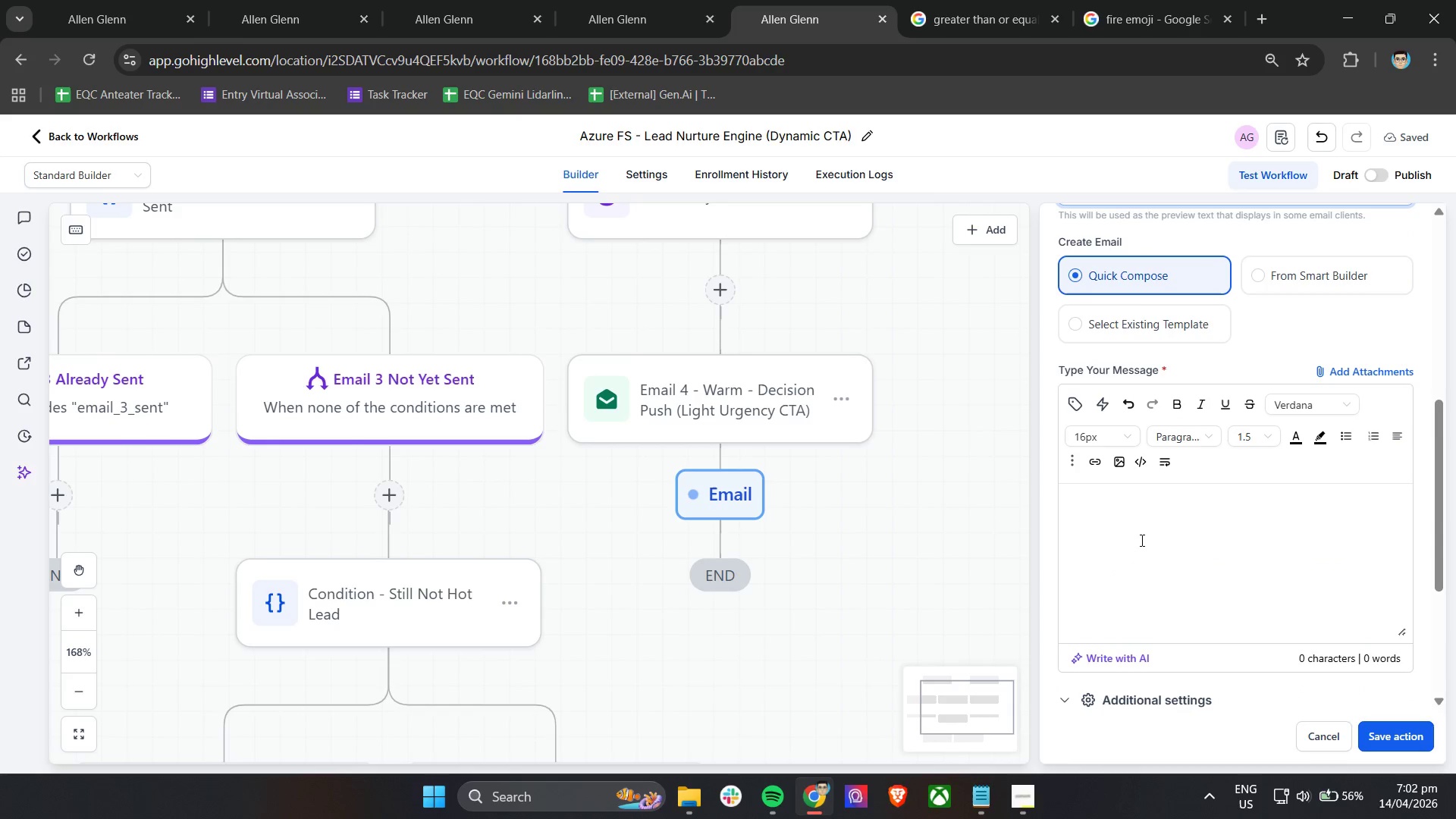 
left_click([1141, 540])
 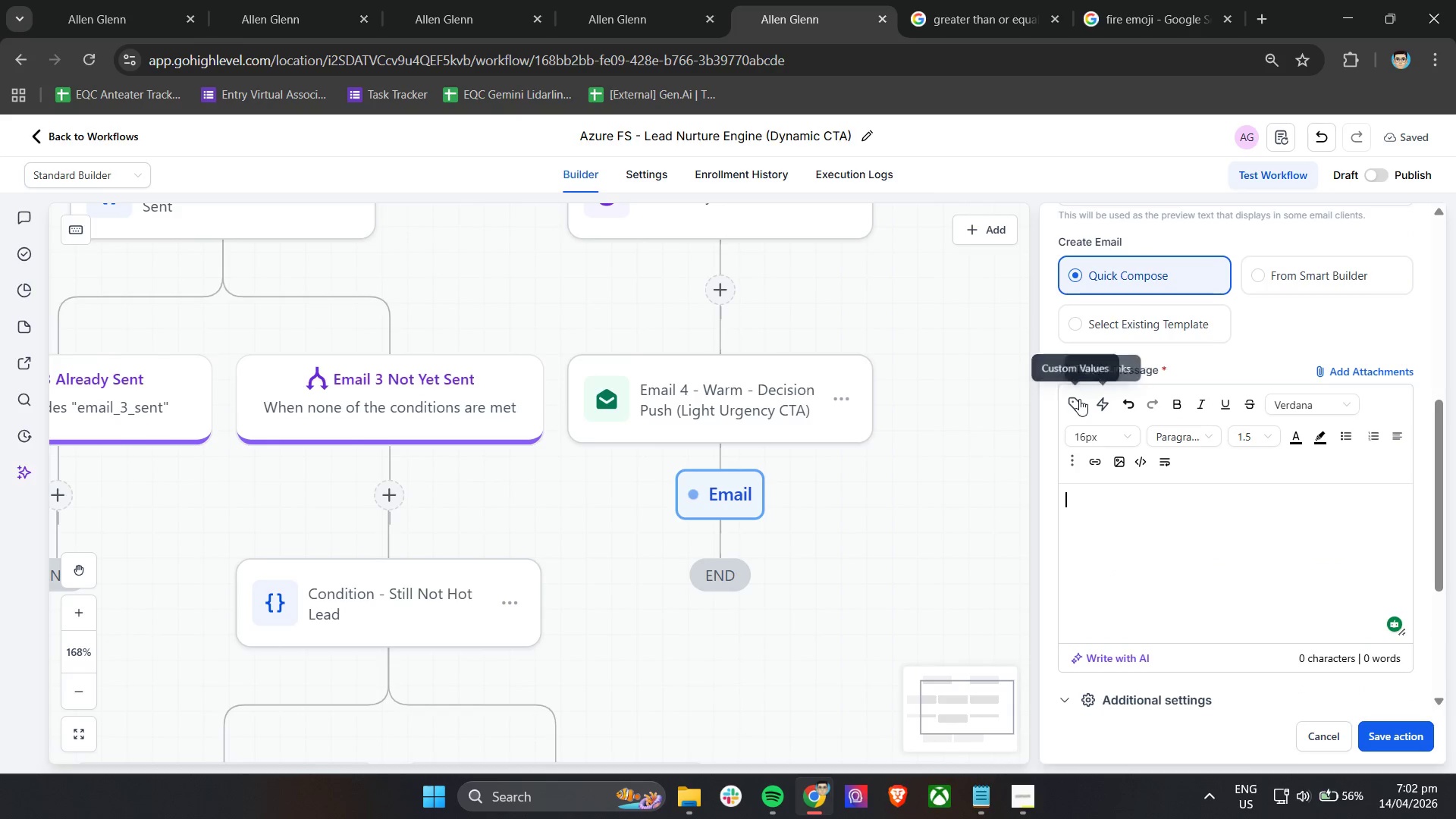 
type(Hi )
 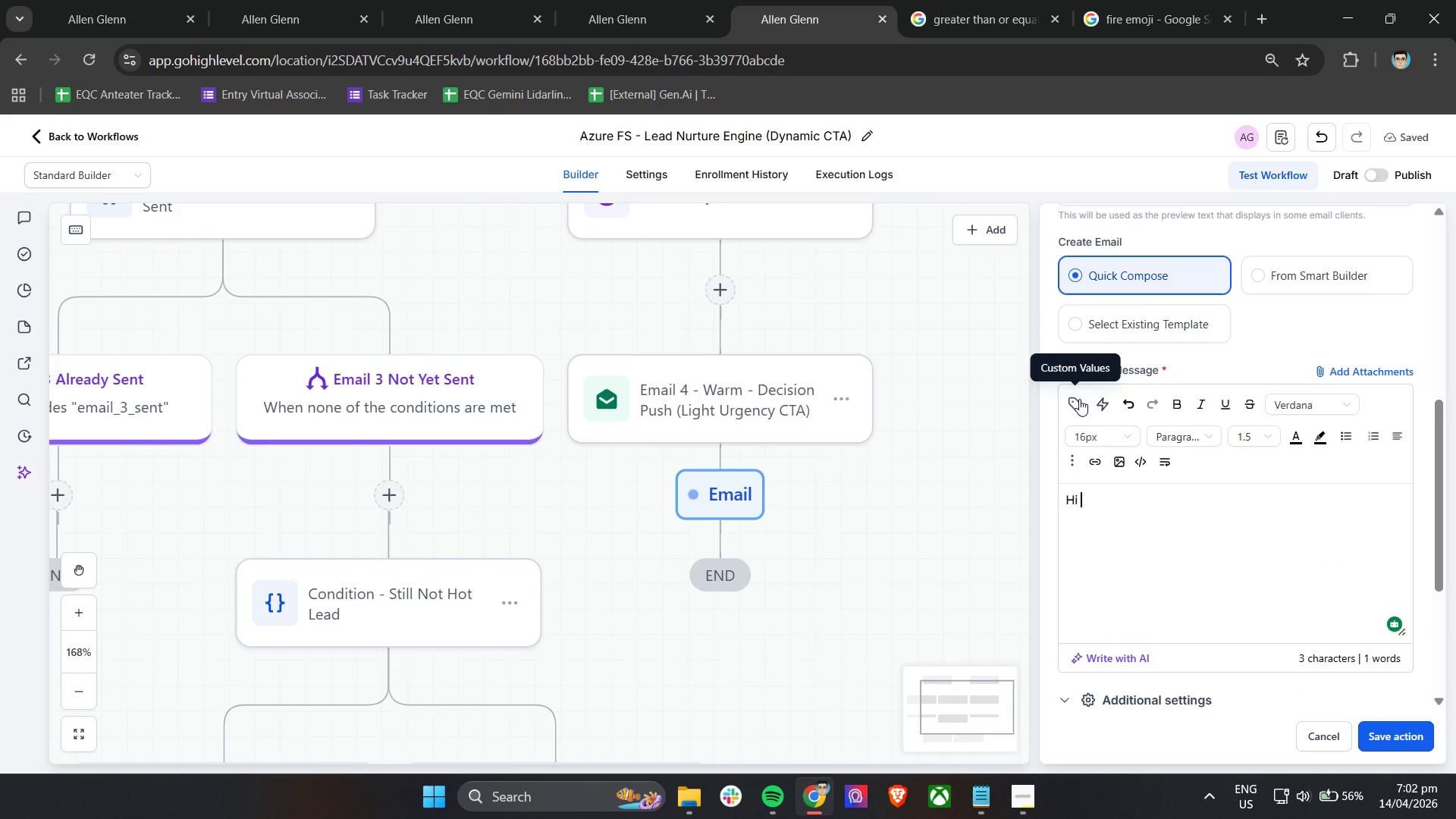 
left_click([1079, 399])
 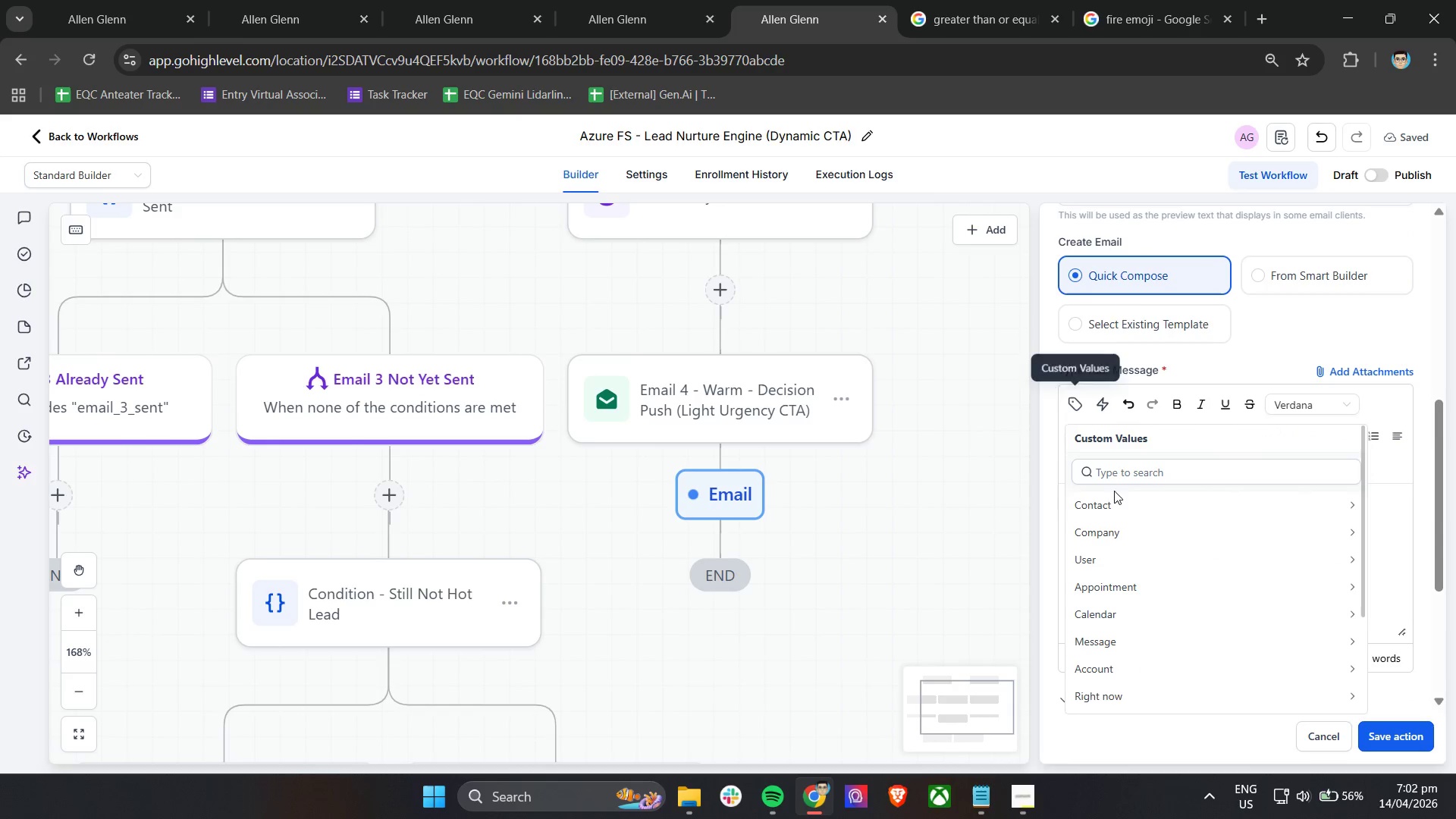 
left_click([1117, 509])
 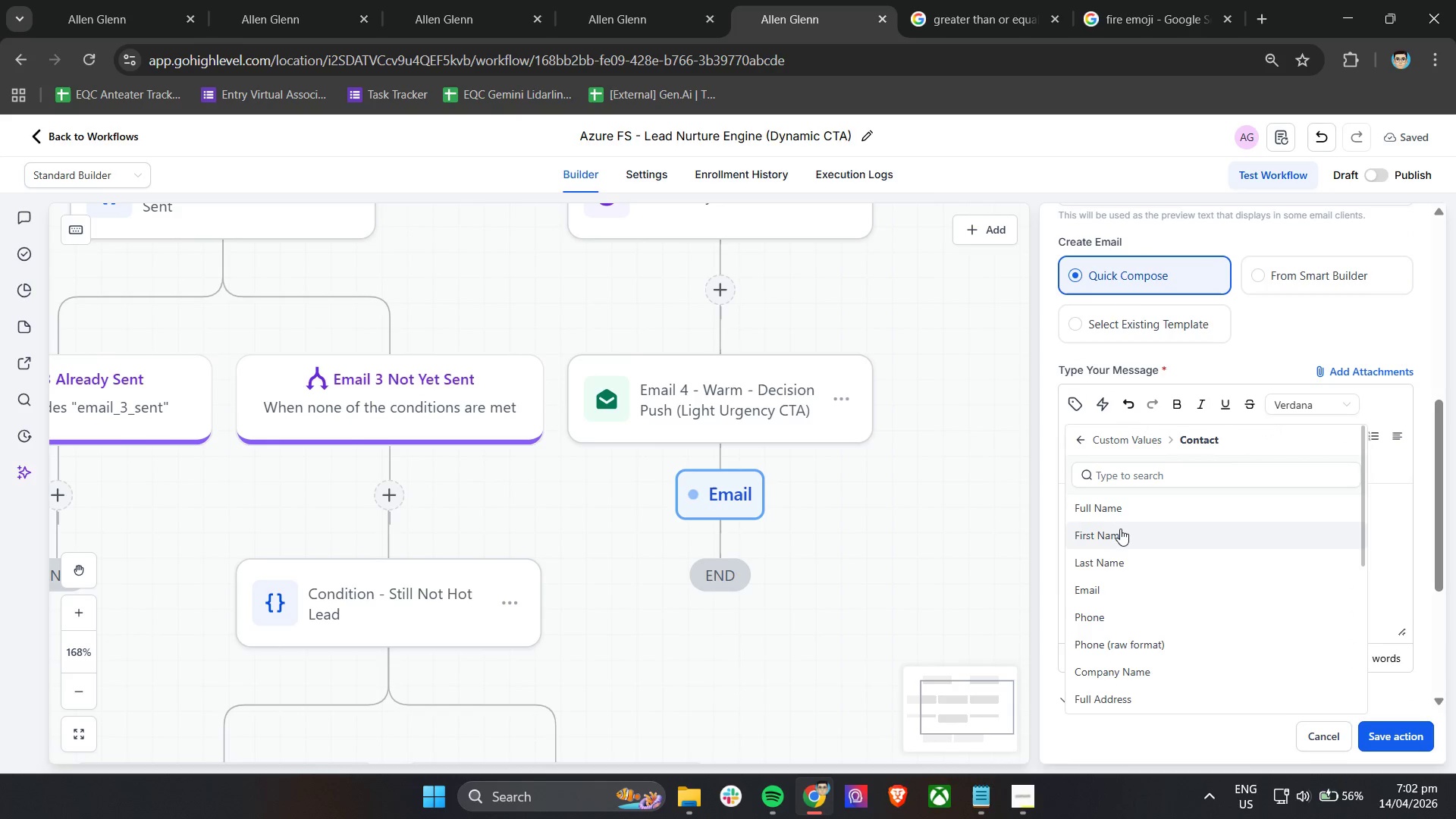 
left_click([1121, 532])
 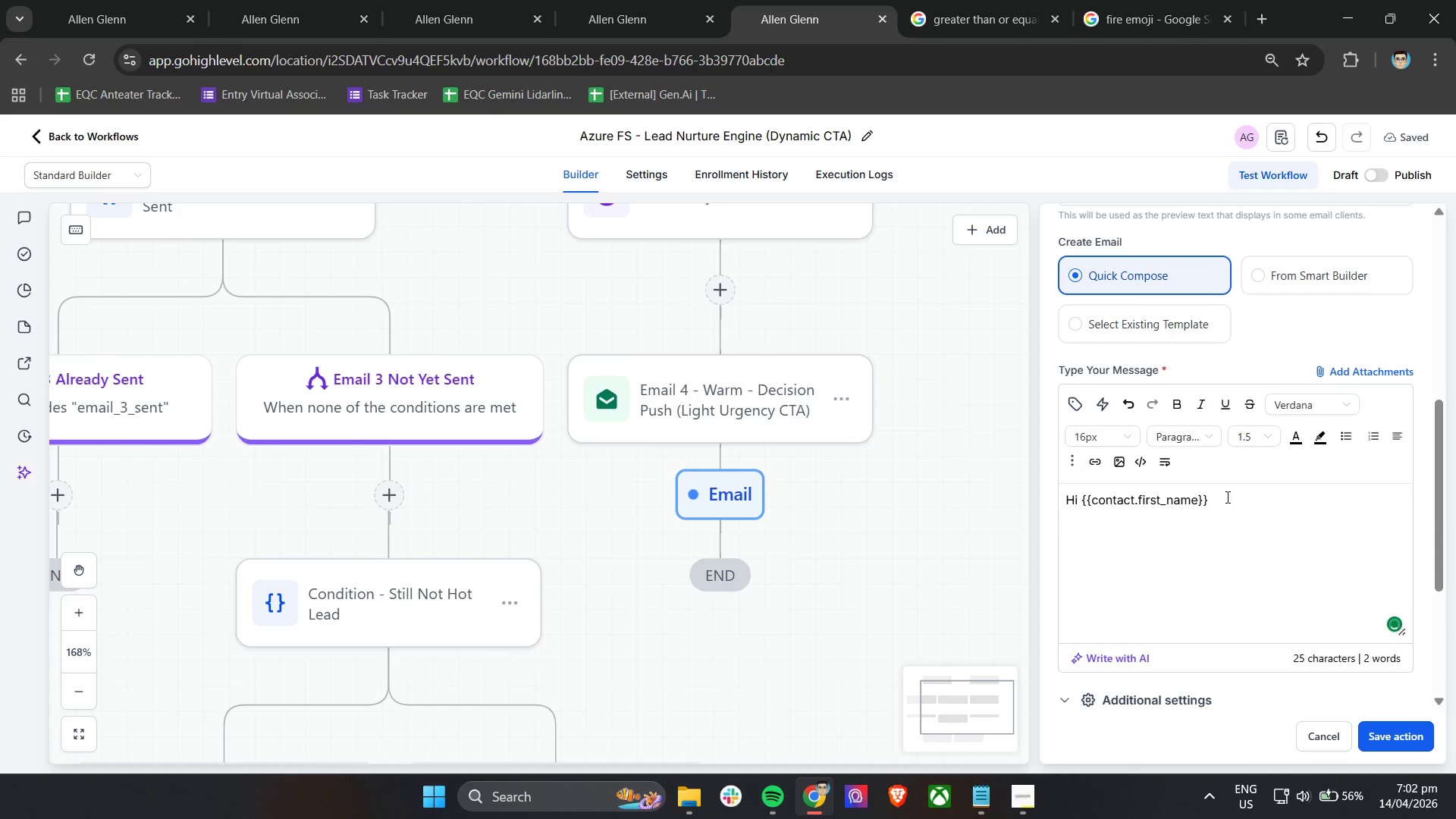 
key(Comma)
 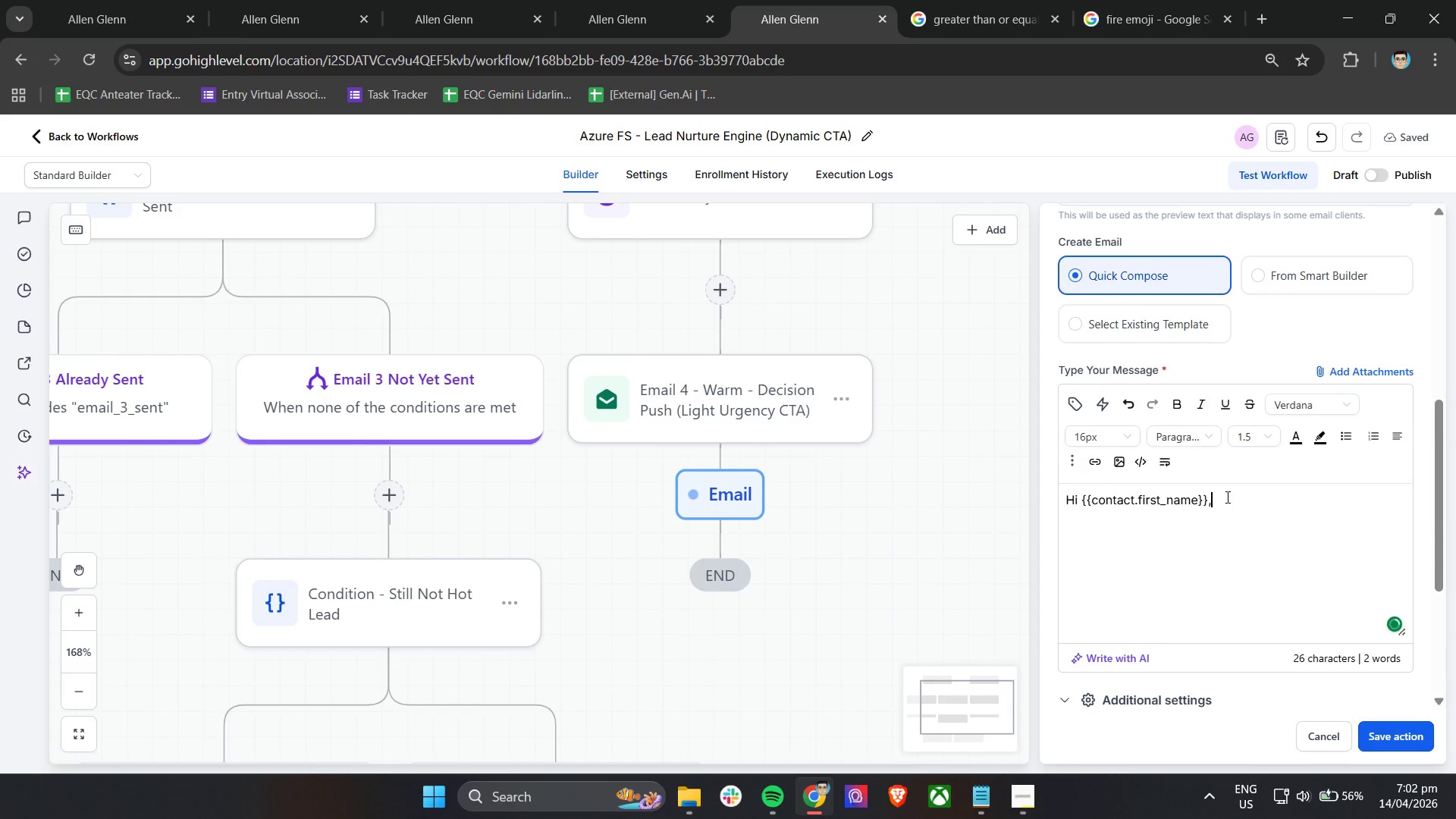 
key(Enter)
 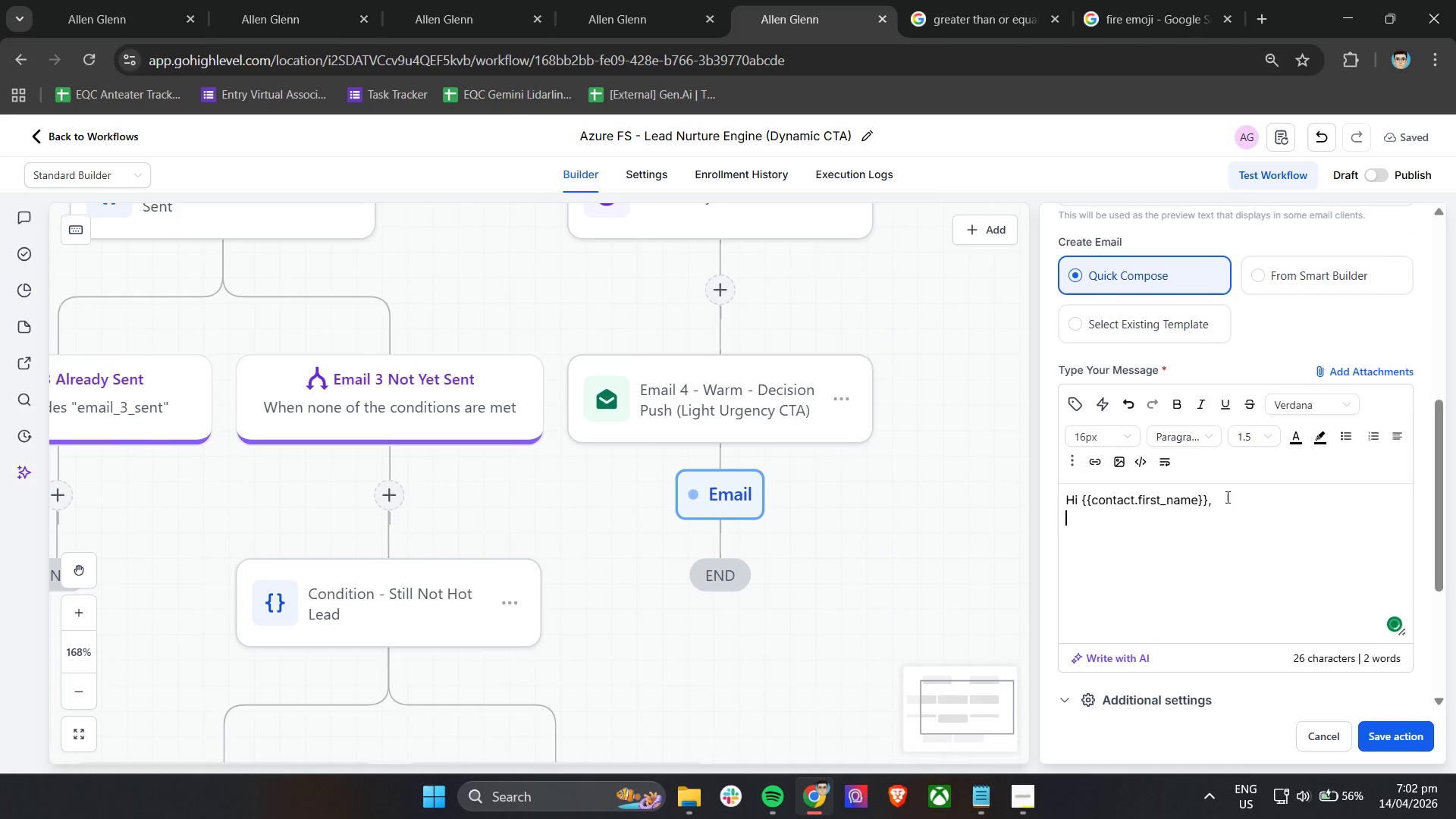 
key(Enter)
 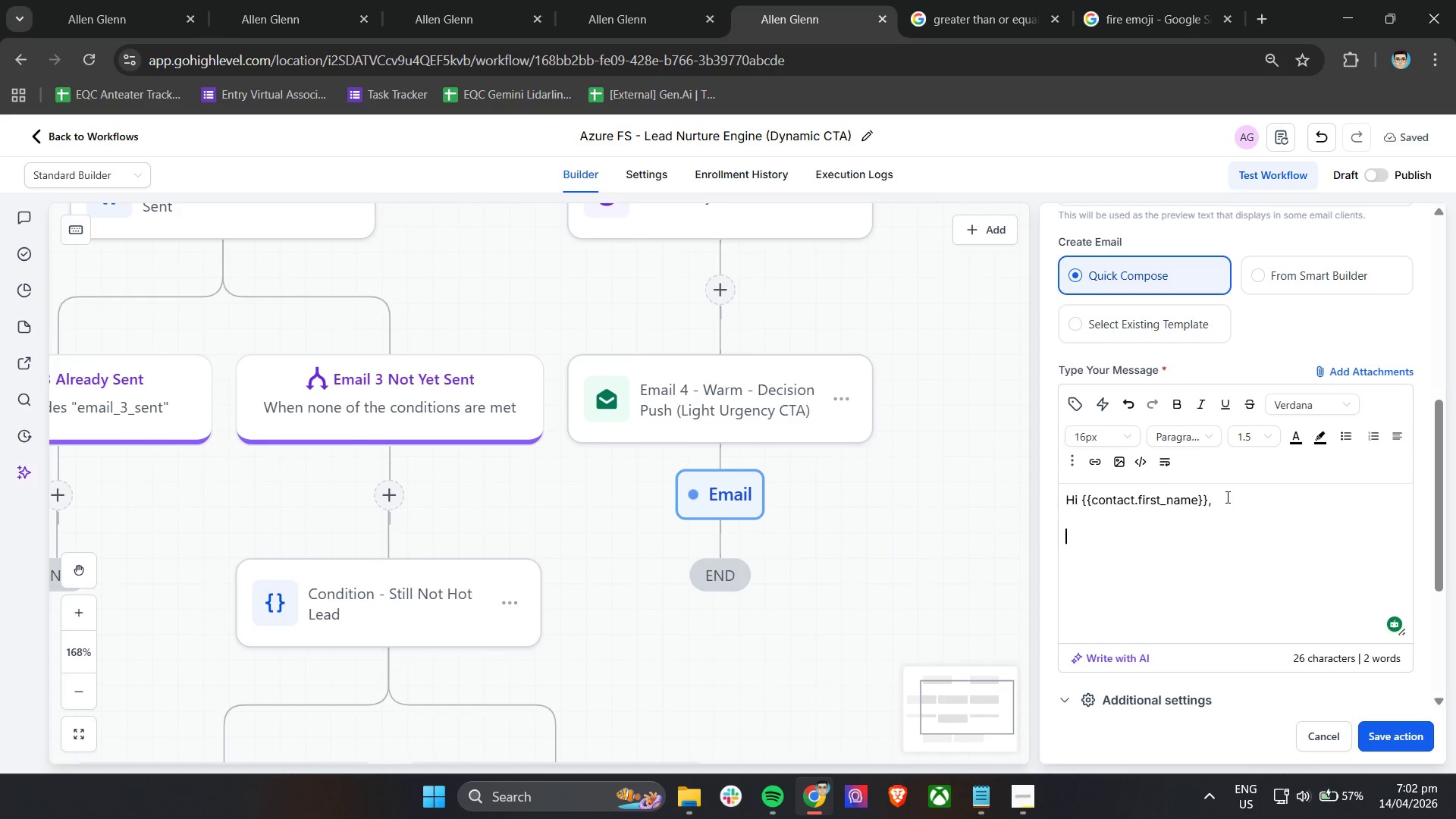 
wait(30.11)
 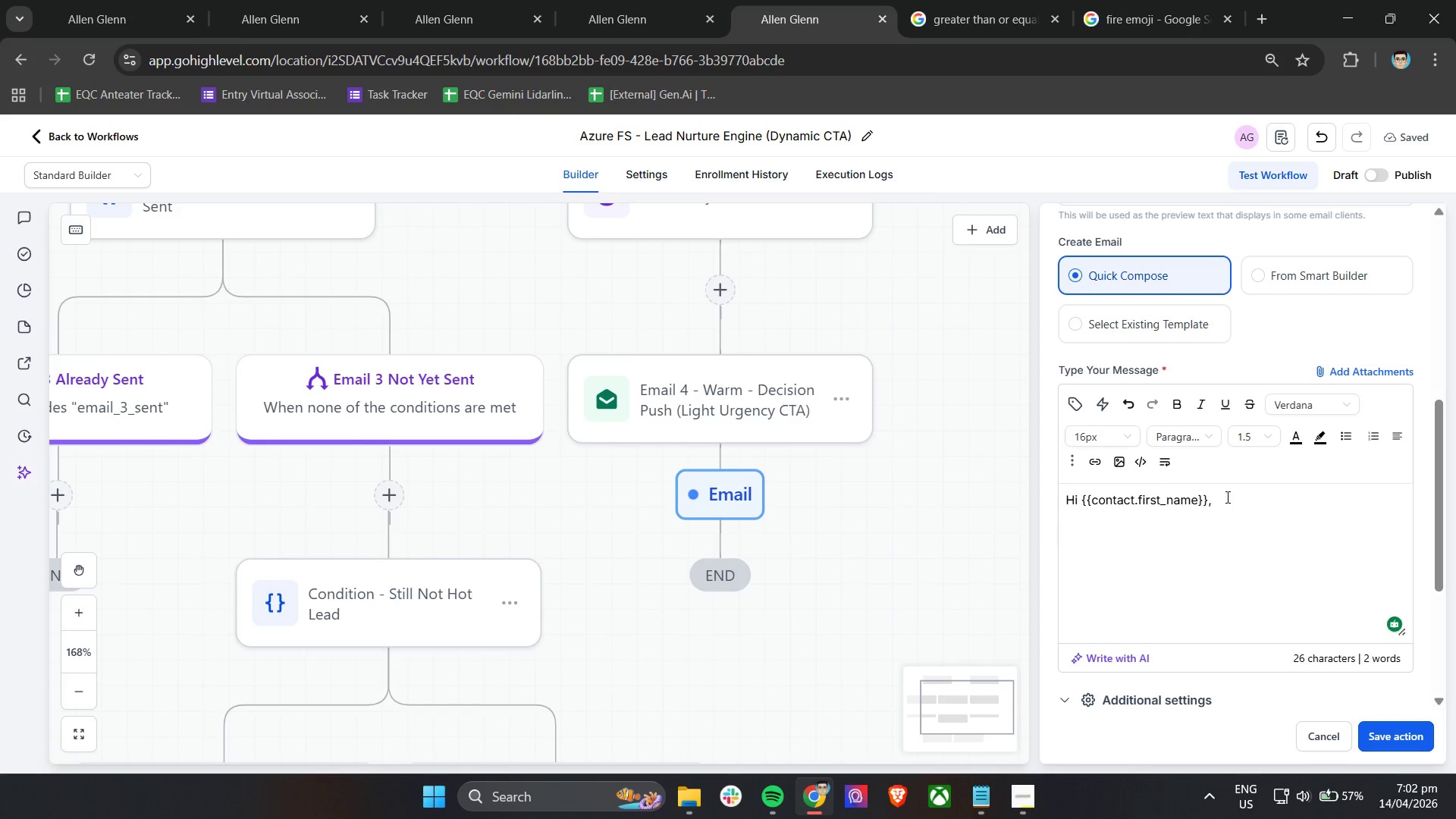 
type(H)
key(Backspace)
type(I wanted to send one lst mesa)
key(Backspace)
type(sage )
 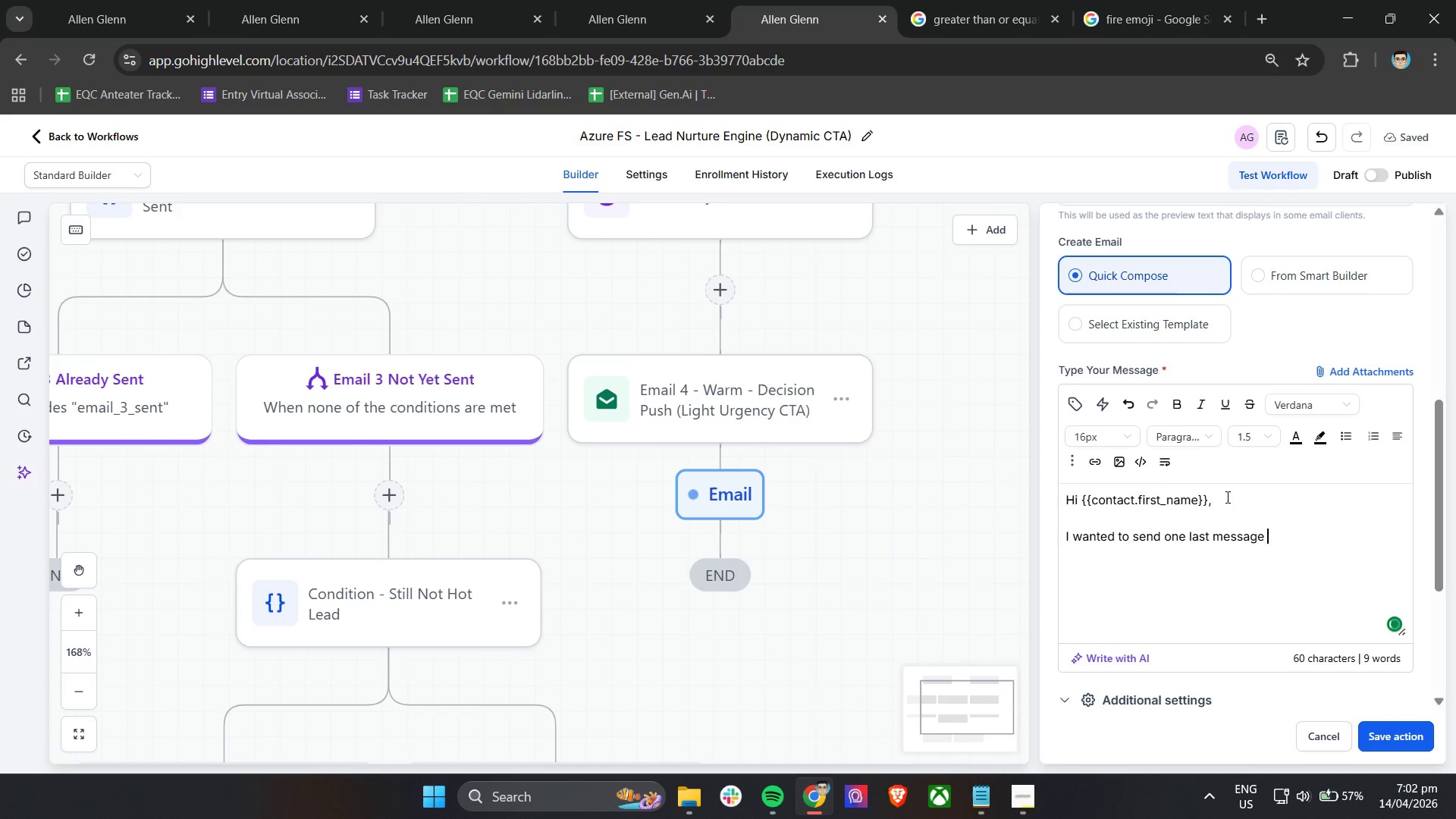 
wait(12.45)
 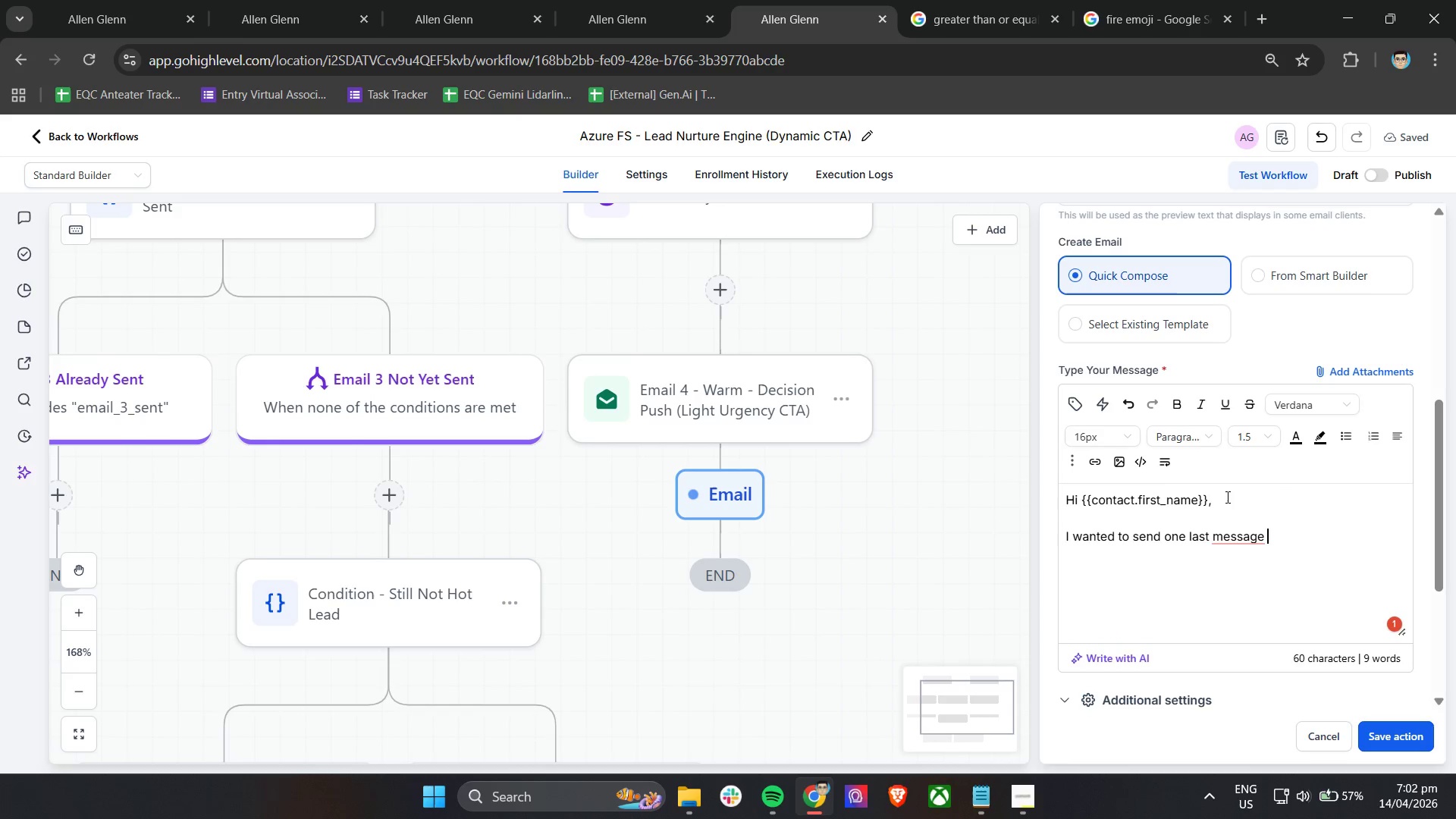 
type(before )
key(Backspace)
type( I close this out on my end.)
 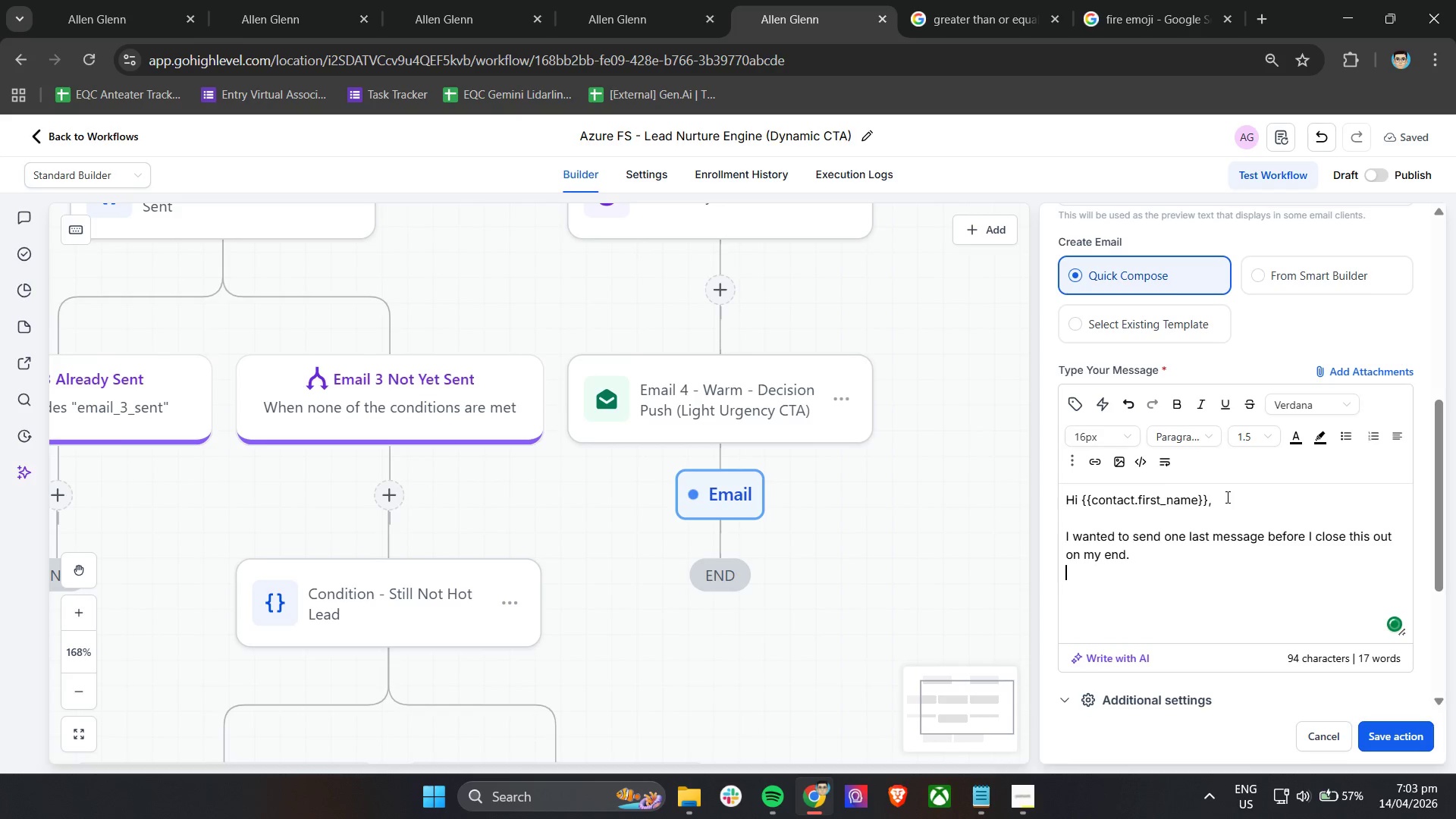 
 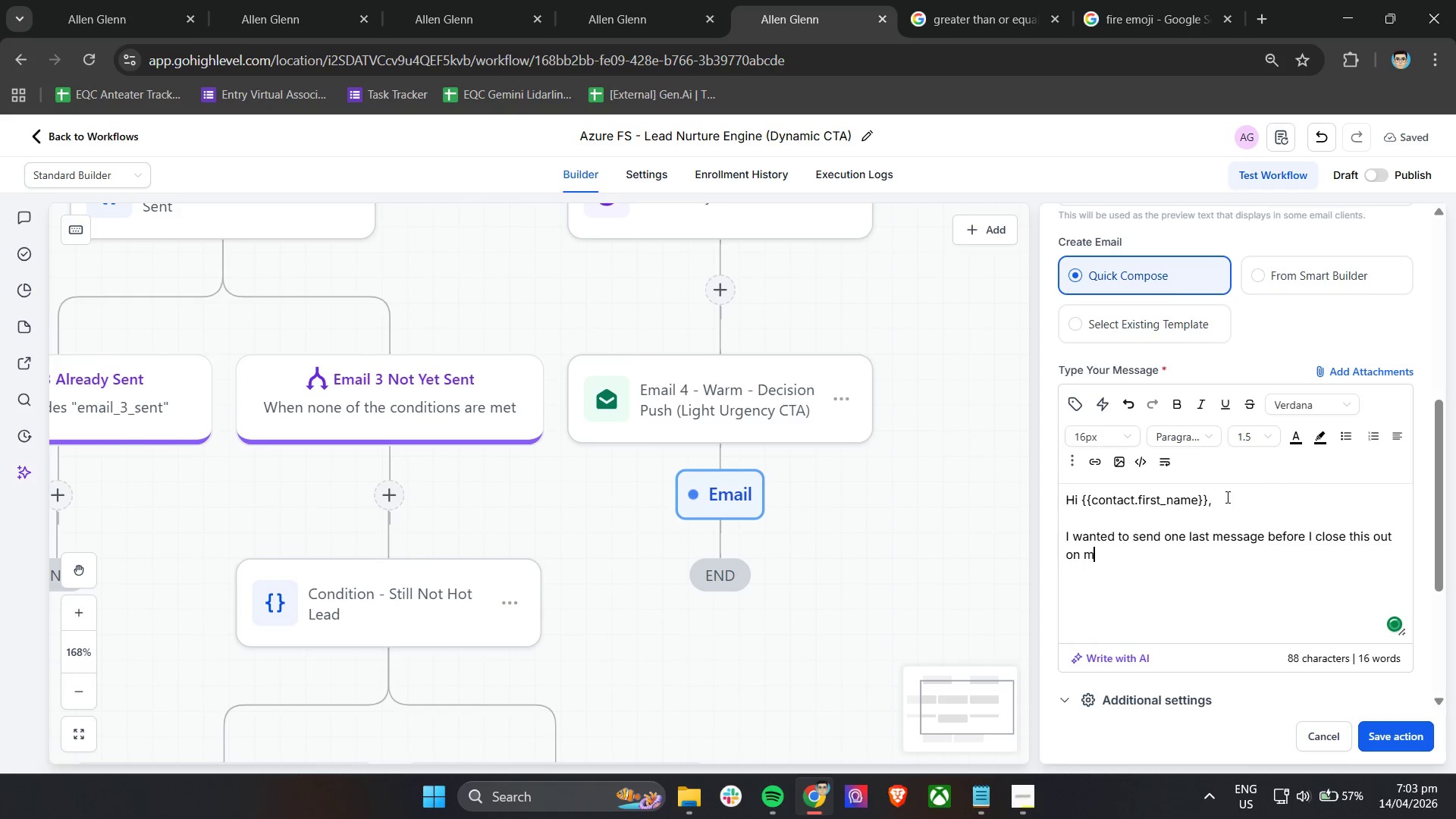 
key(Enter)
 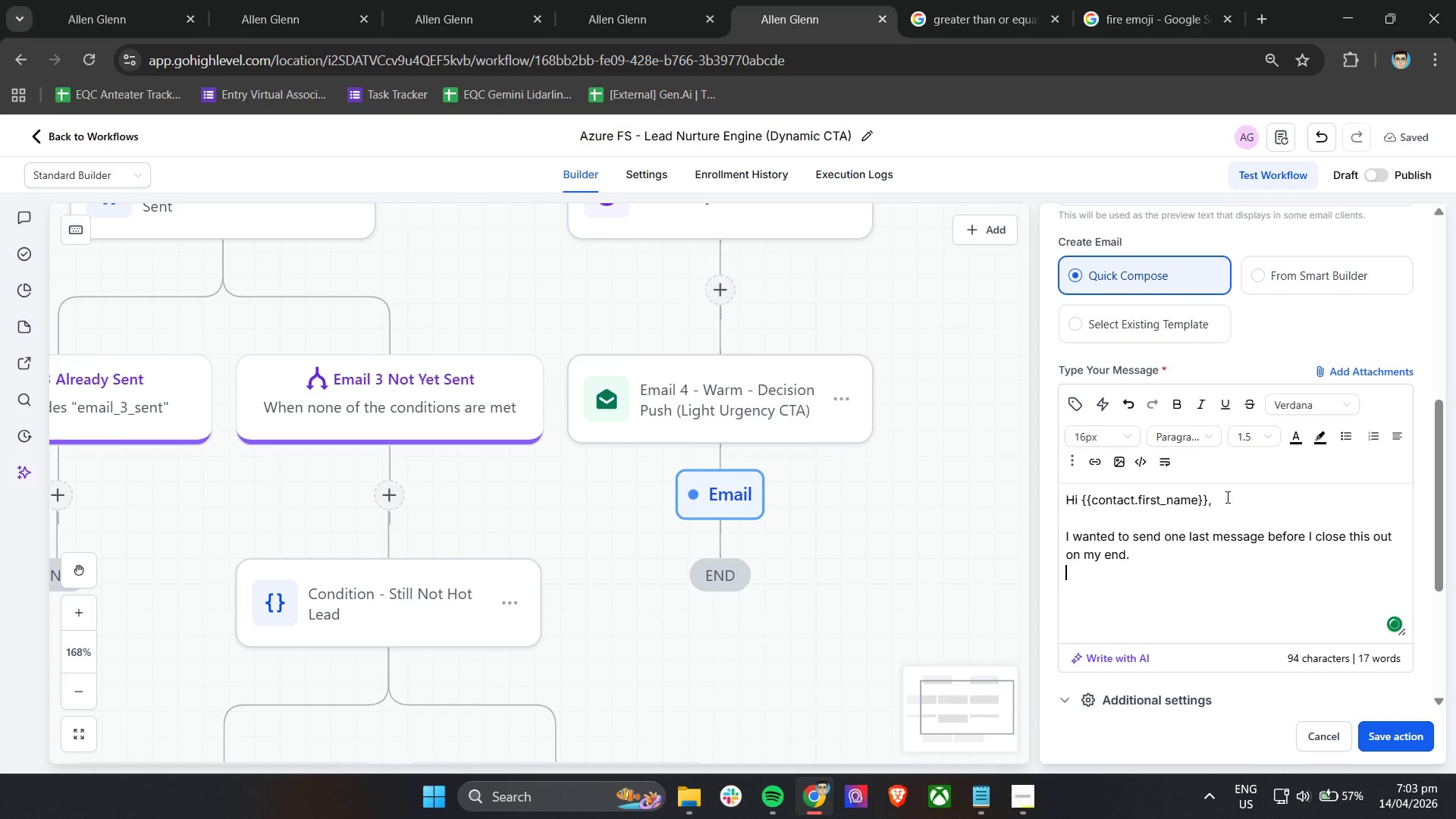 
key(Enter)
 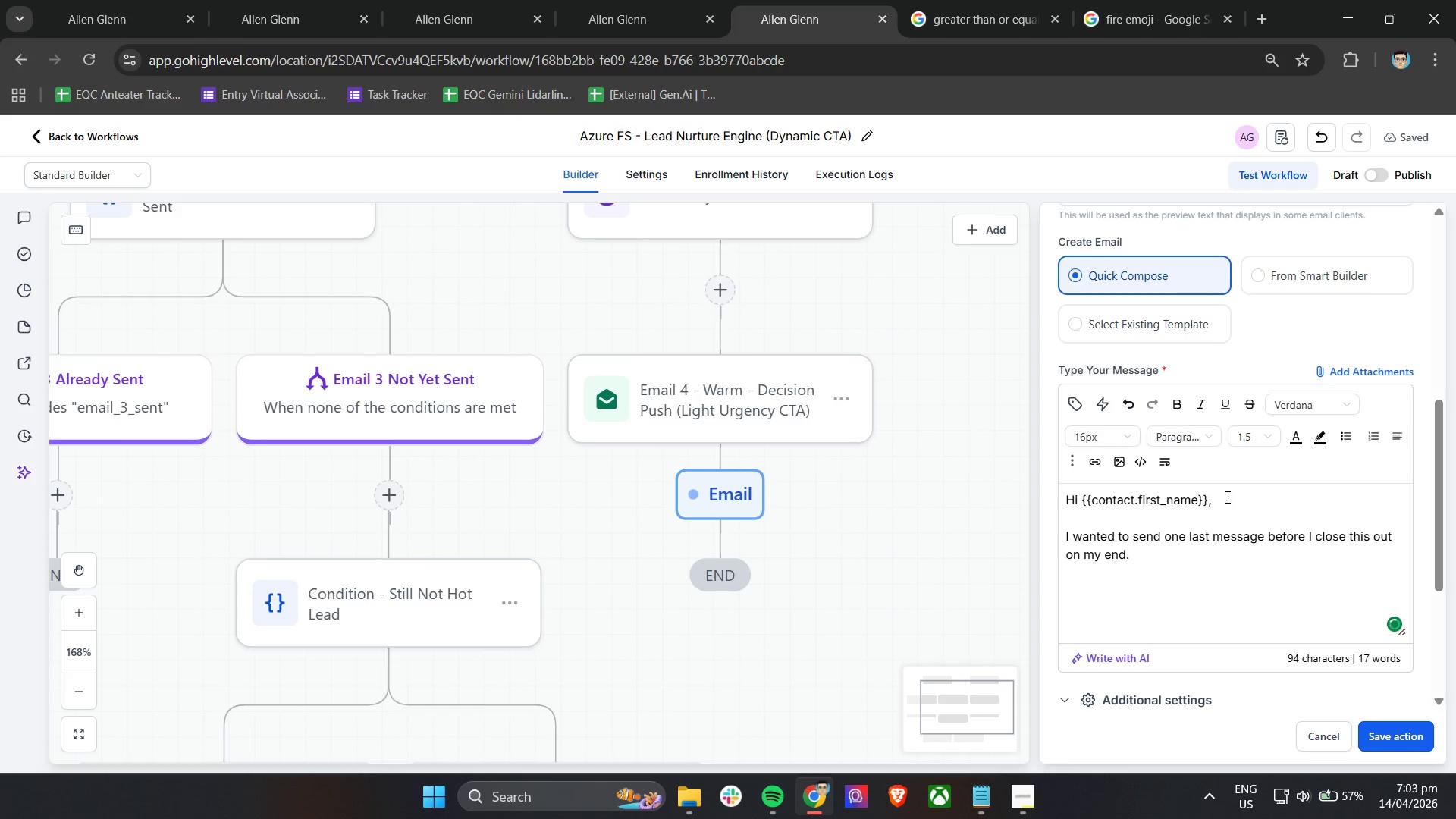 
type(If you're still considering the retreat and want help deciding, )
 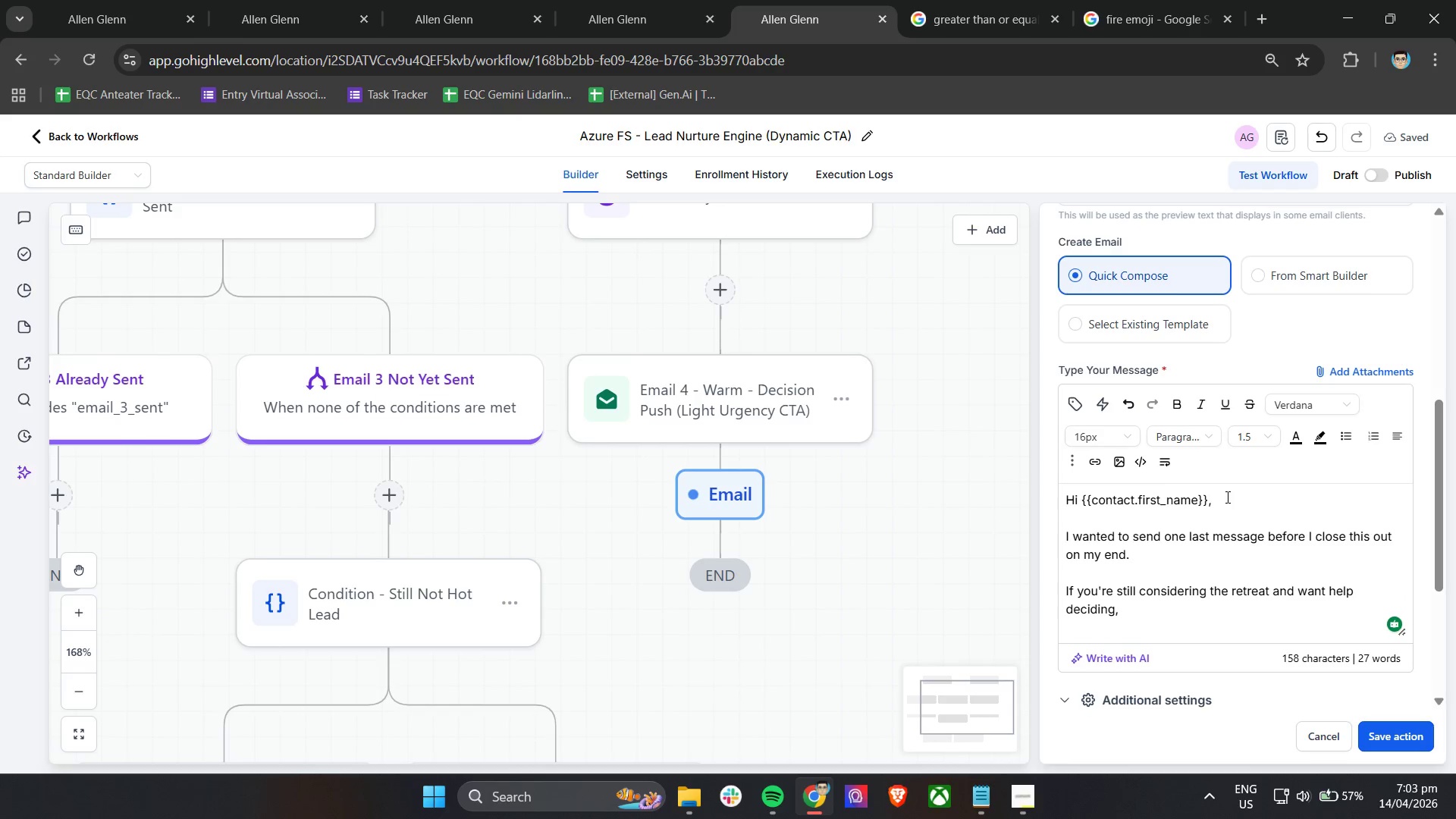 
wait(6.92)
 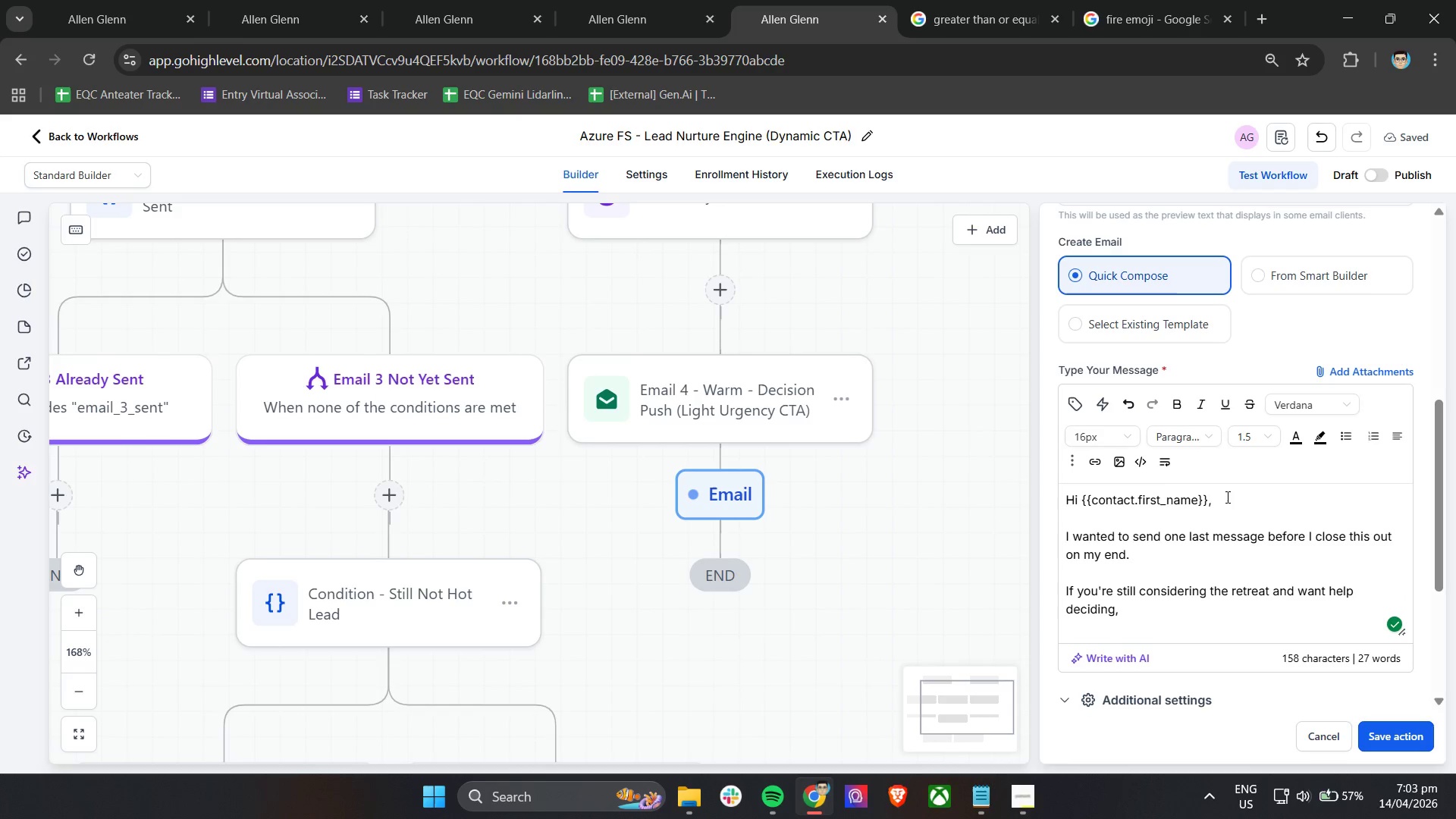 
type(I'm happy to walk you through everything on a quick call")
key(Backspace)
type(: )
 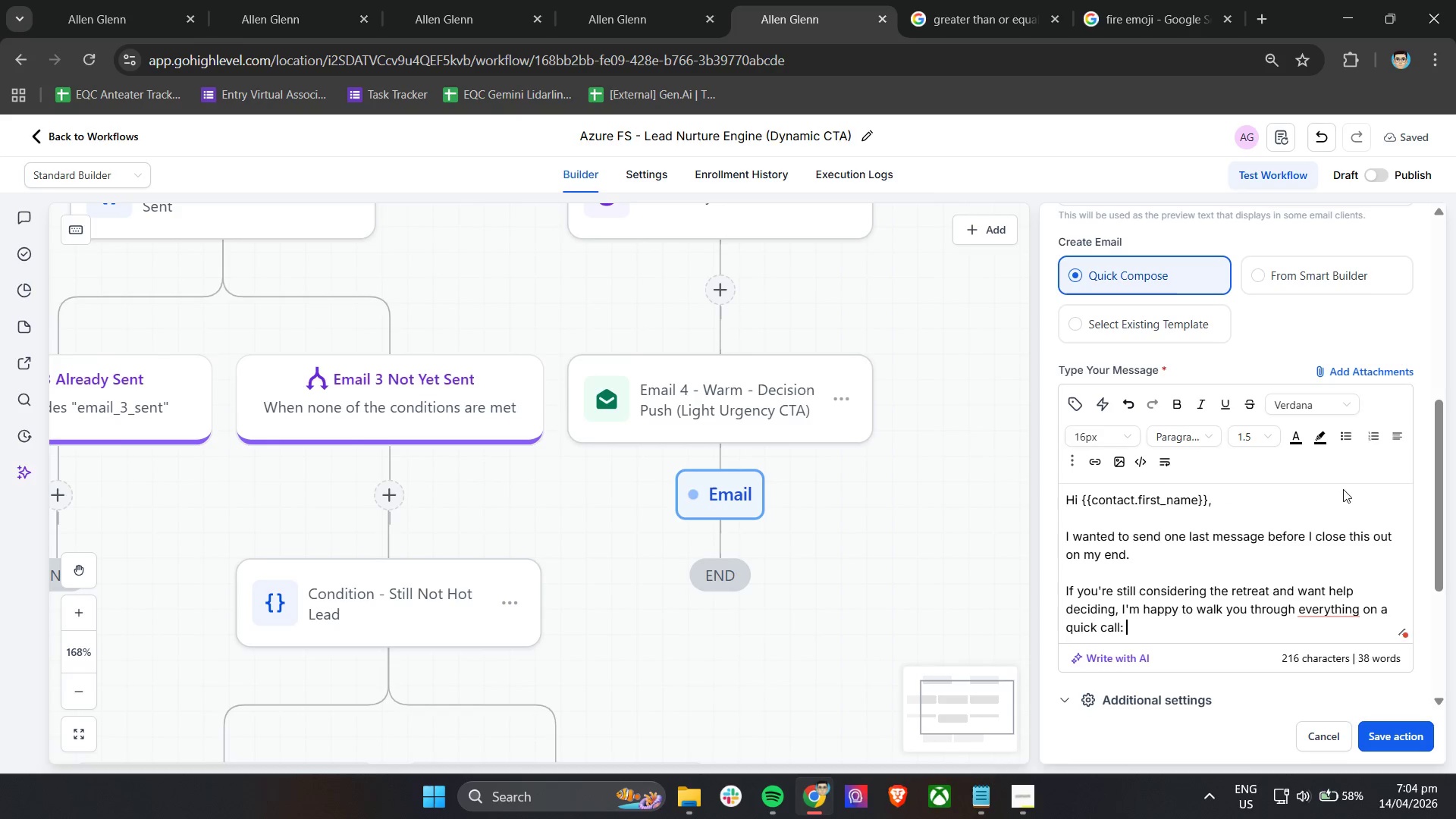 
left_click([1336, 616])
 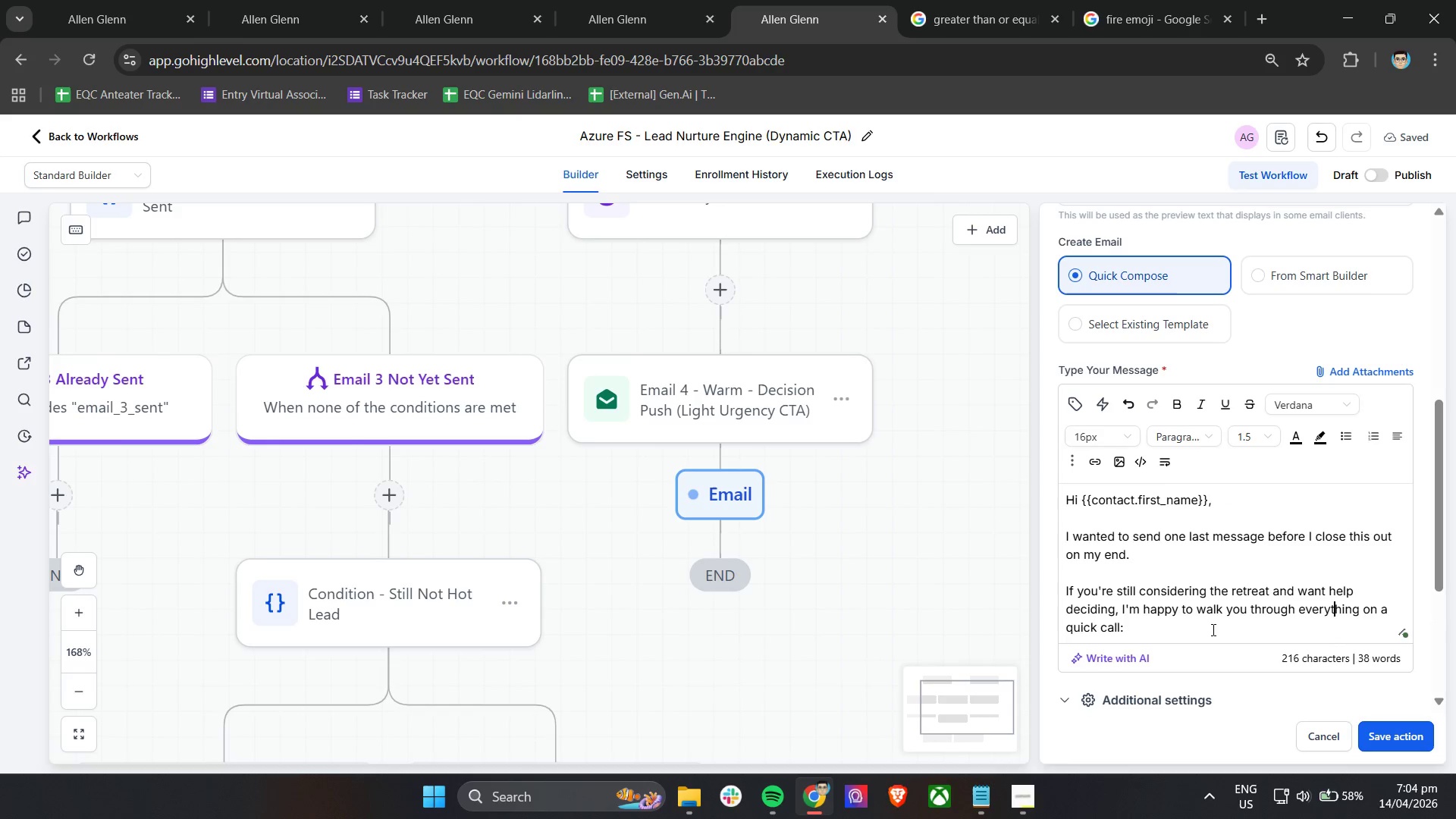 
left_click([1181, 629])
 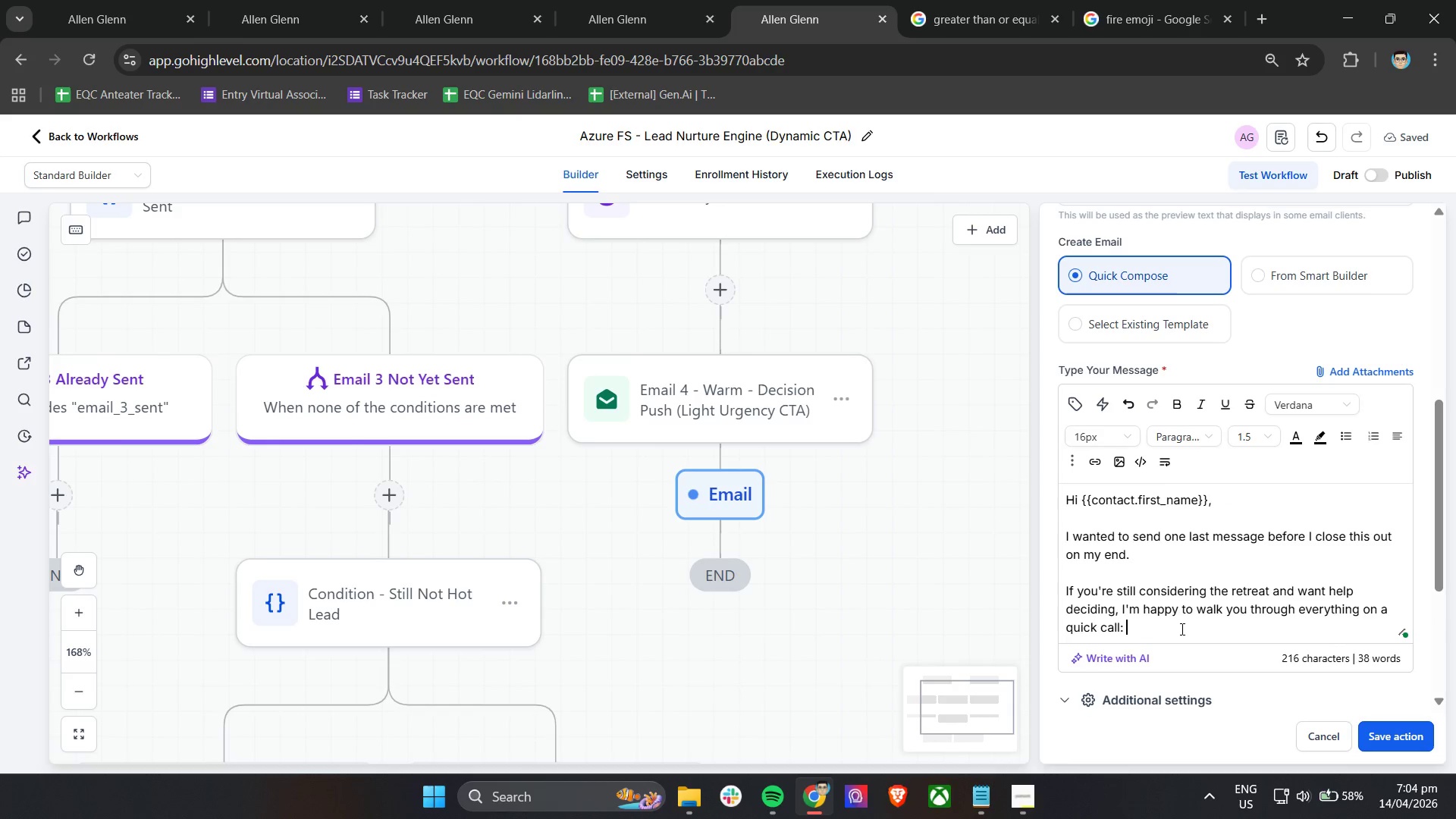 
key(ArrowDown)
 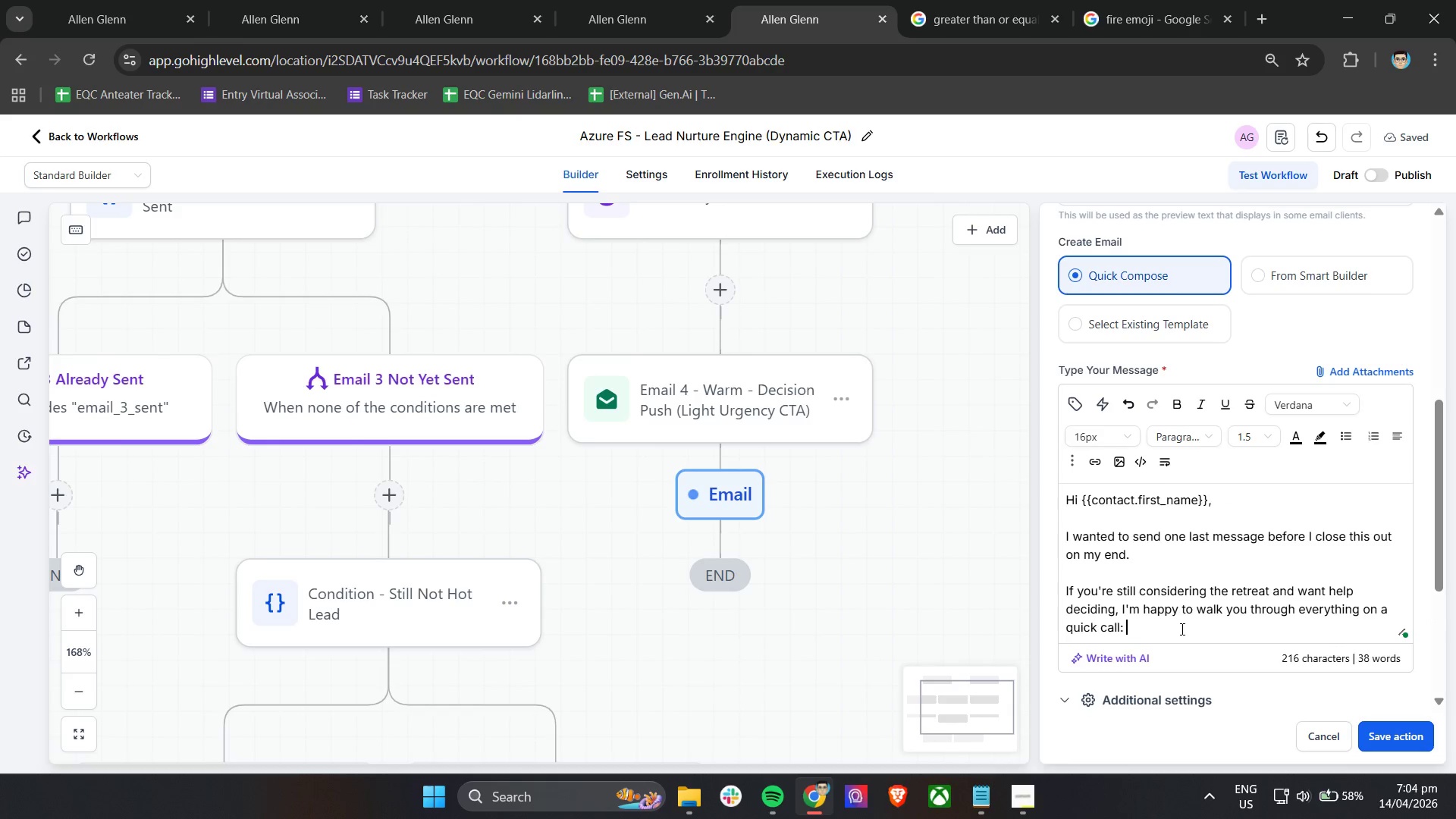 
key(Enter)
 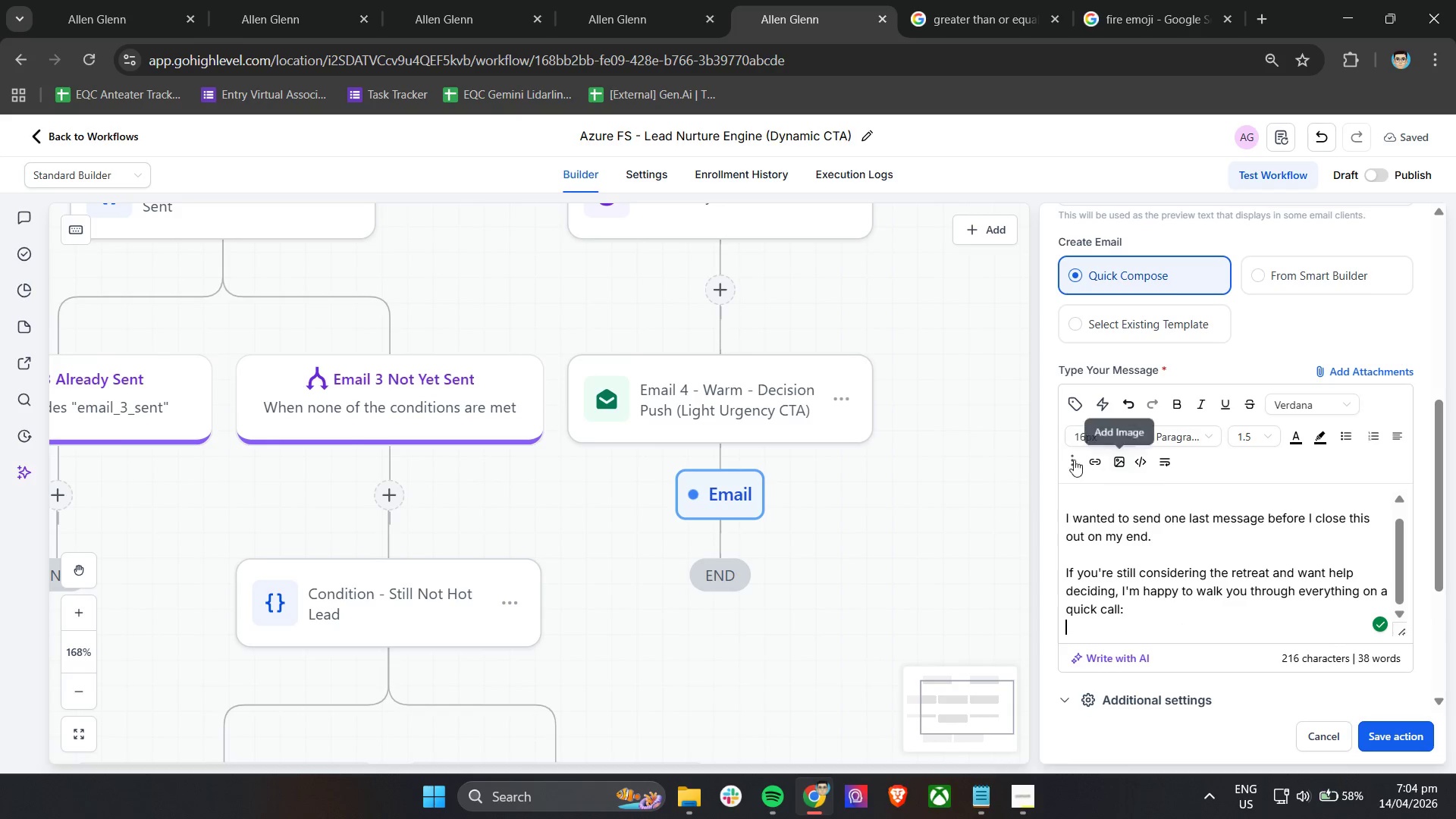 
left_click([1087, 457])
 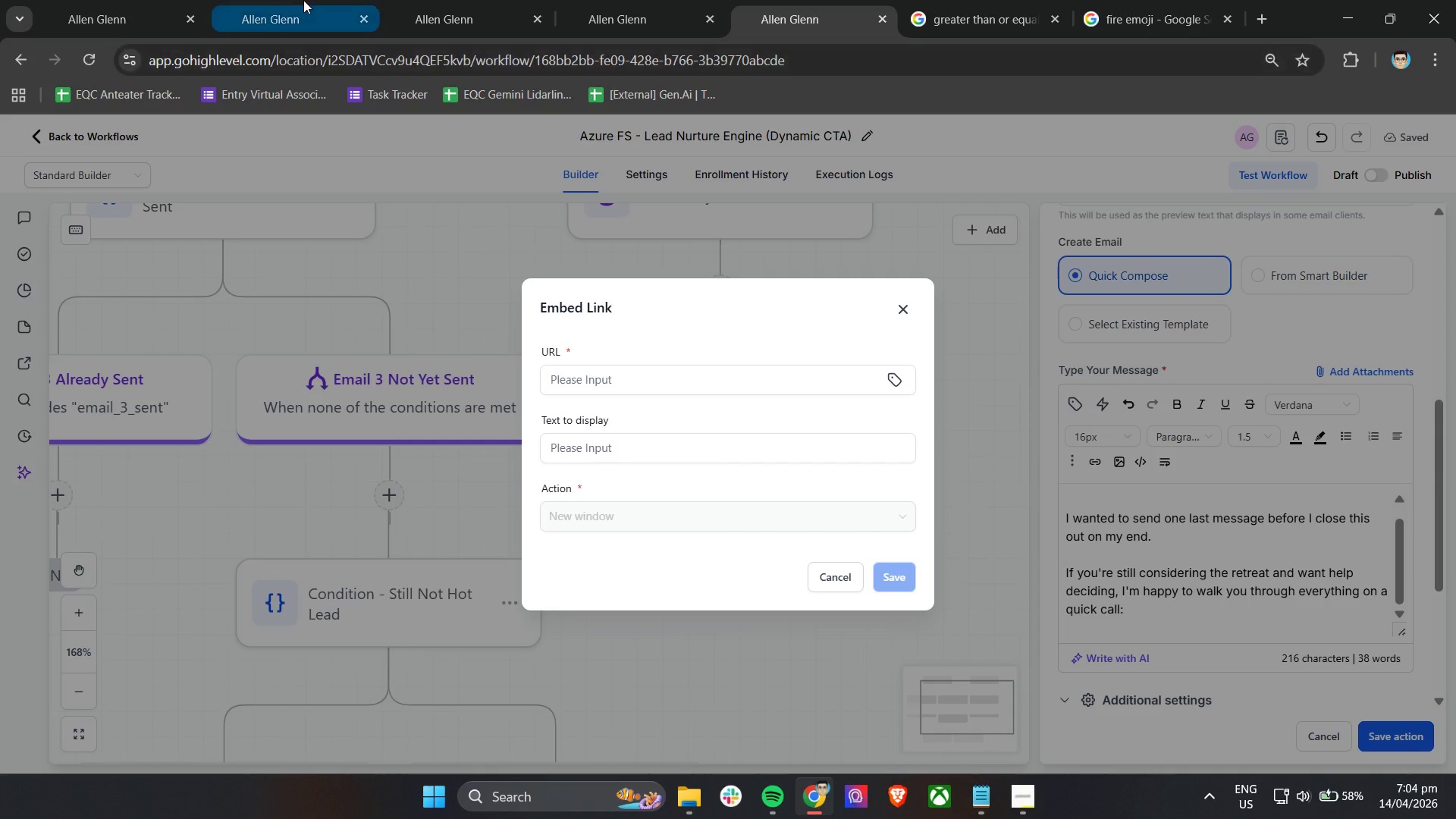 
left_click([427, 0])
 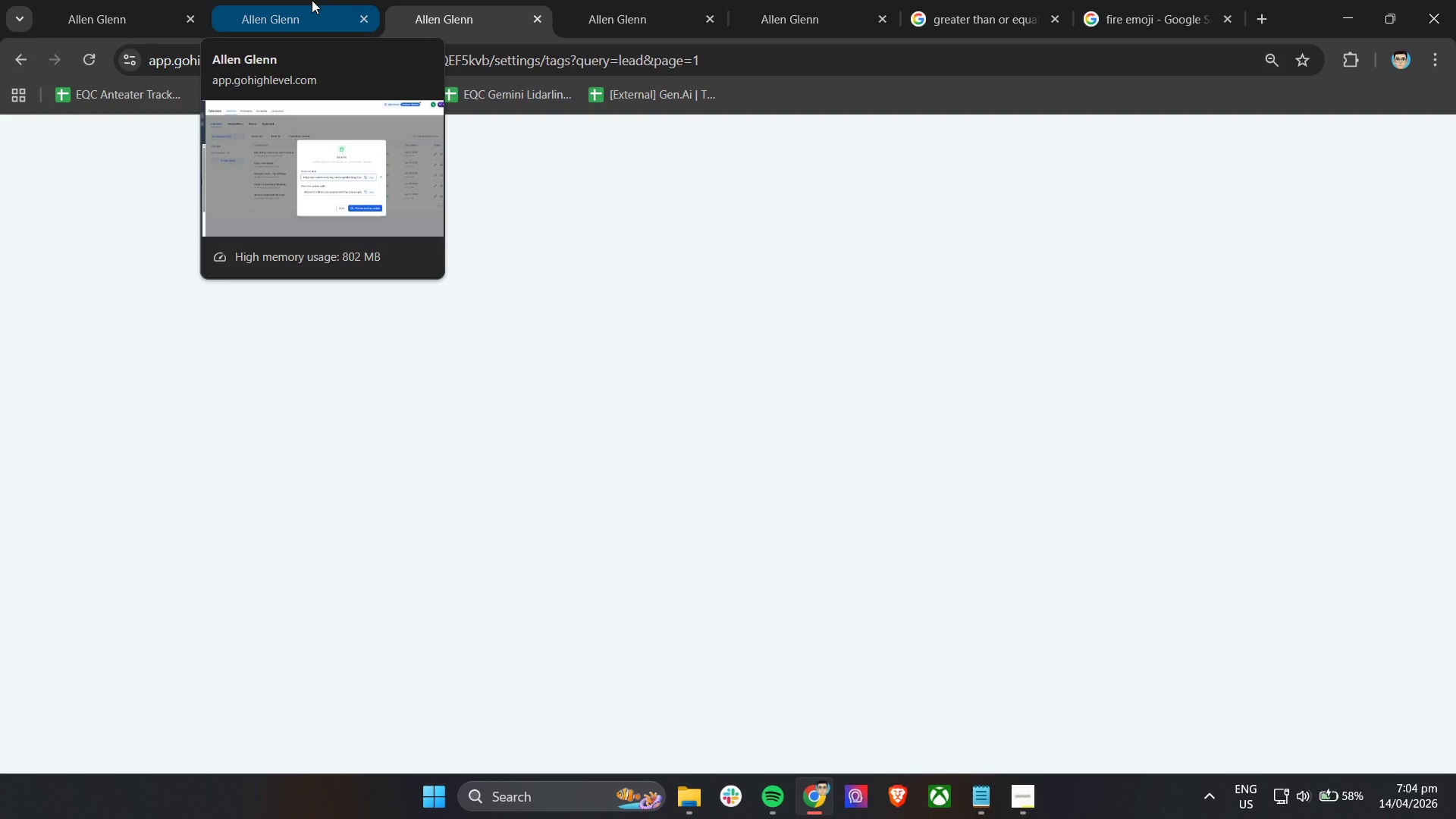 
left_click([312, 0])
 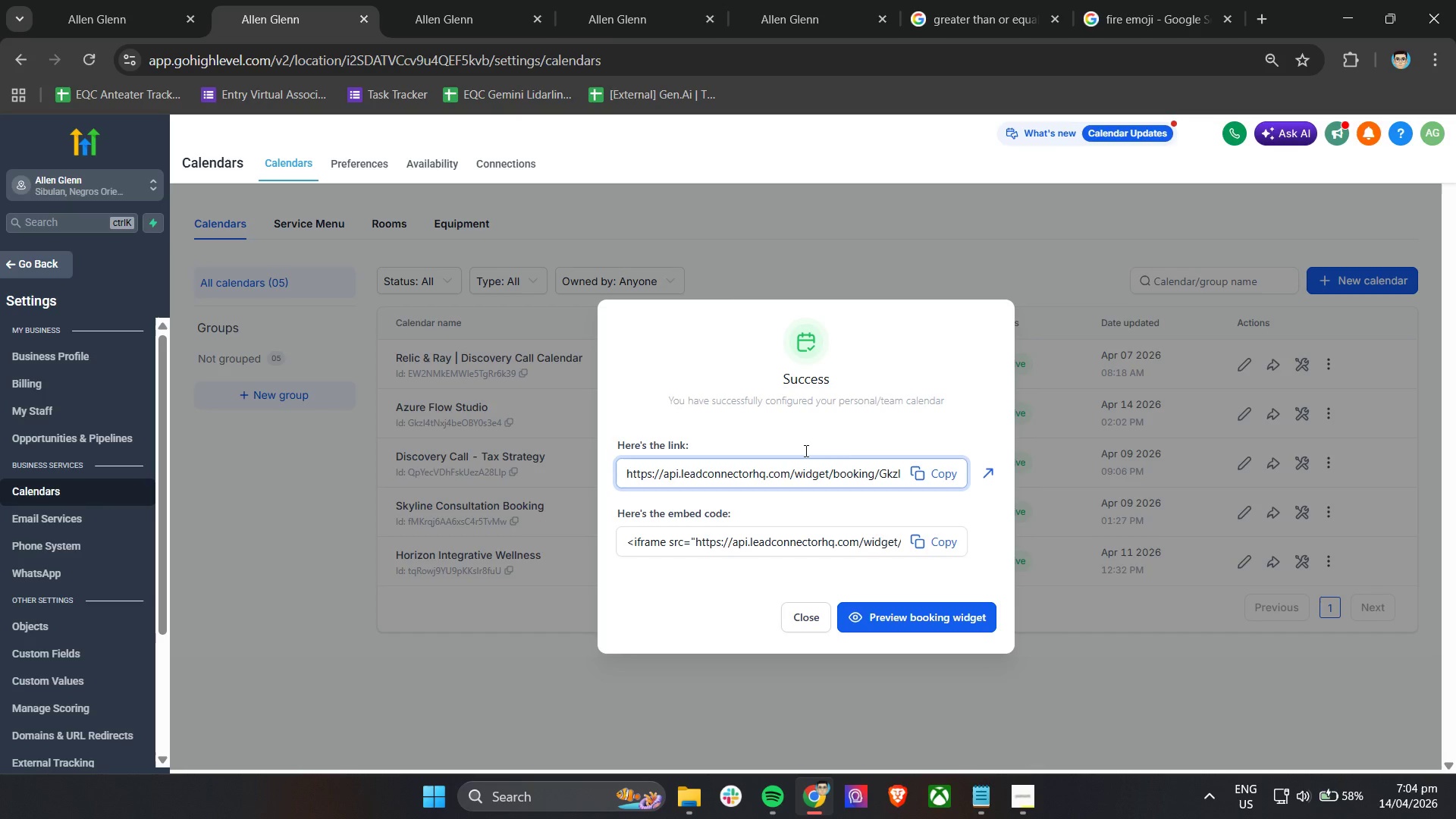 
double_click([945, 475])
 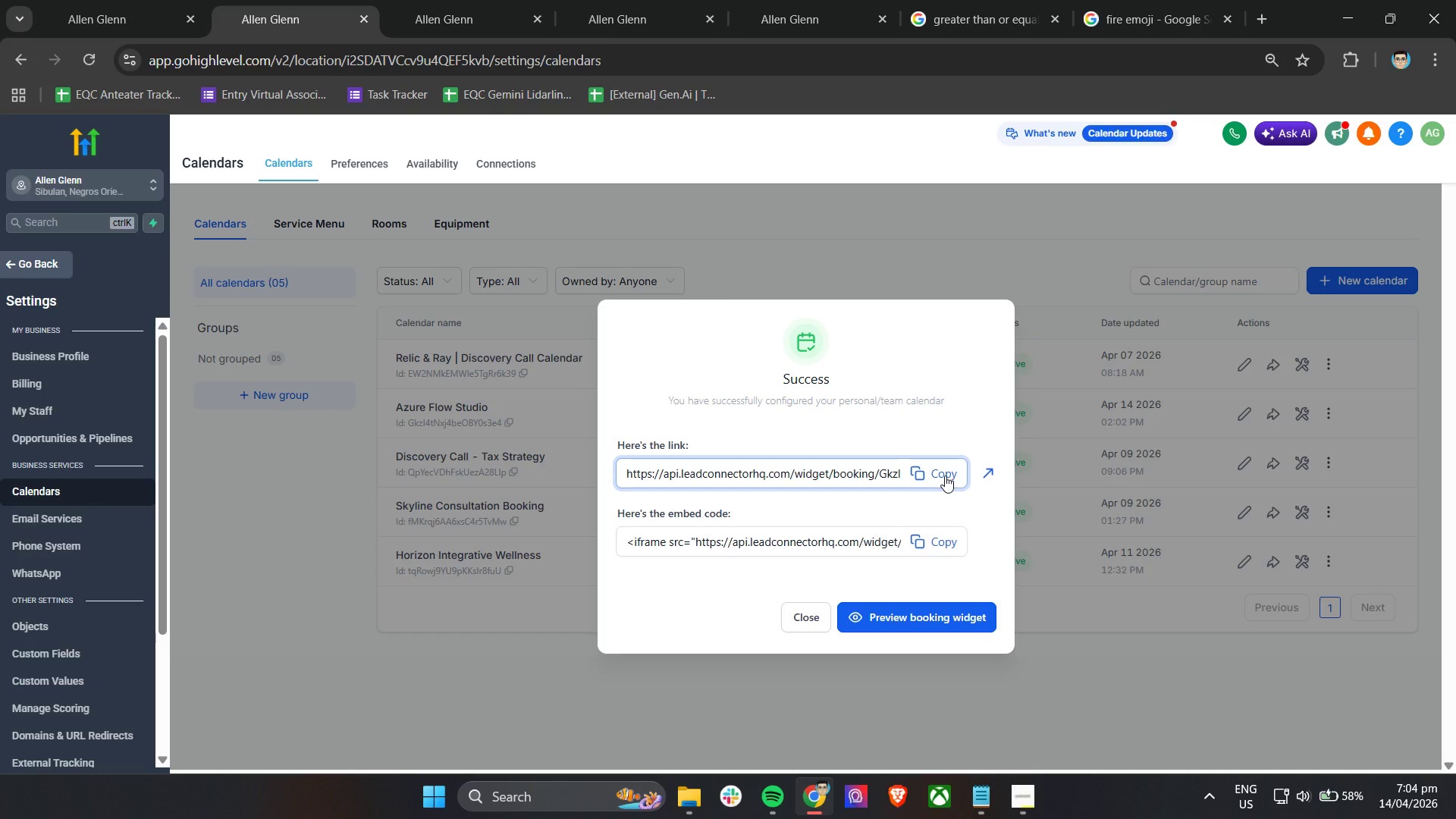 
triple_click([945, 475])
 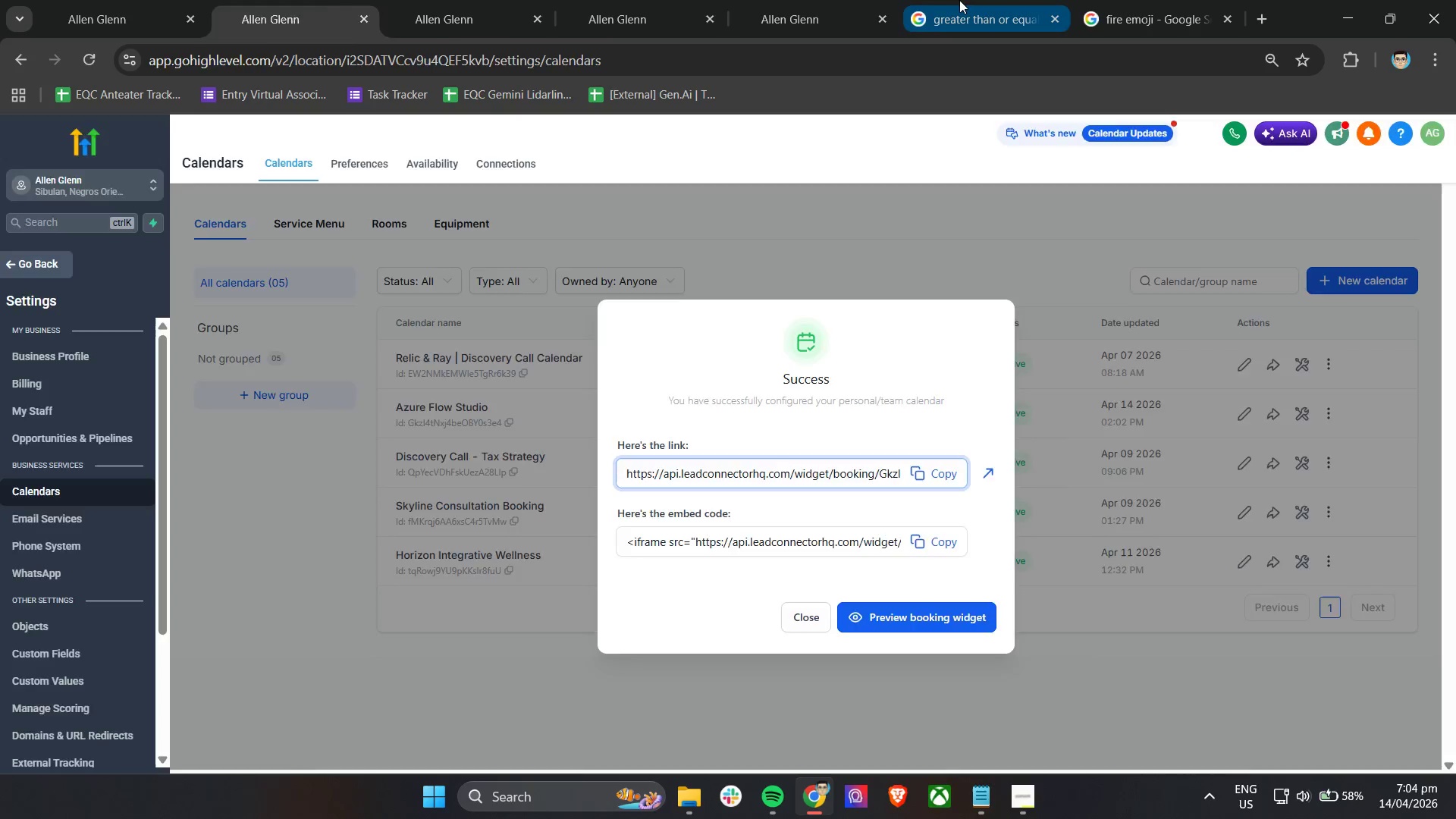 
double_click([745, 0])
 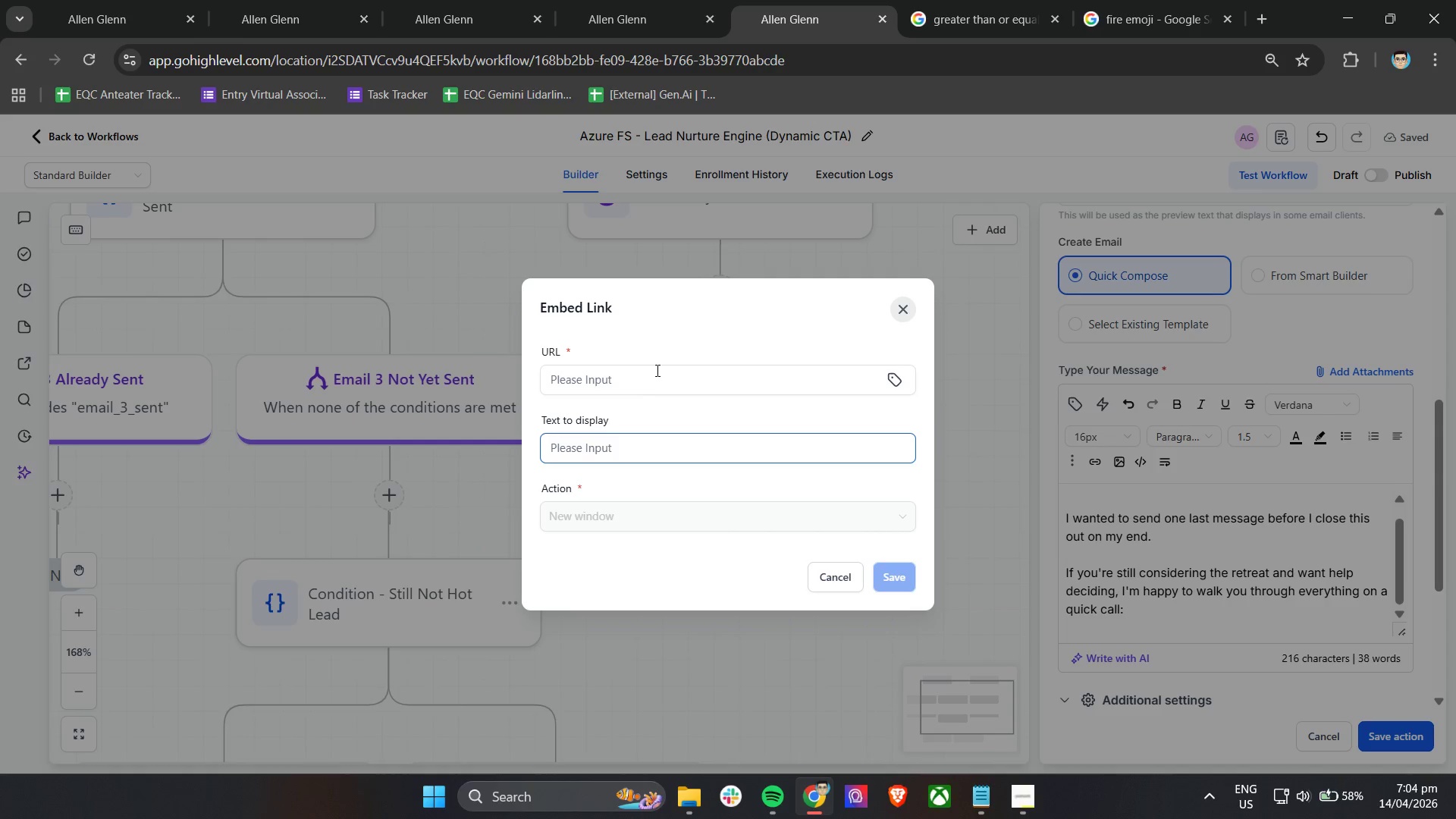 
key(Control+ControlLeft)
 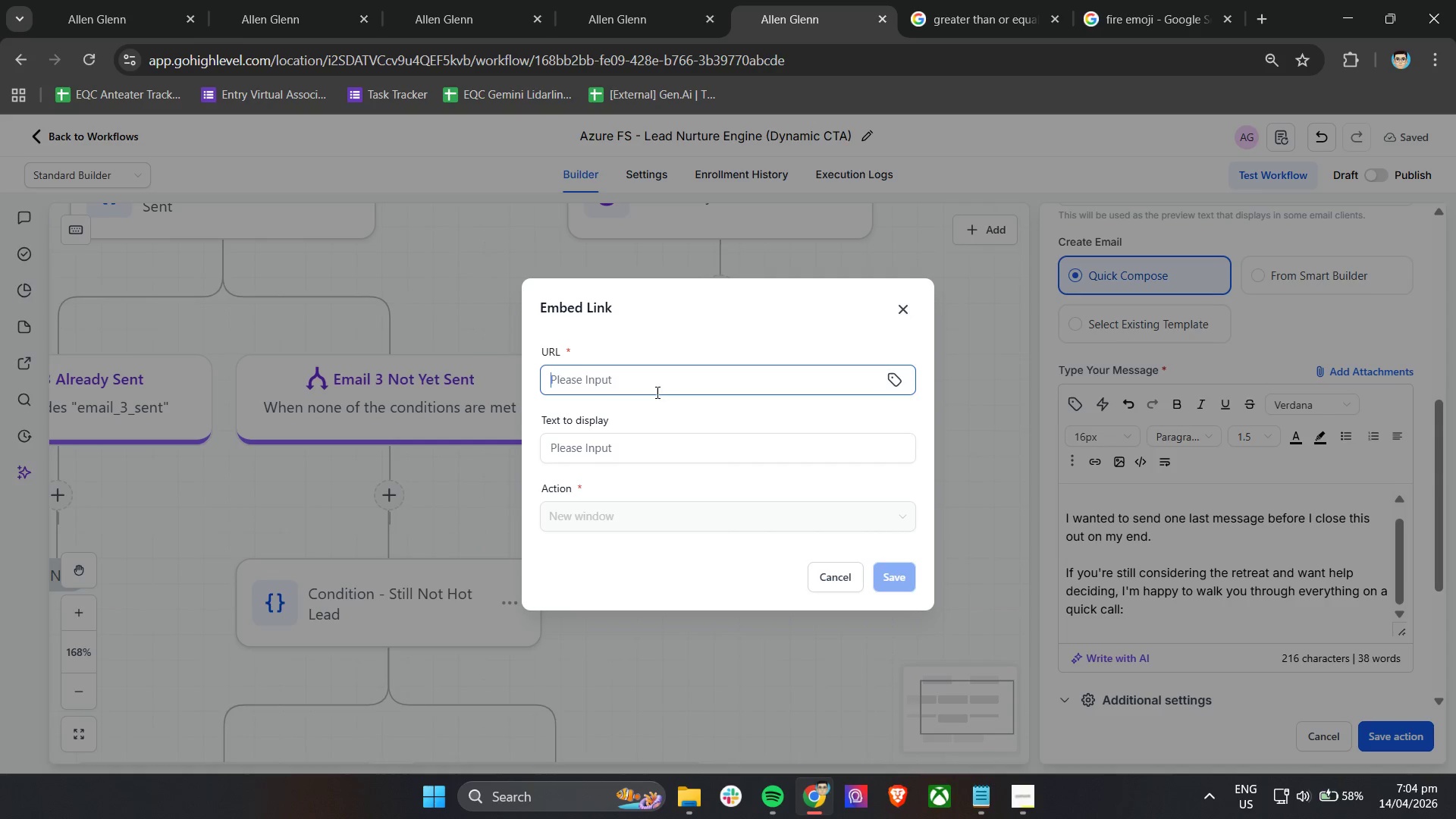 
key(Control+V)
 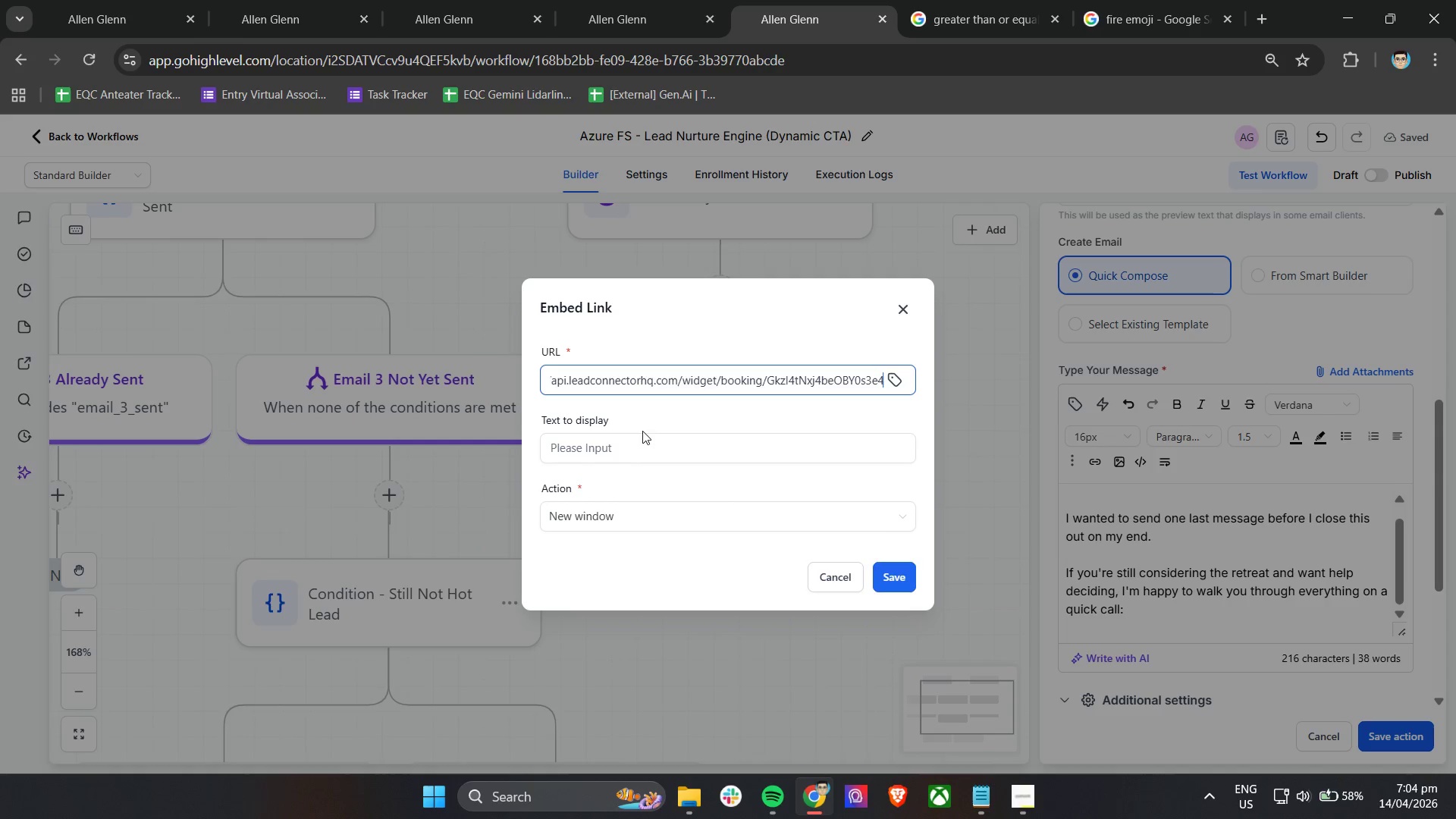 
left_click_drag(start_coordinate=[642, 431], to_coordinate=[642, 435])
 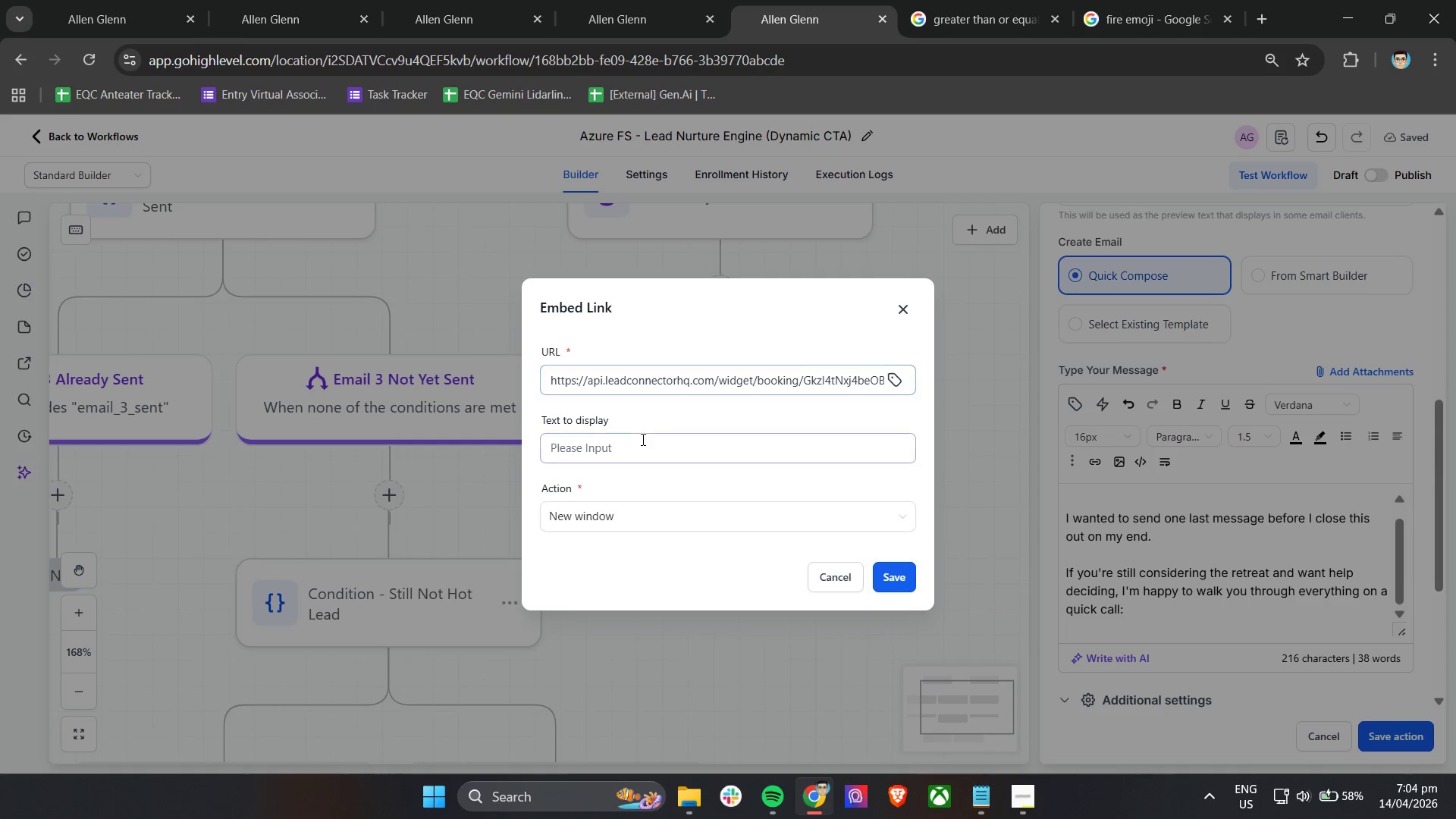 
double_click([642, 439])
 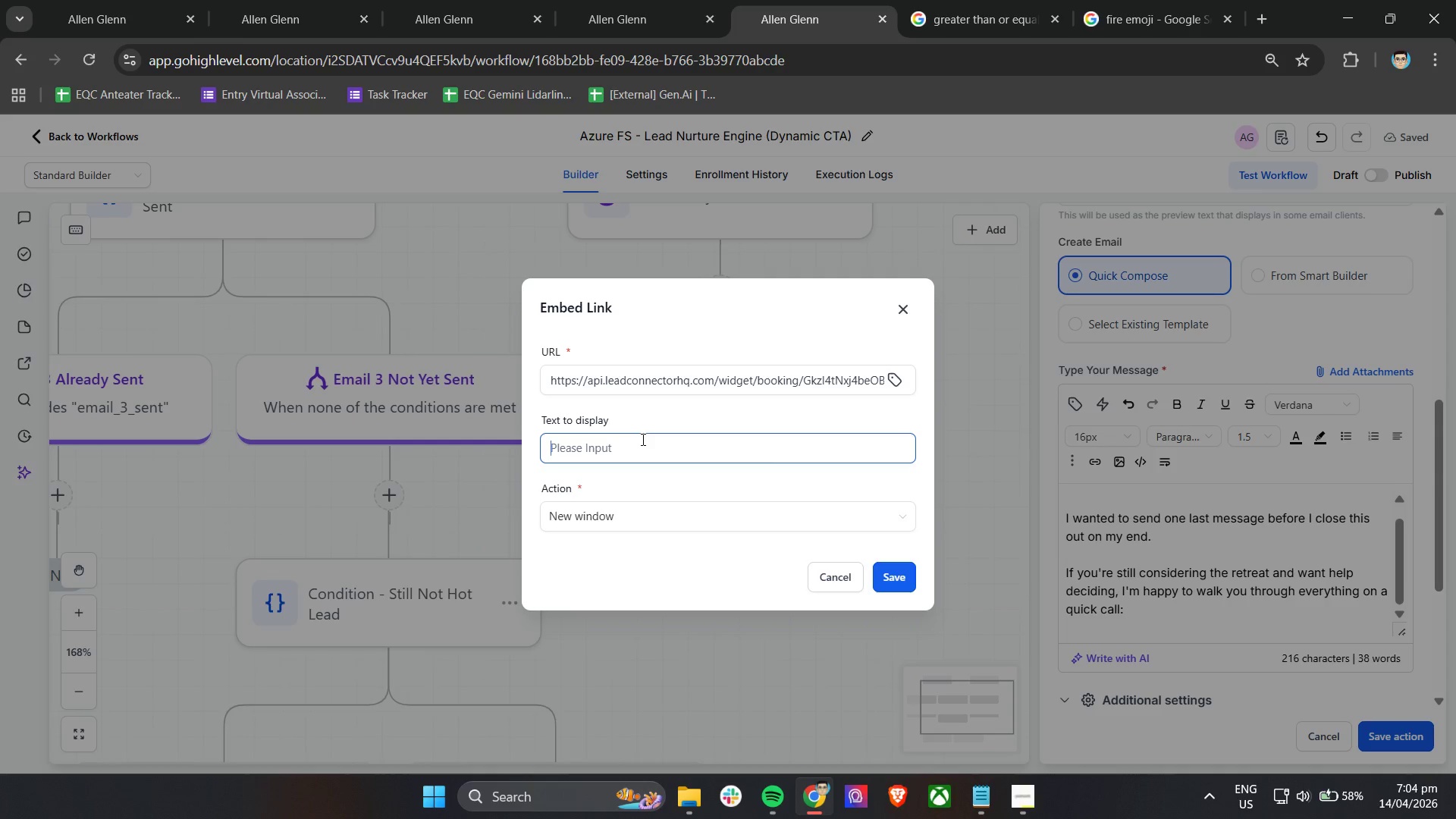 
type(Book your Call)
key(Backspace)
key(Backspace)
key(Backspace)
key(Backspace)
type(call)
 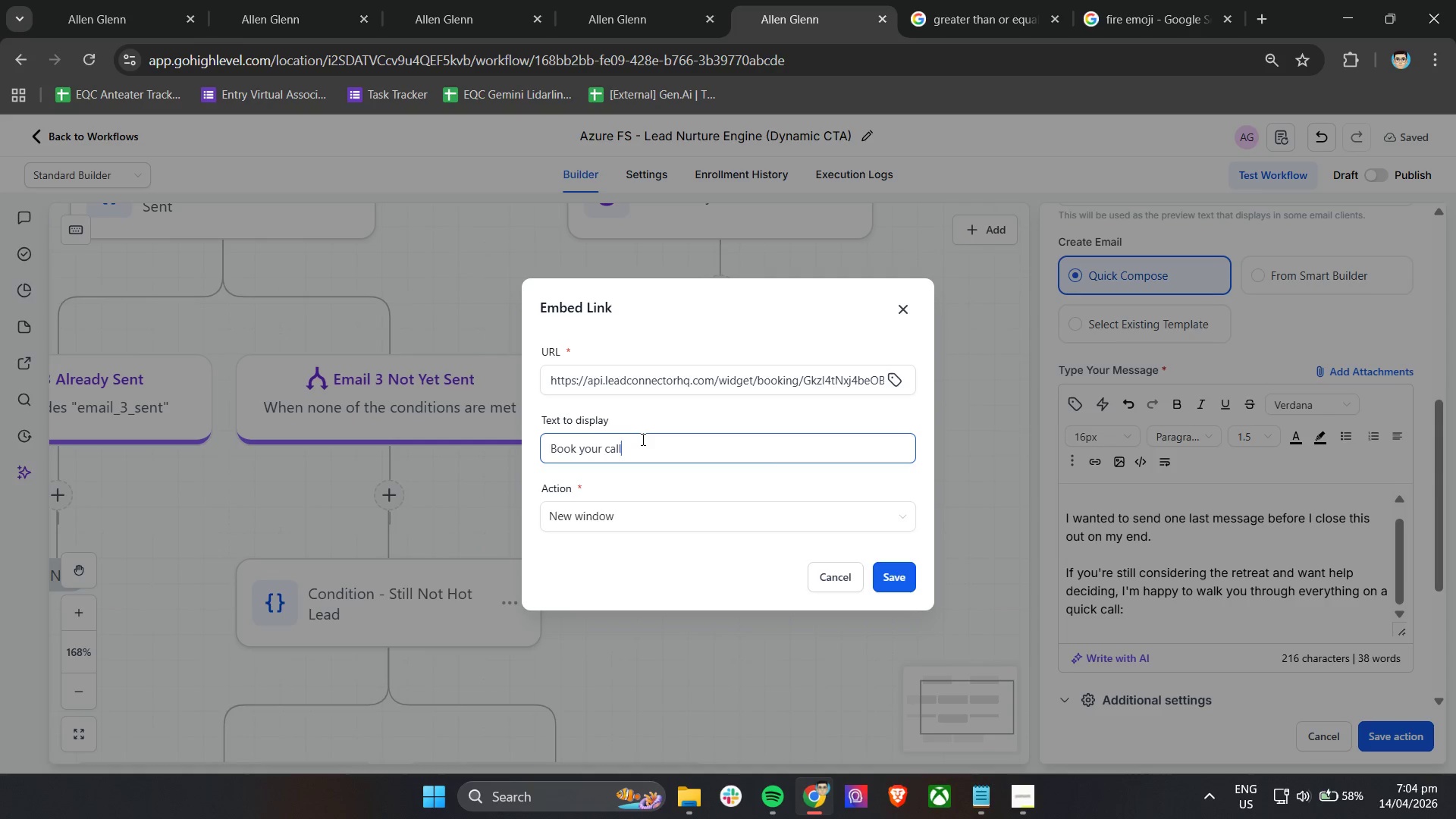 
scroll: coordinate [1132, 570], scroll_direction: down, amount: 3.0
 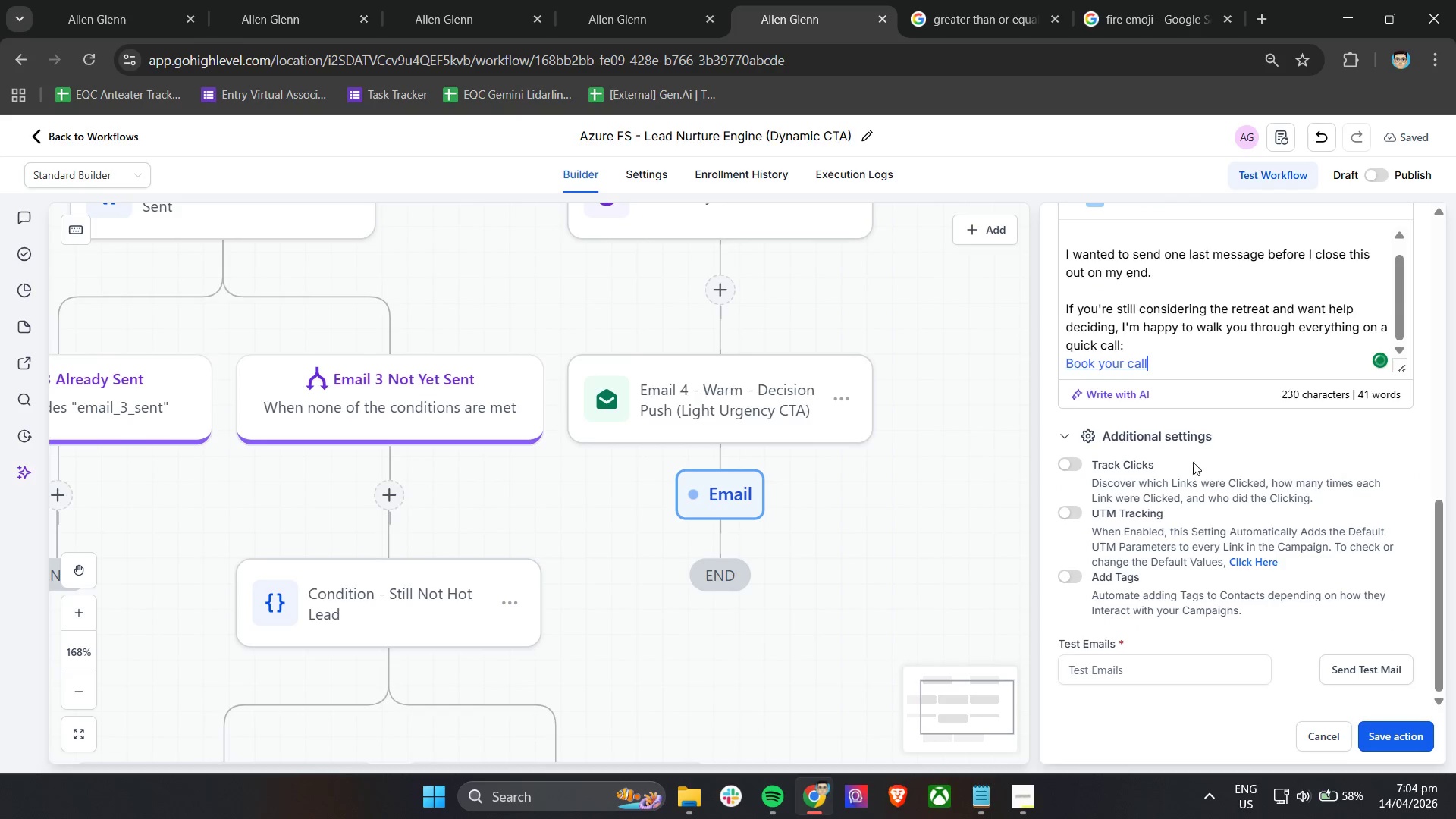 
scroll: coordinate [1193, 475], scroll_direction: up, amount: 1.0
 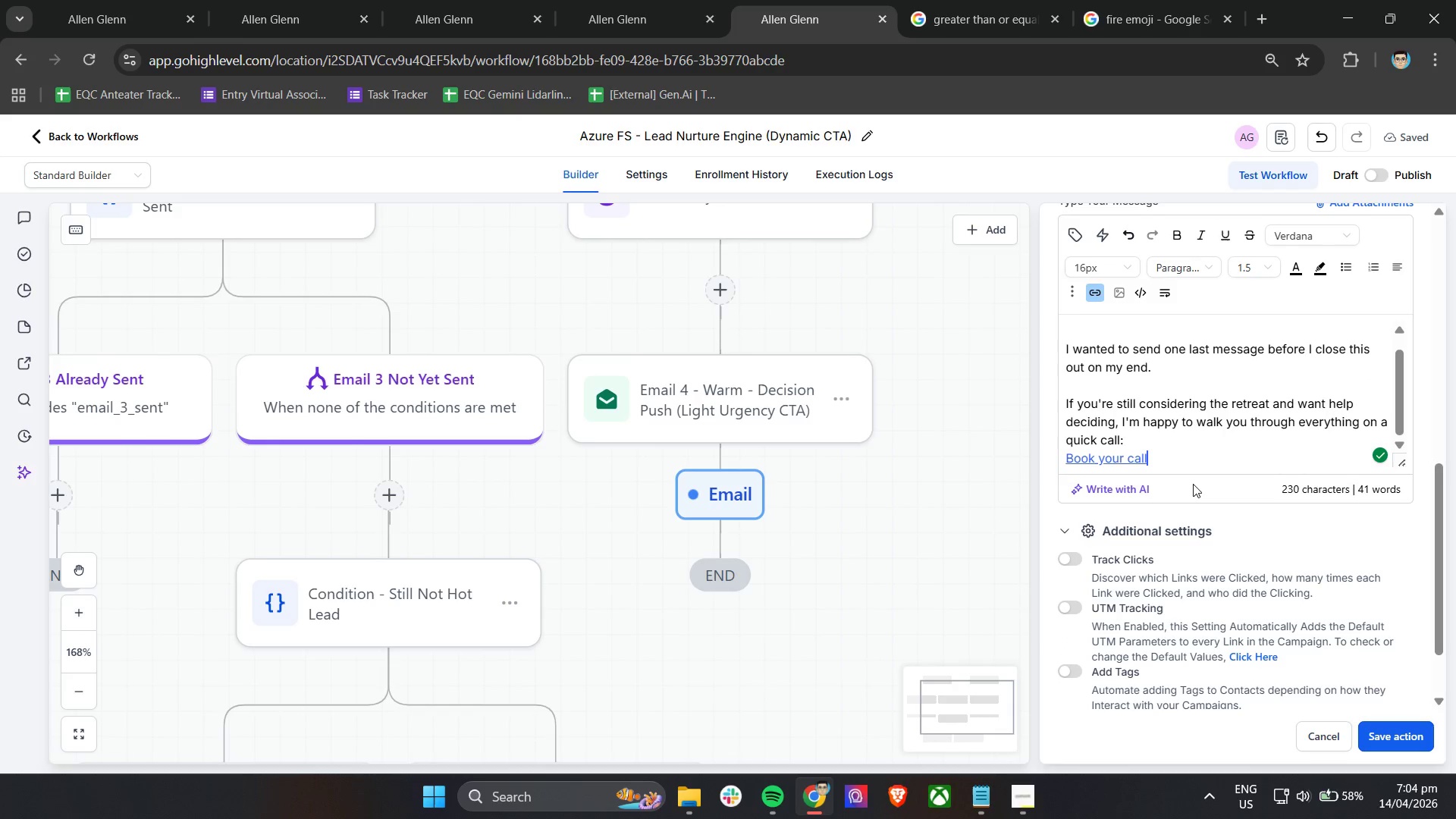 
key(Enter)
 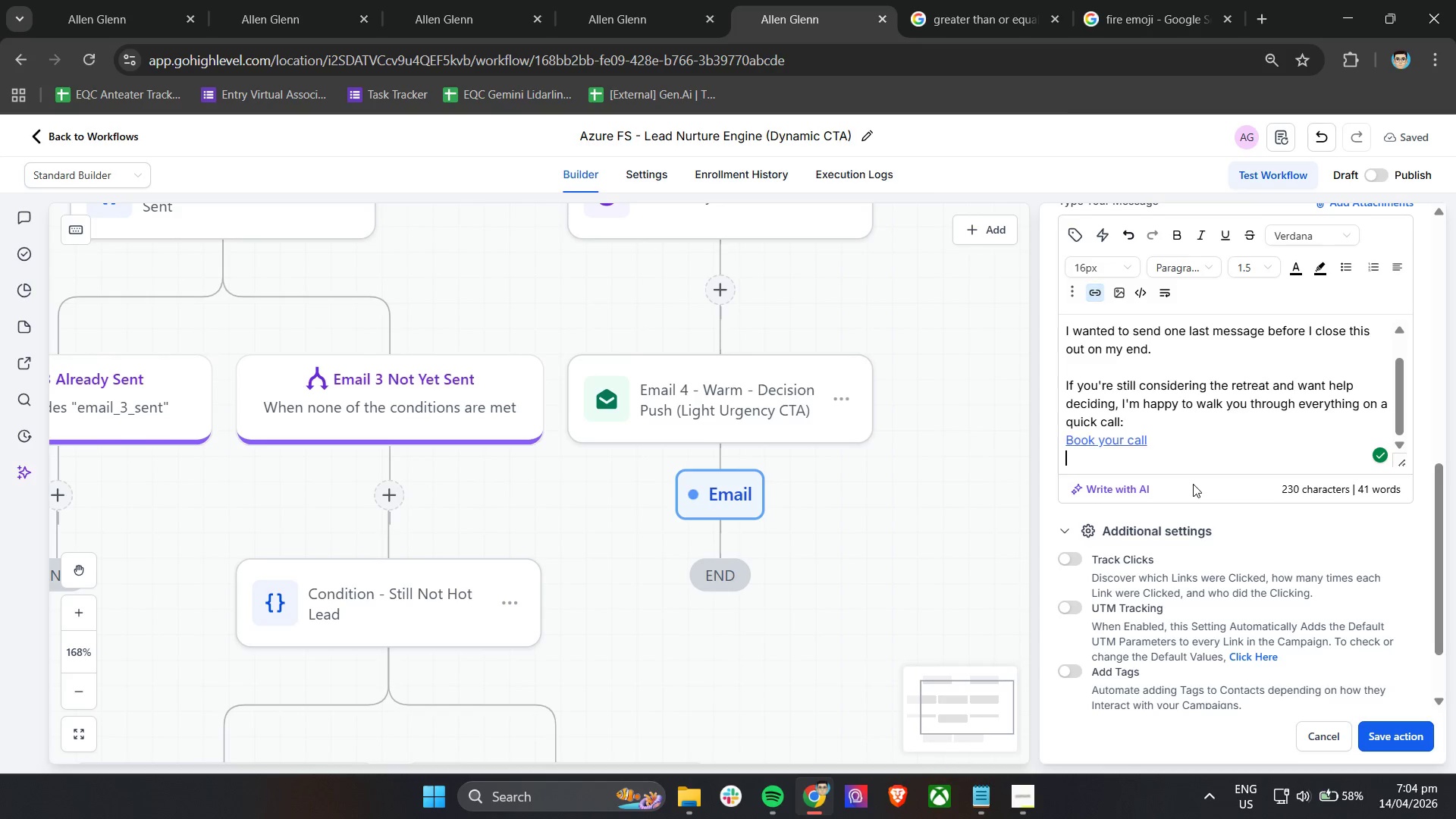 
key(Enter)
 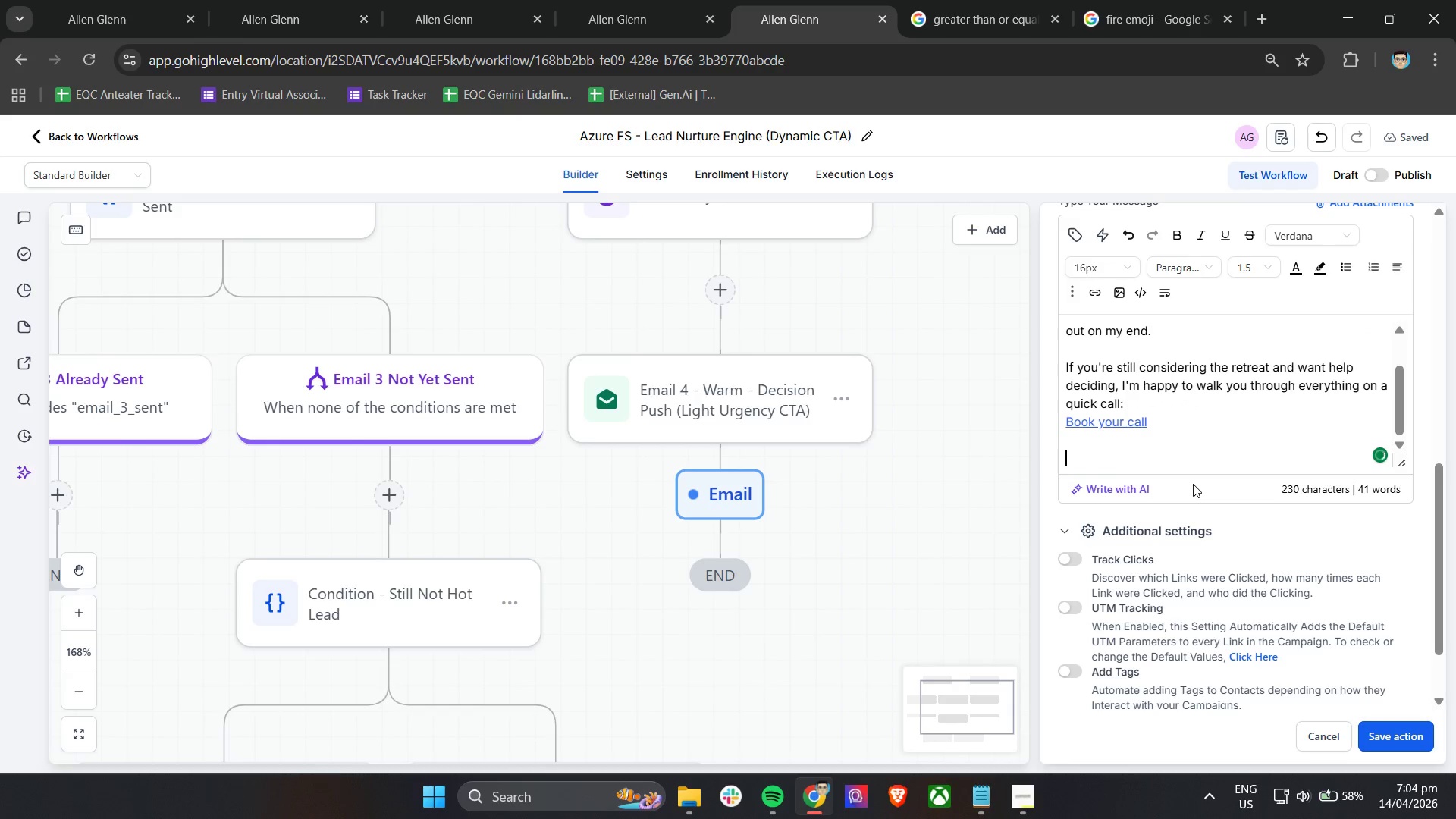 
type(If now isn't the right tie)
key(Backspace)
type(me, or it's not the right fit.)
key(Backspace)
type(, no problem at all-just let me know)
 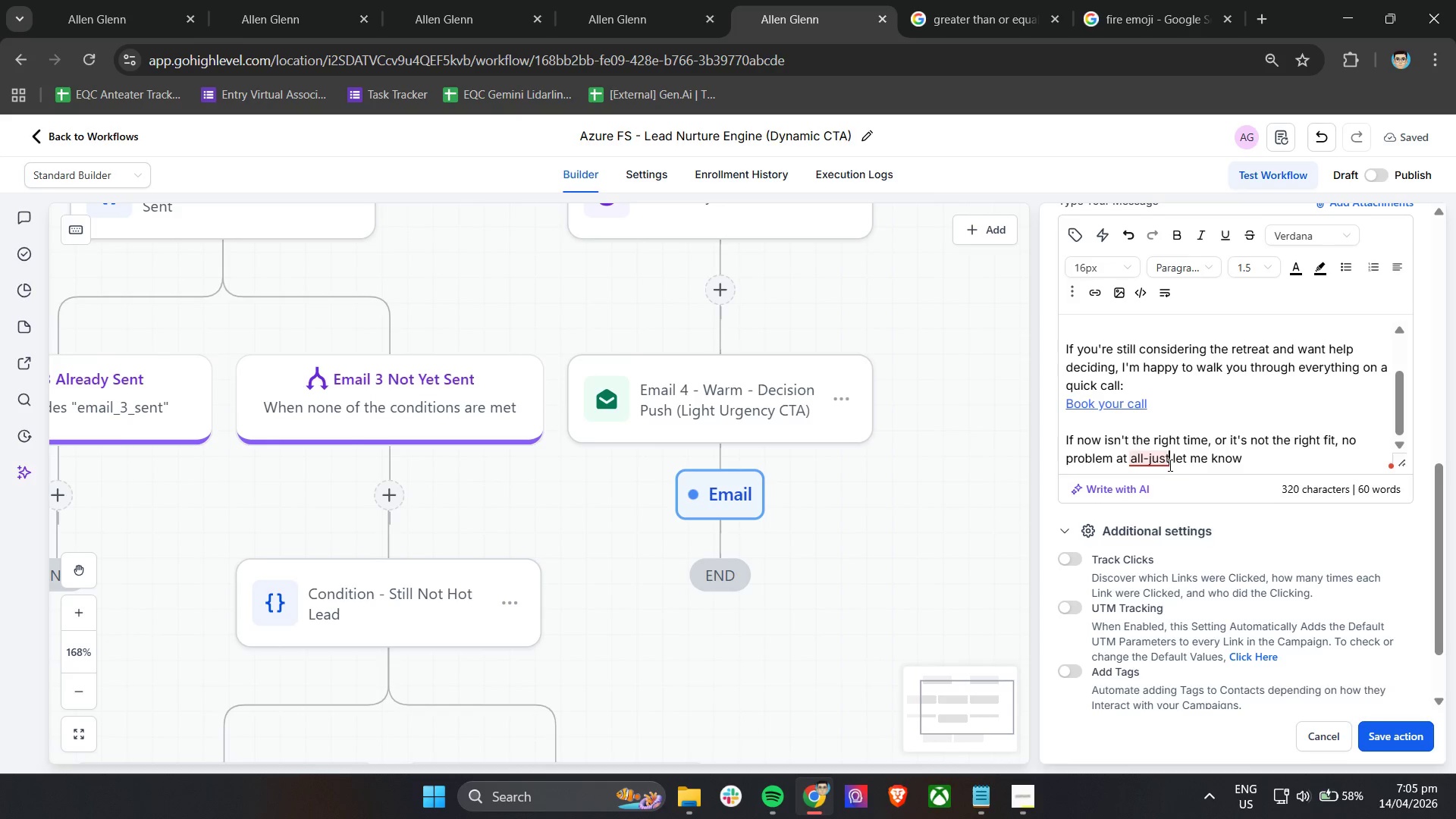 
left_click([1150, 507])
 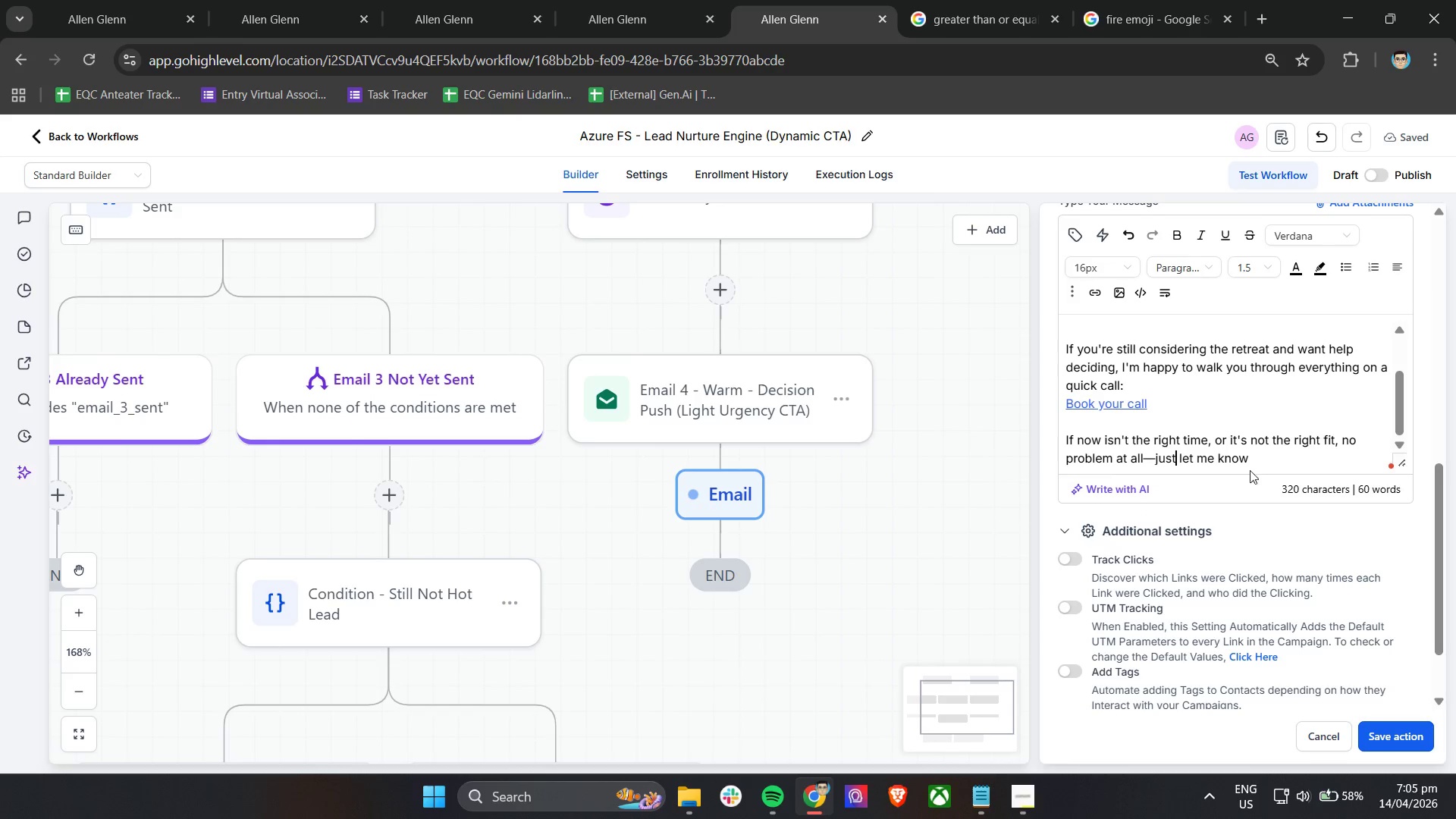 
left_click([1276, 460])
 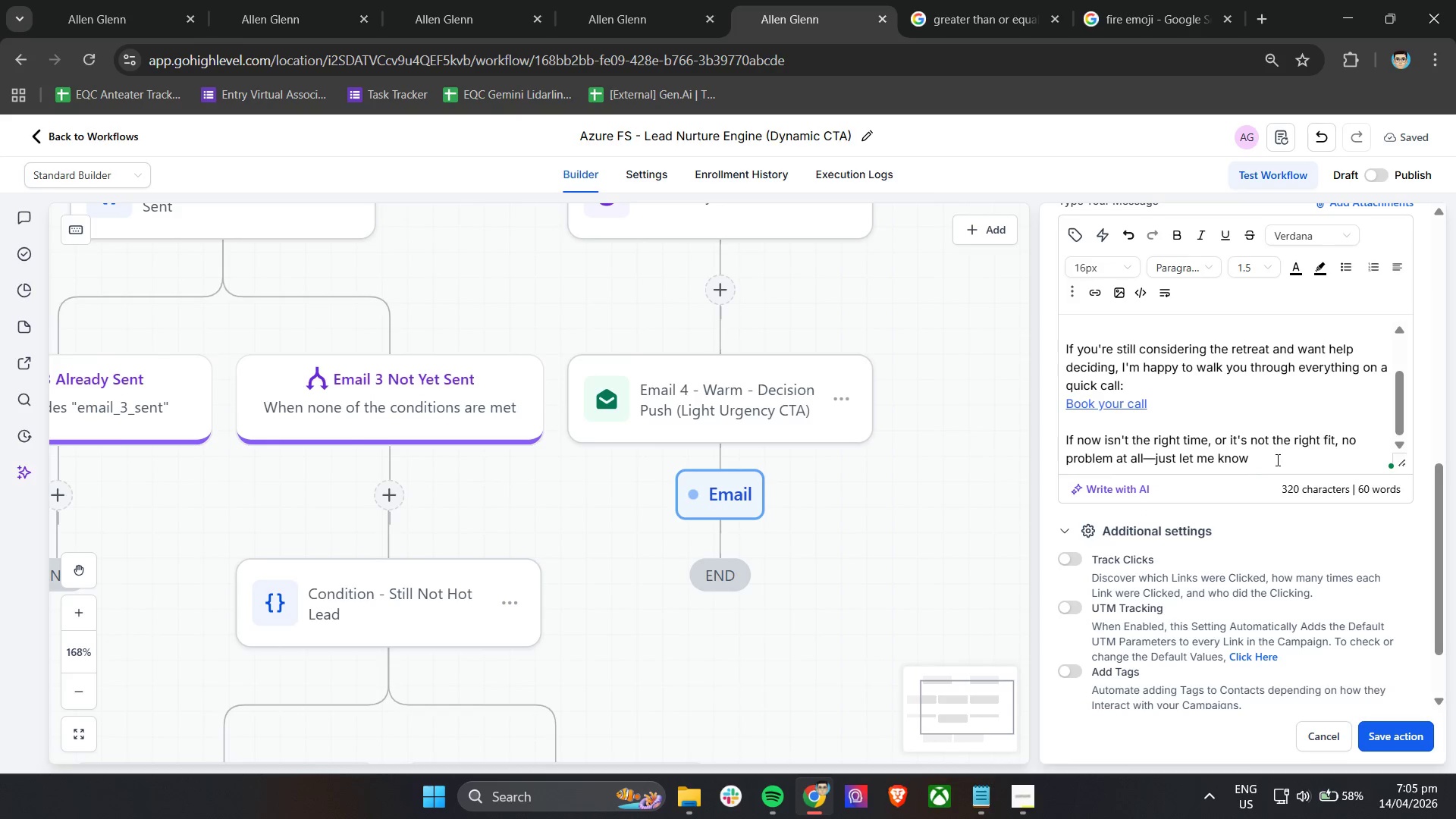 
type( and I';;)
key(Backspace)
key(Backspace)
key(Backspace)
 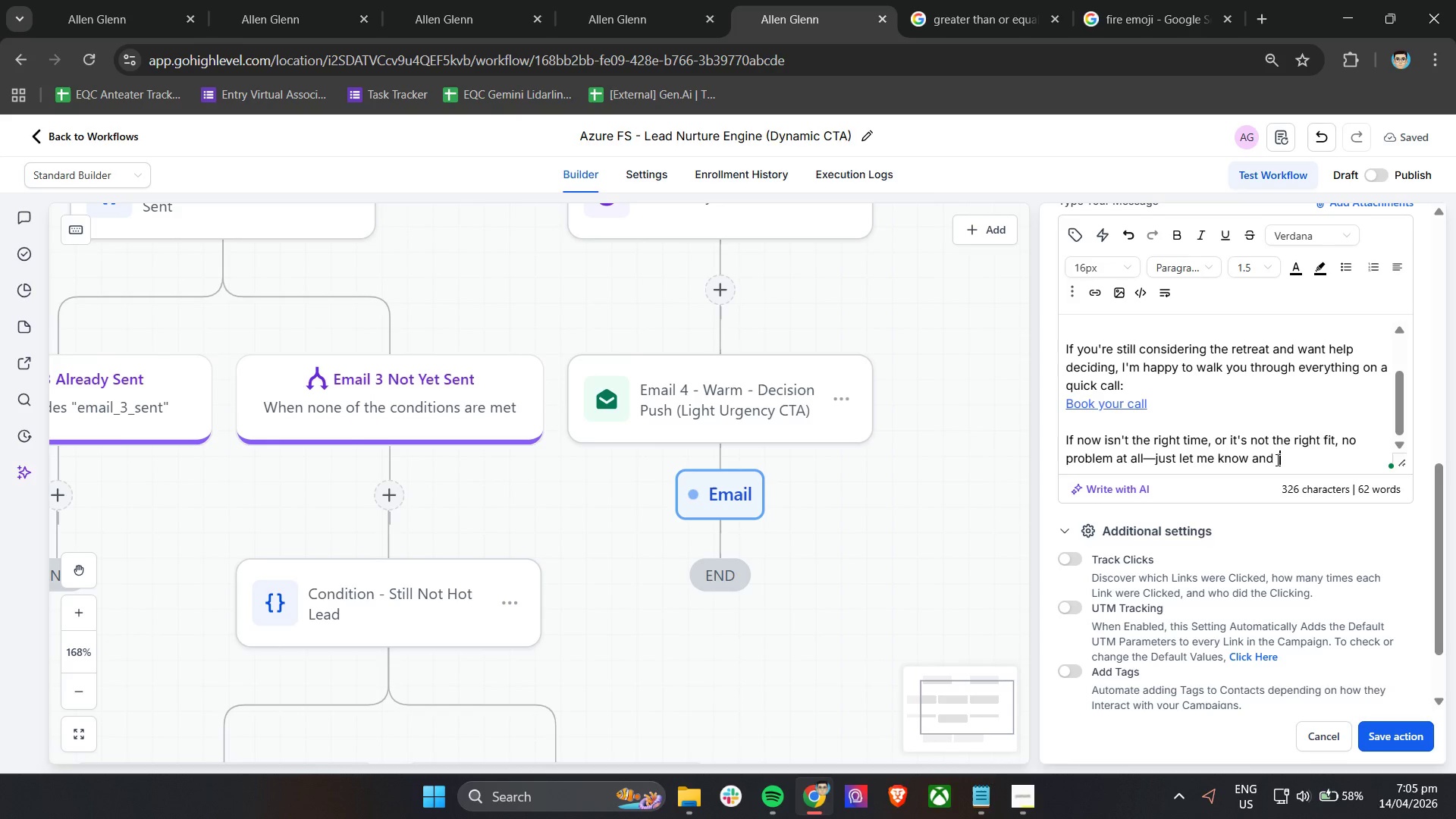 
type('ll make sure you dont )
key(Backspace)
key(Backspace)
type('n)
key(Backspace)
type(t reciev)
key(Backspace)
type(ve )
key(Backspace)
key(Backspace)
key(Backspace)
key(Backspace)
key(Backspace)
type(eive anything furter)
key(Backspace)
key(Backspace)
type(her about this.)
 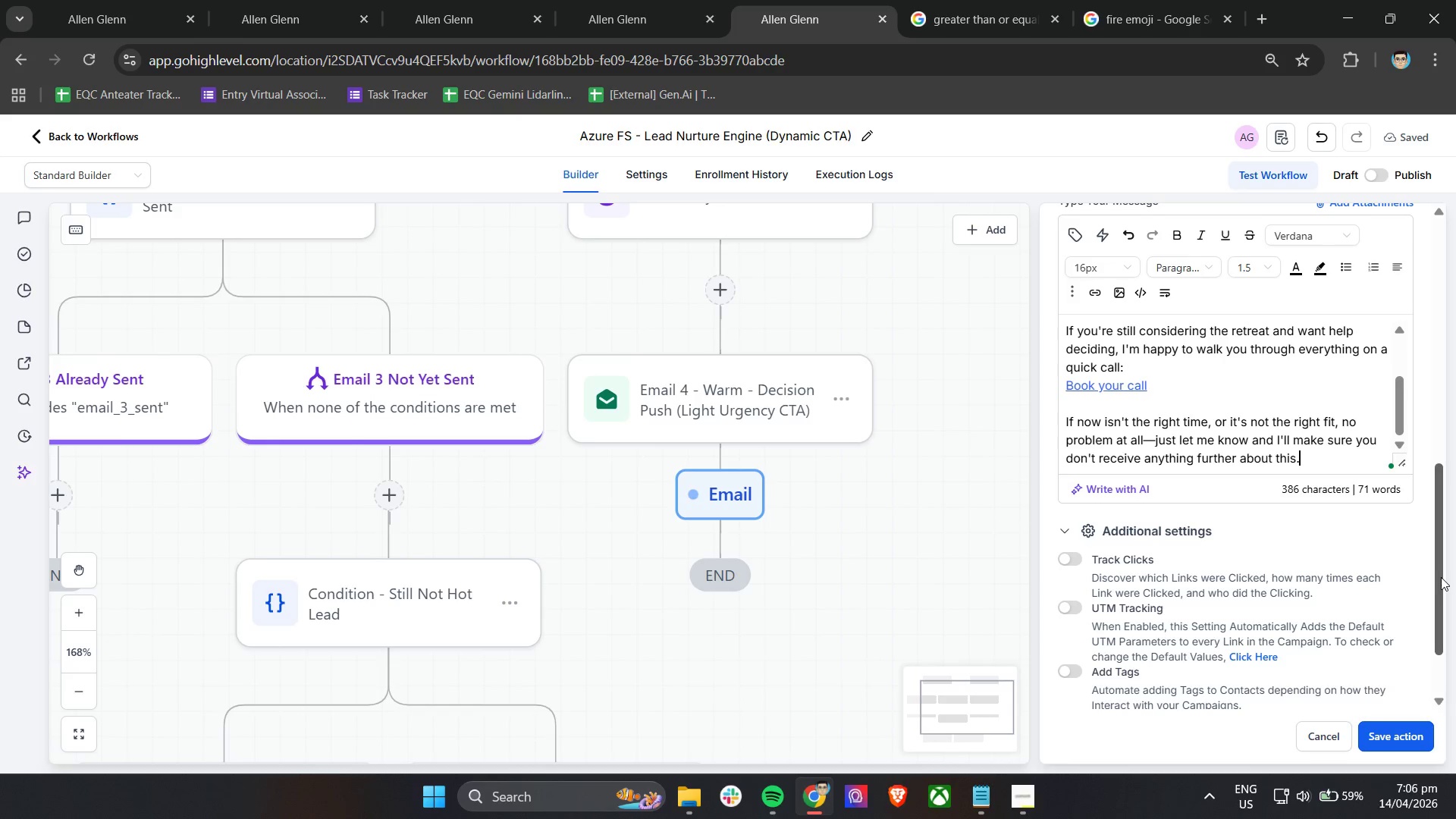 
key(Enter)
 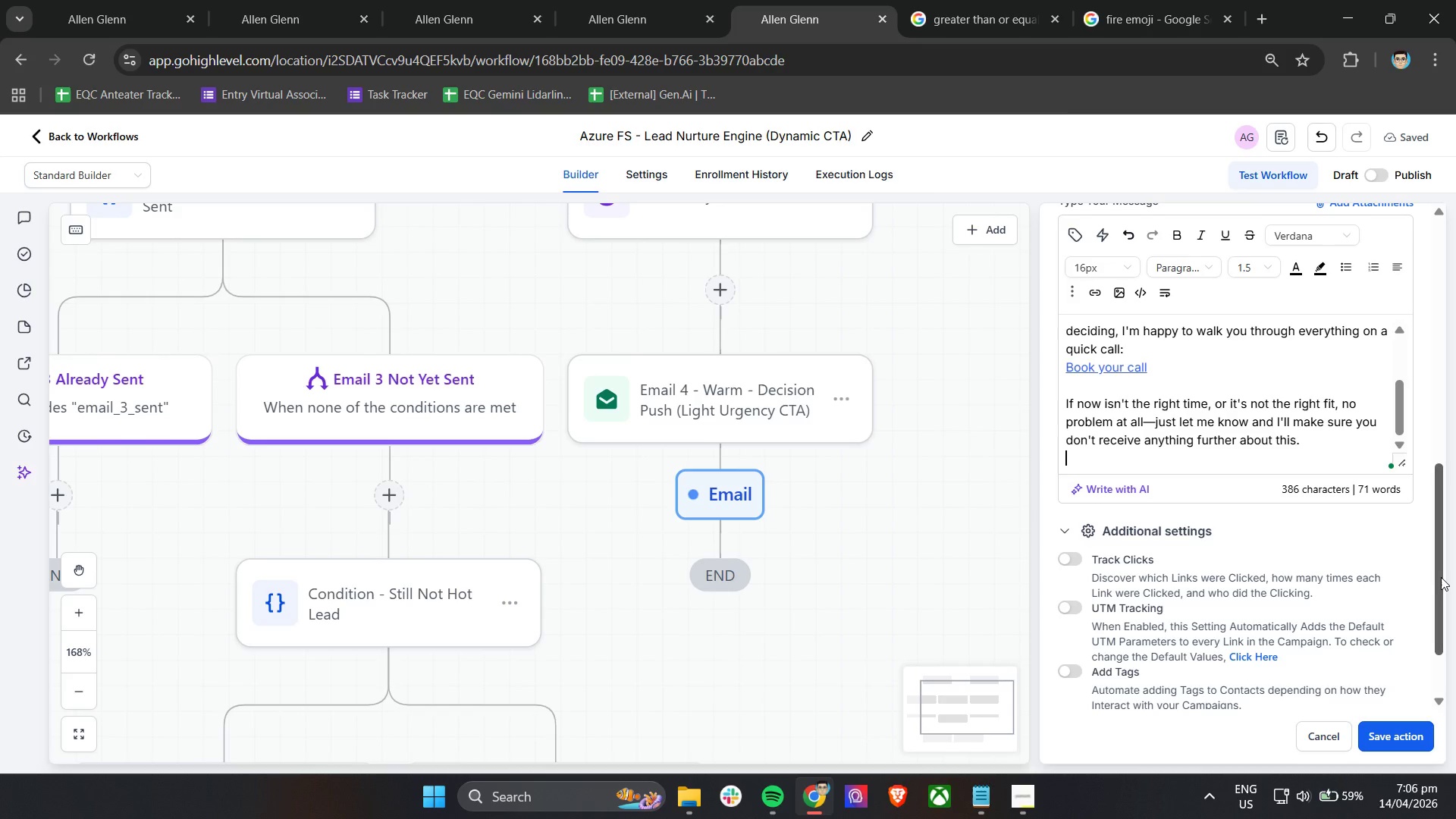 
key(Enter)
 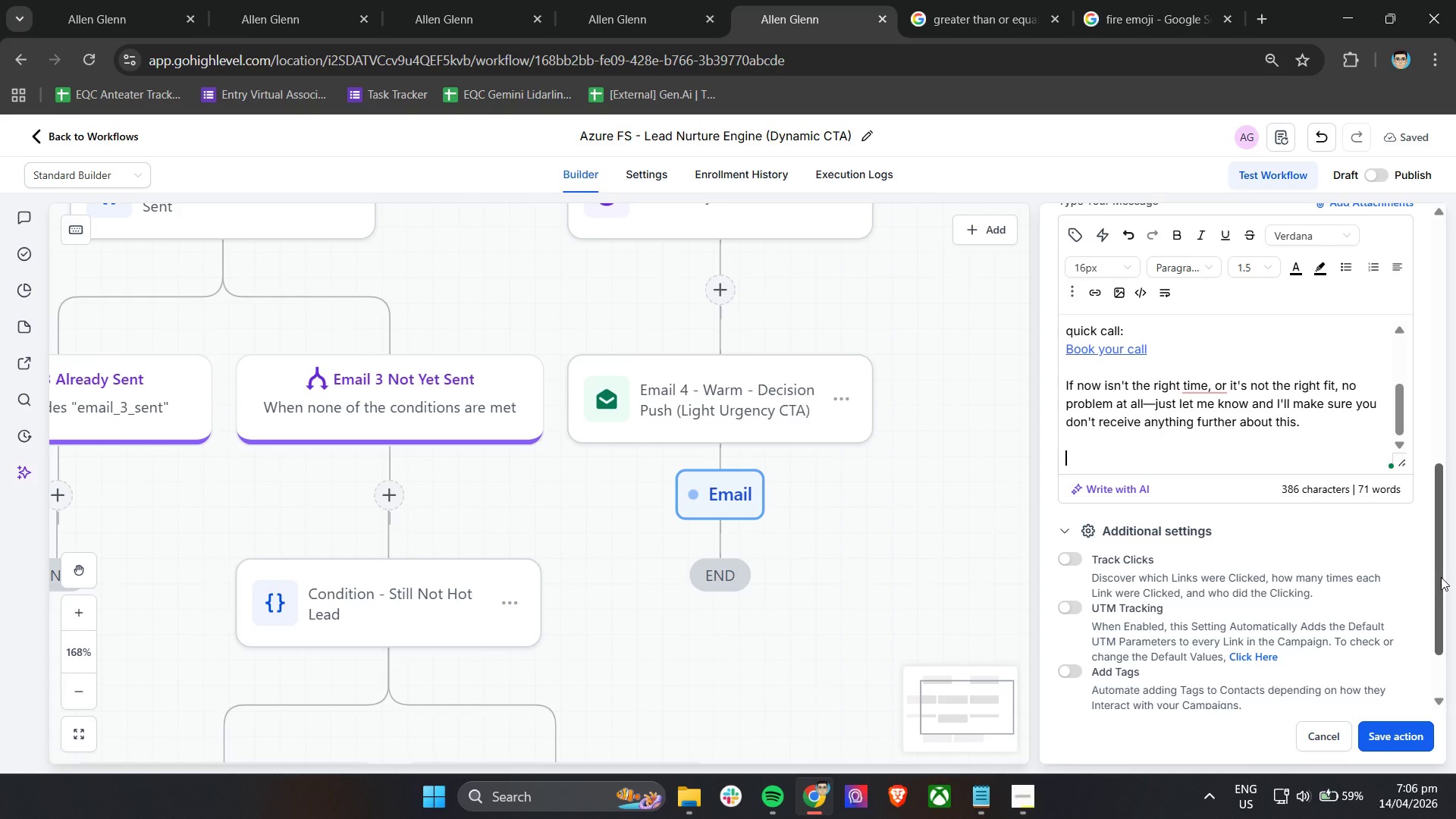 
type(ei)
key(Backspace)
key(Backspace)
type(Either way, I appreciate you taking)
 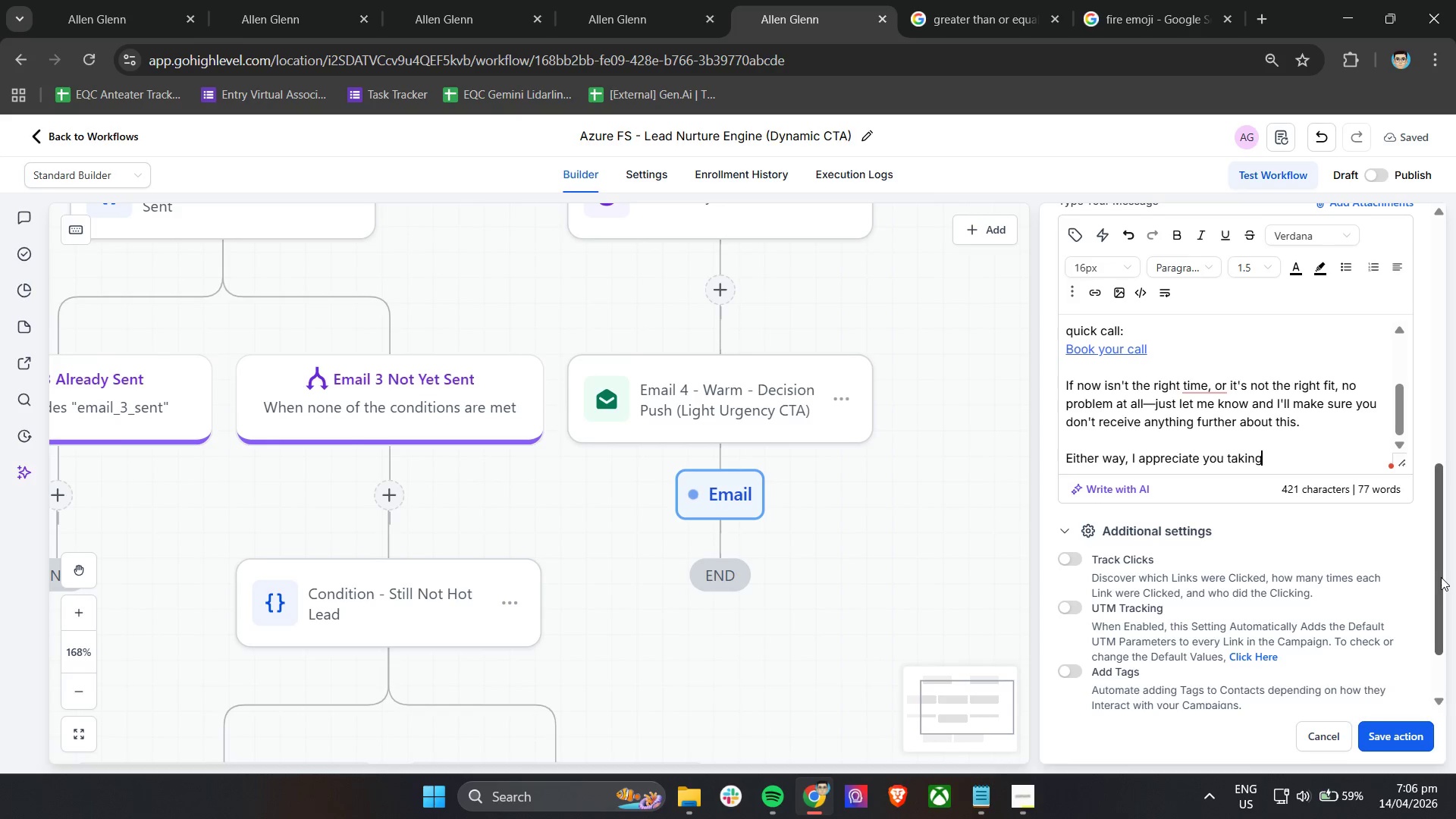 
left_click([1213, 386])
 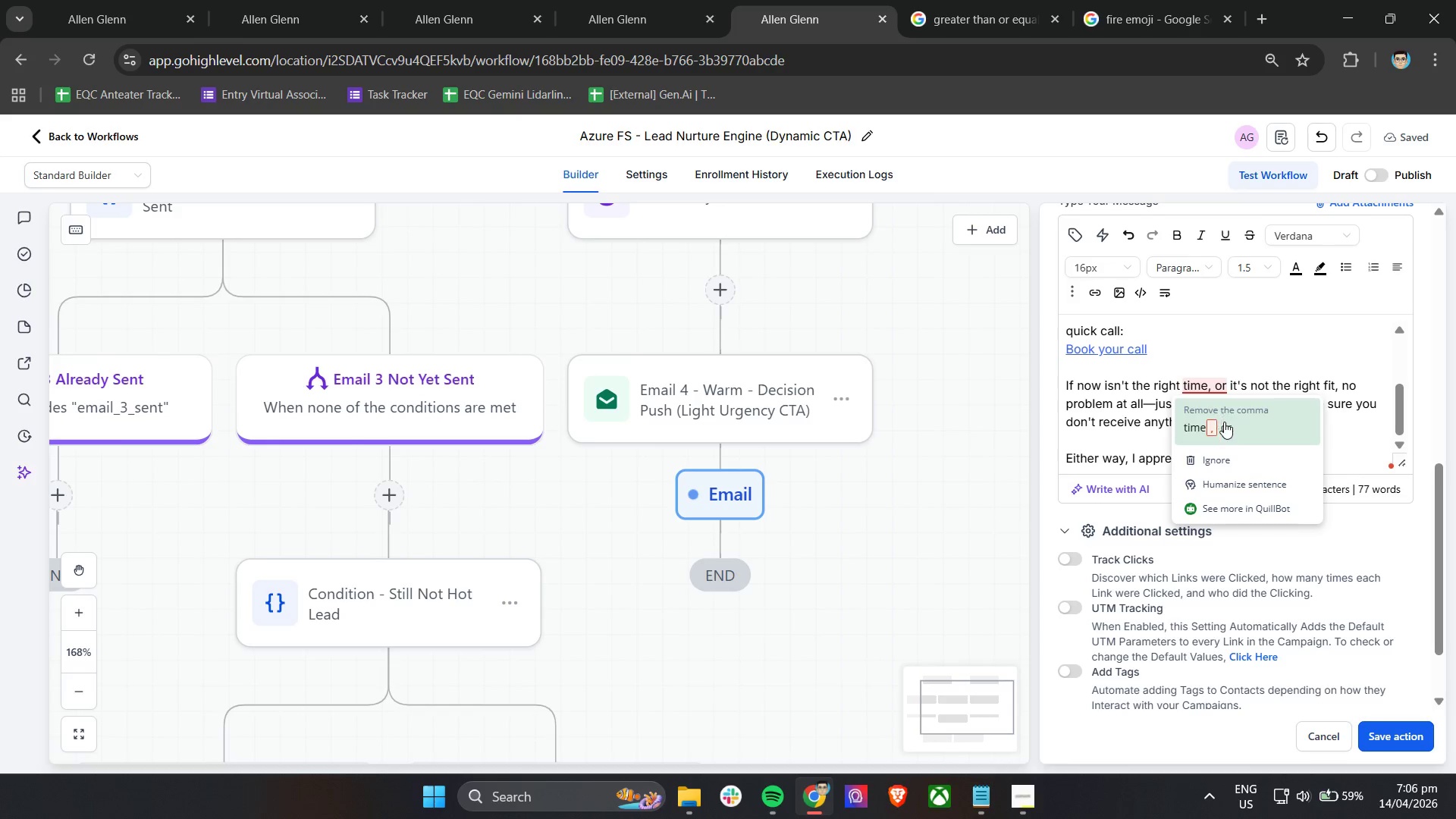 
left_click([1226, 425])
 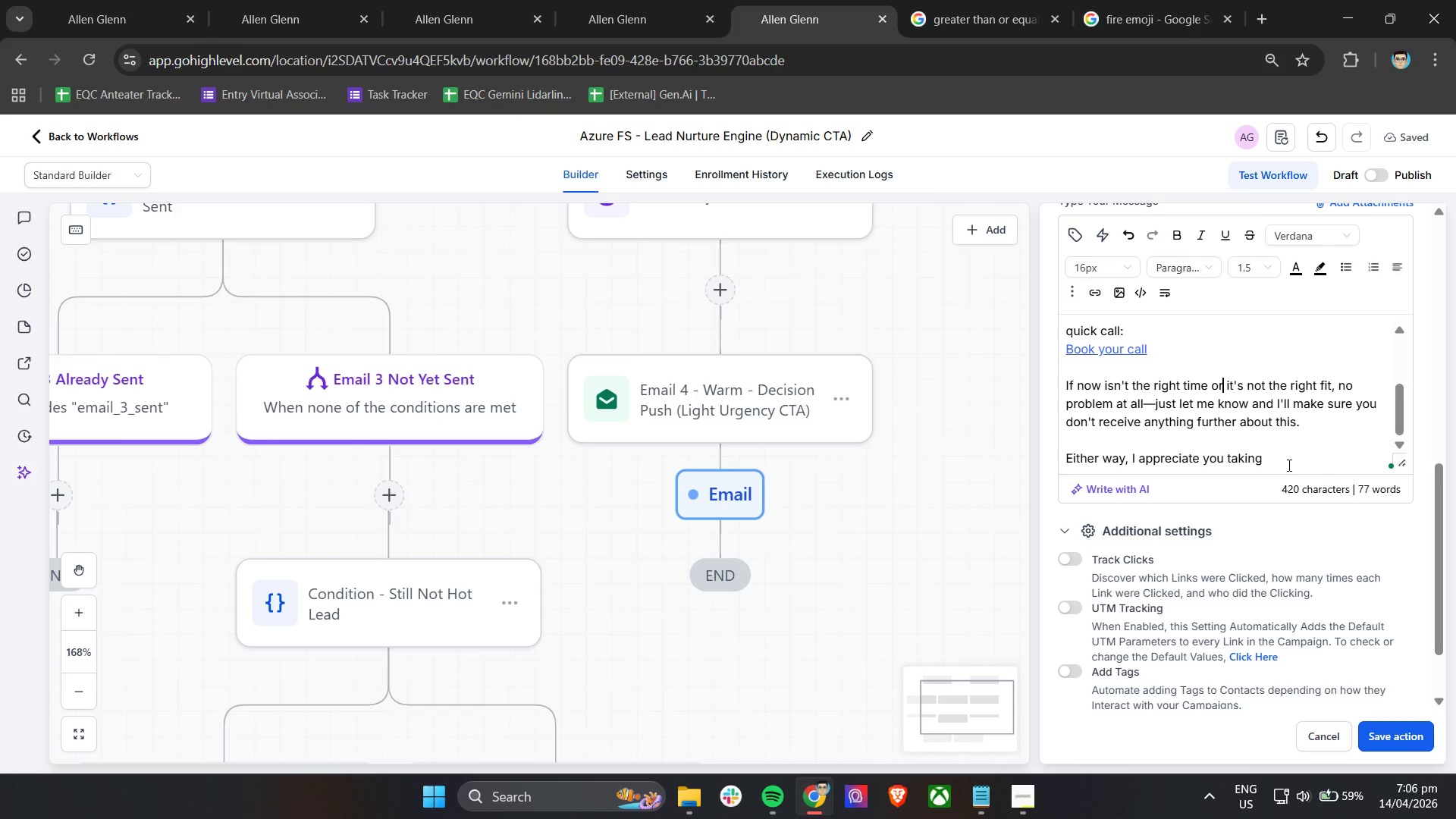 
left_click([1288, 465])
 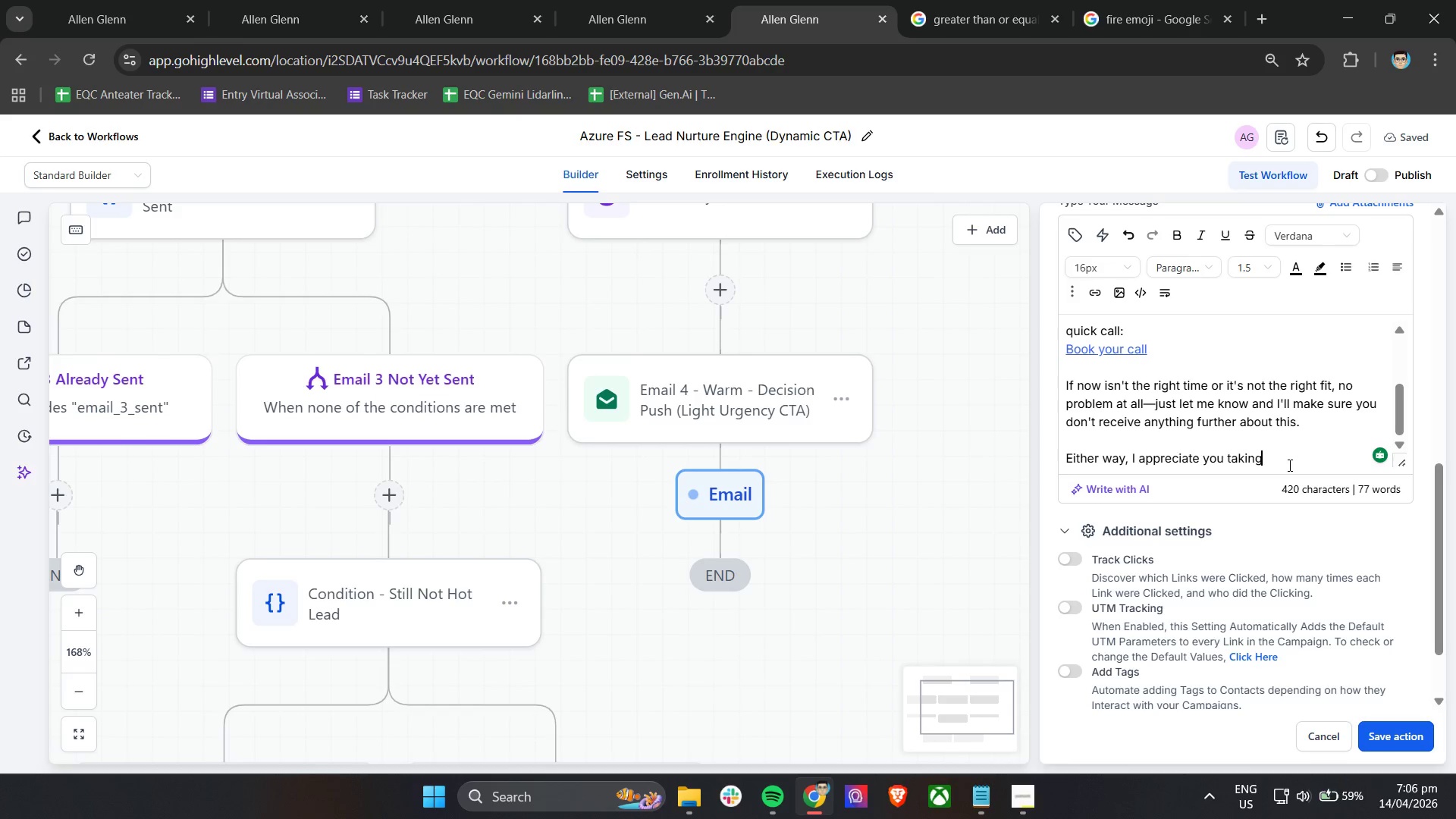 
wait(7.34)
 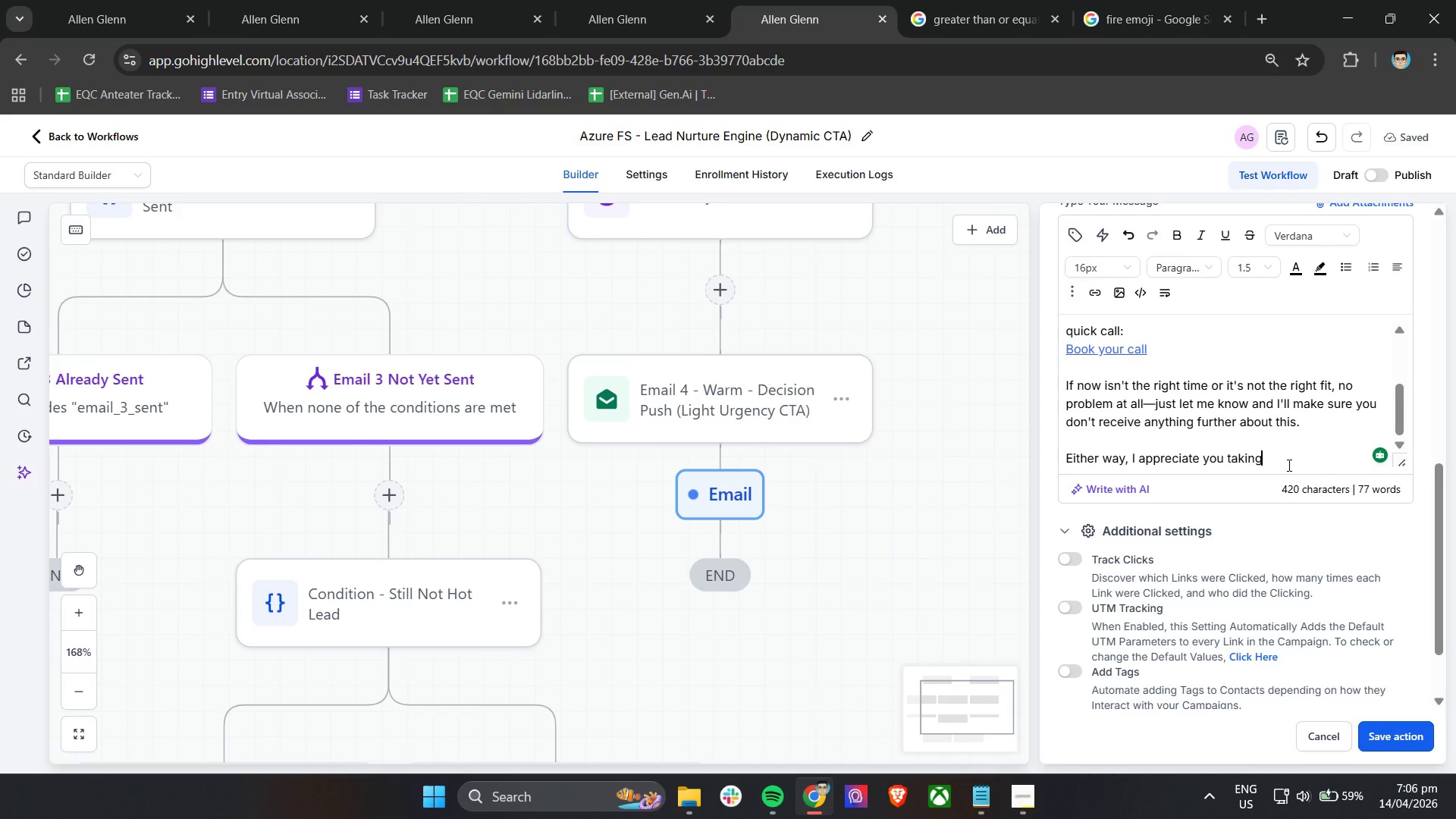 
type( the time to explore it.)
 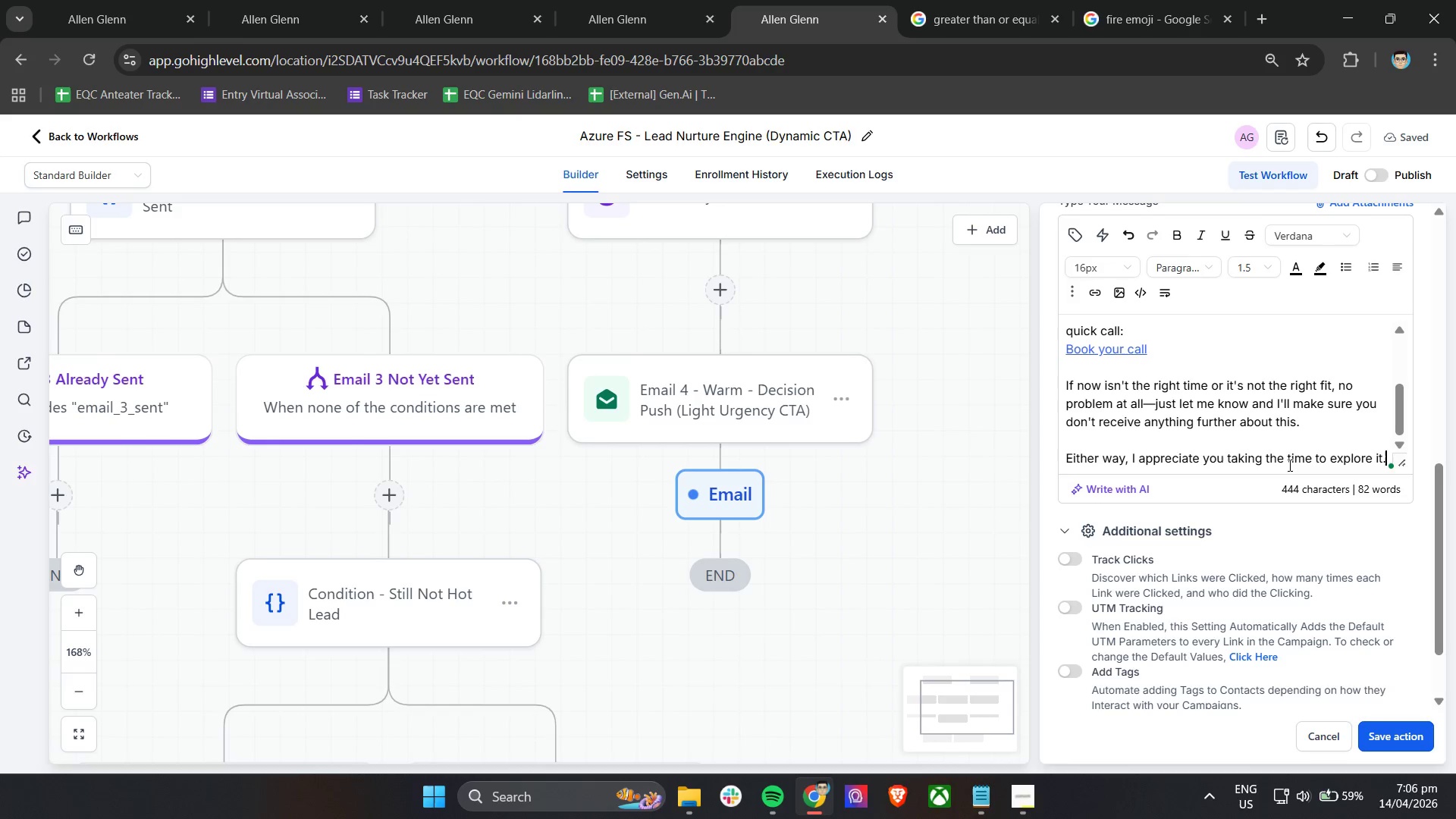 
key(Enter)
 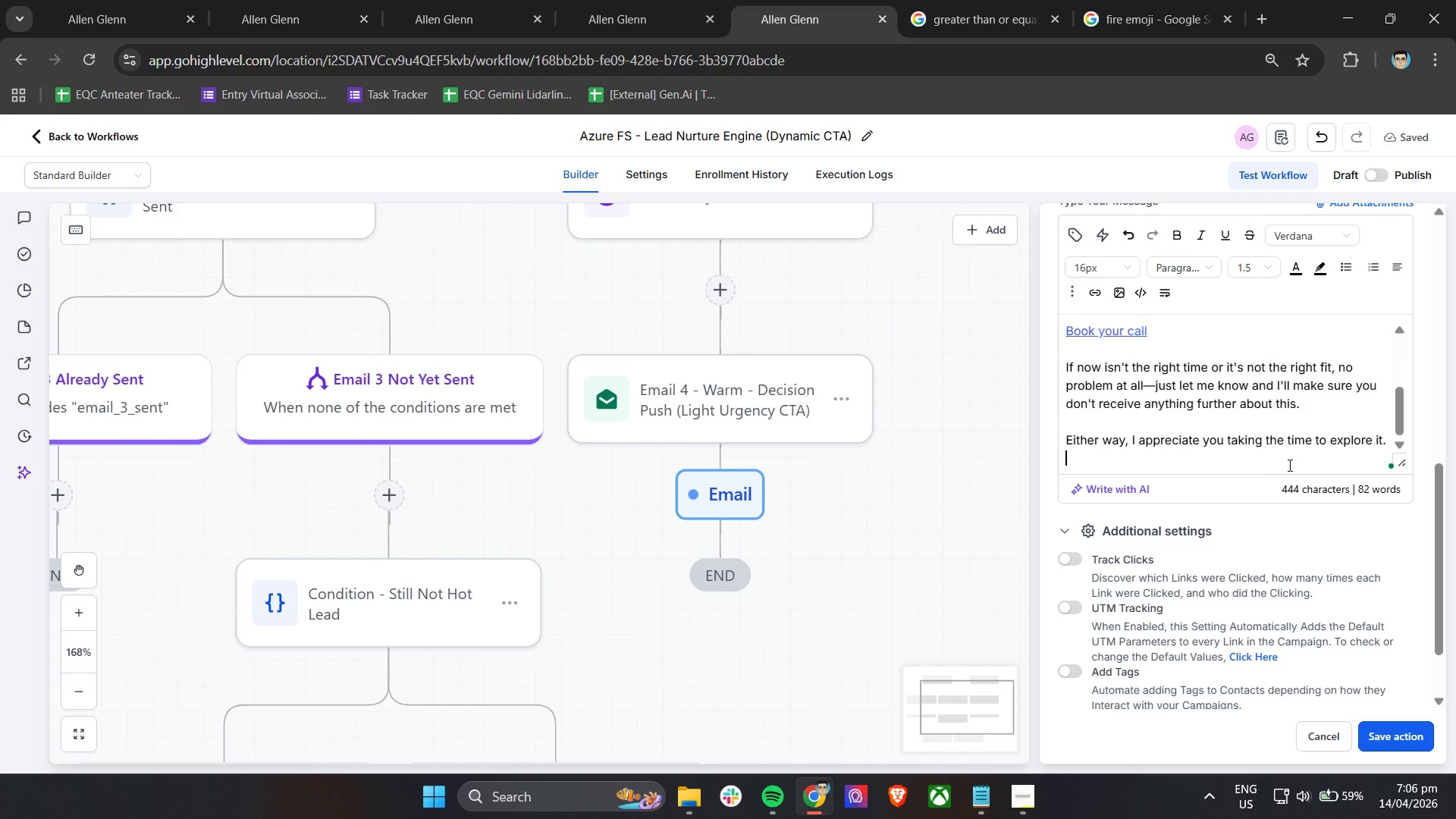 
key(Enter)
 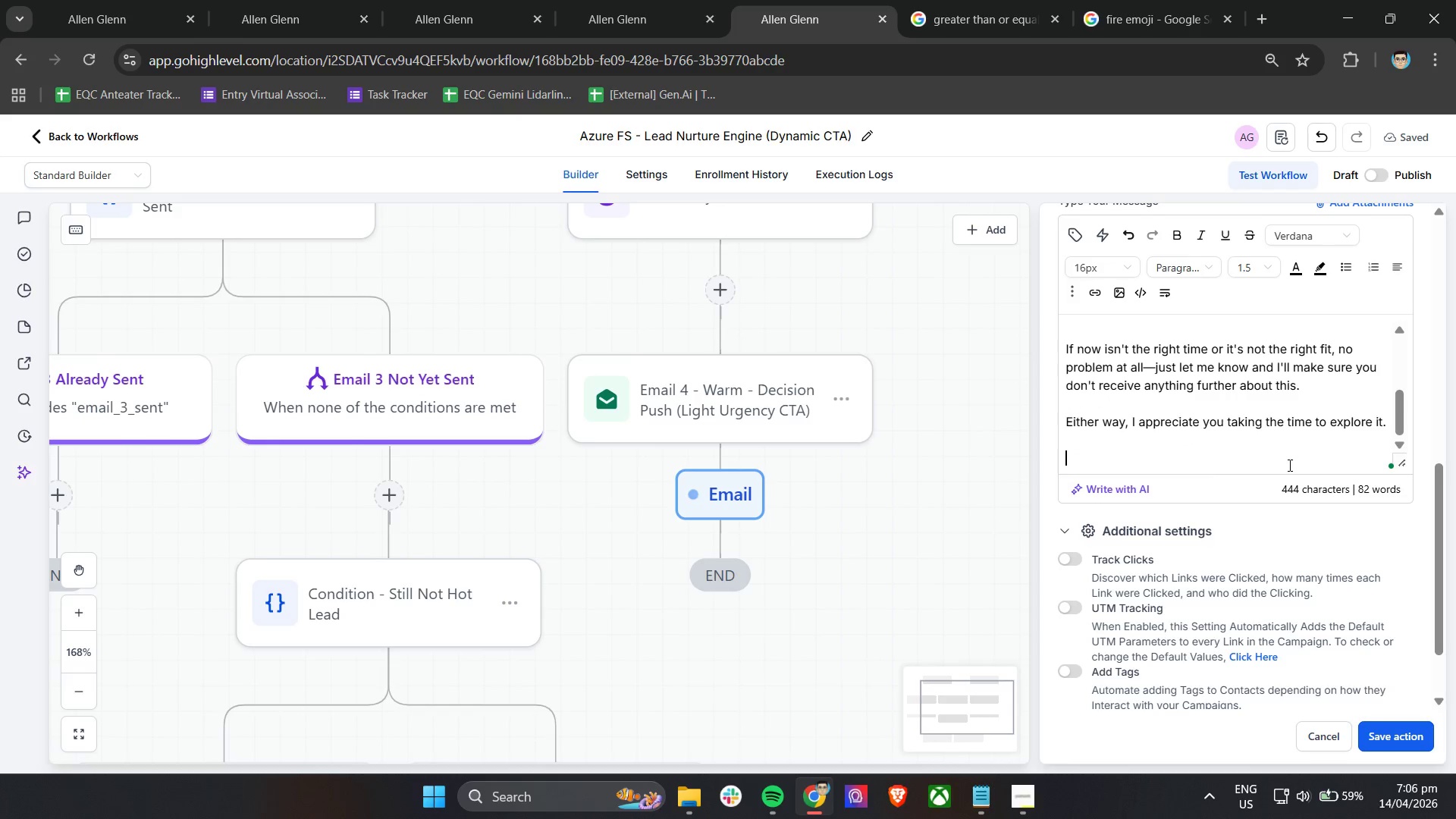 
type(Wishing you the best moving forward.)
 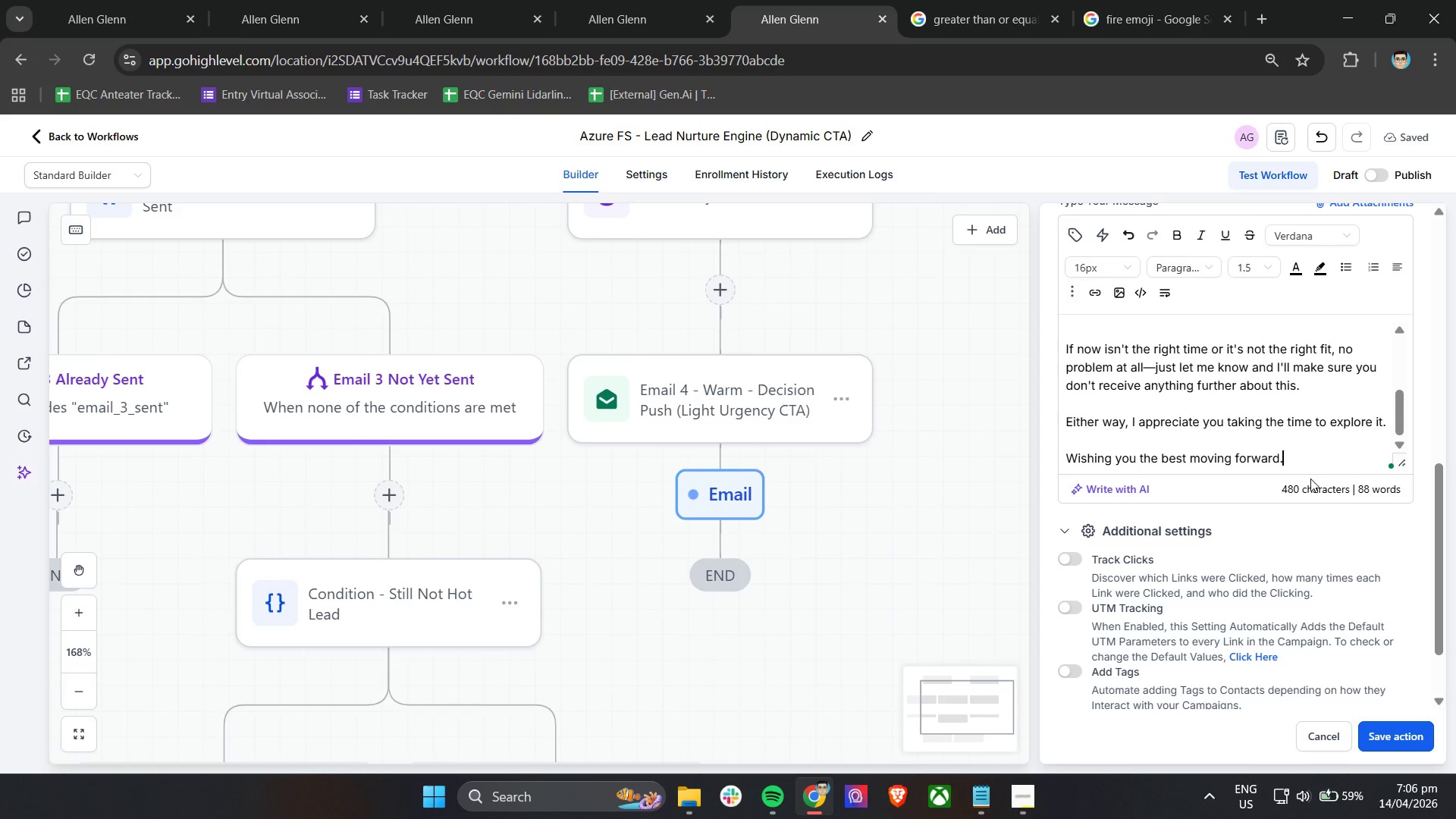 
left_click_drag(start_coordinate=[1144, 369], to_coordinate=[1155, 372])
 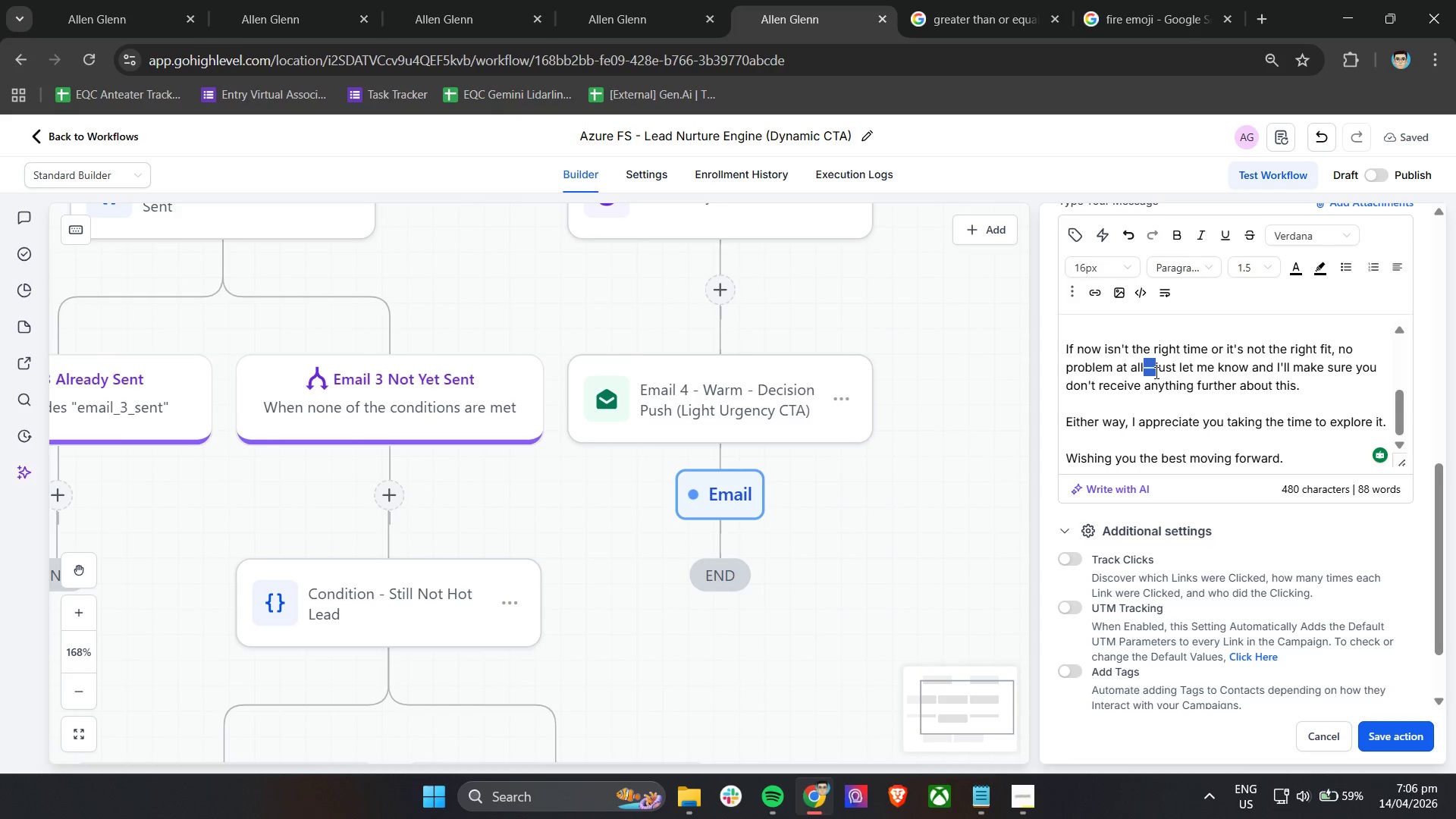 
key(Control+C)
 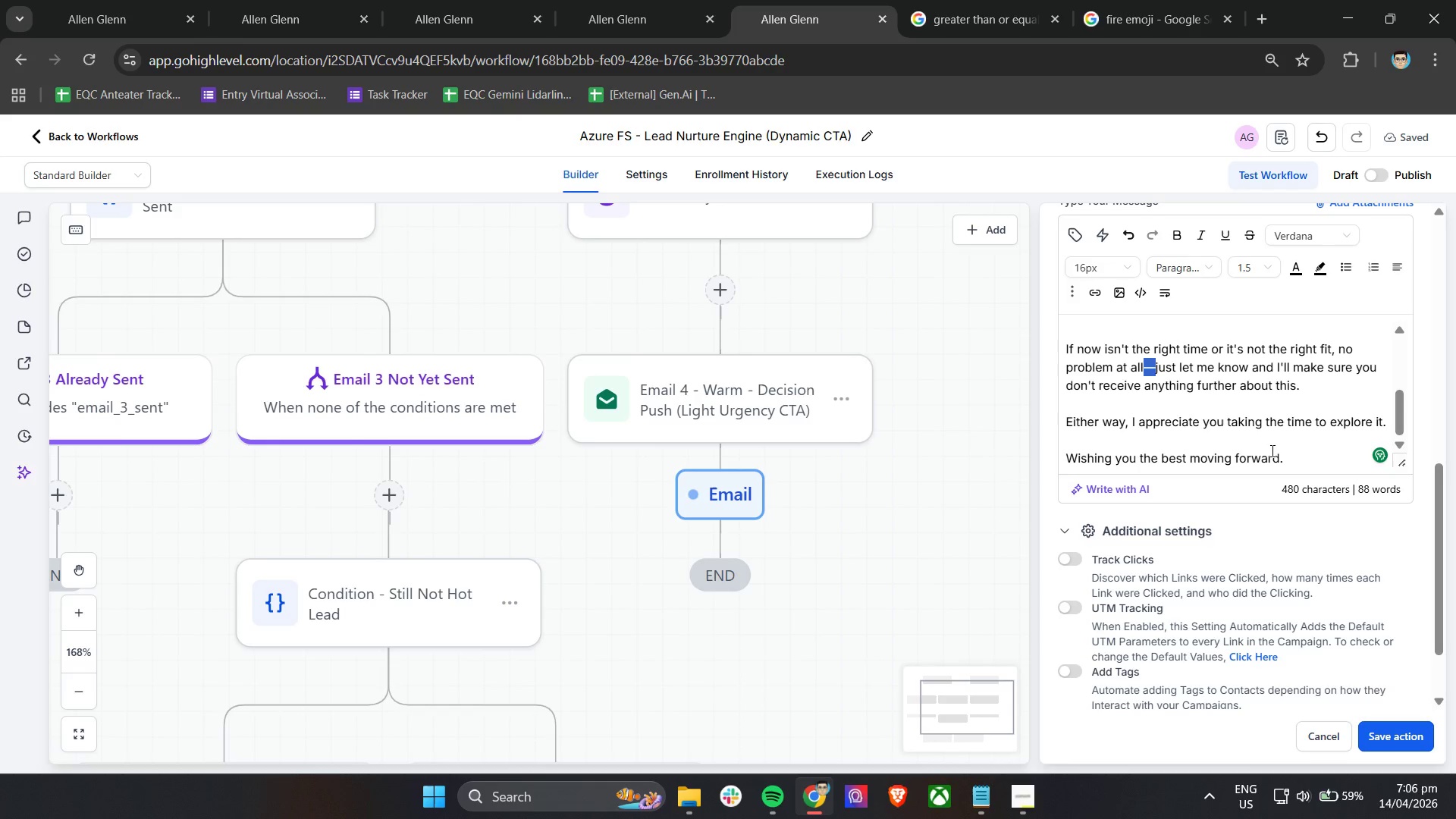 
key(Control+C)
 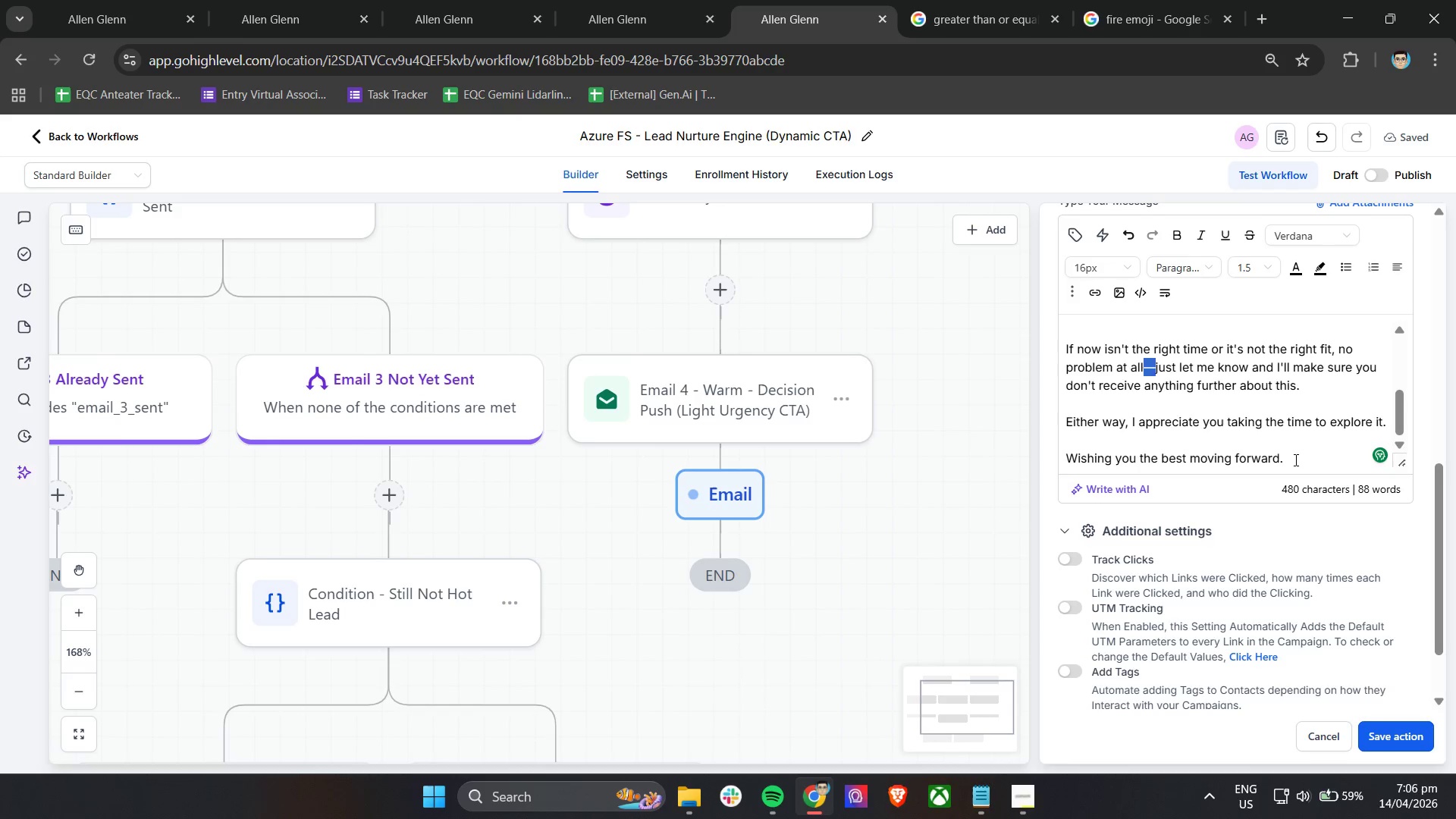 
left_click([1296, 460])
 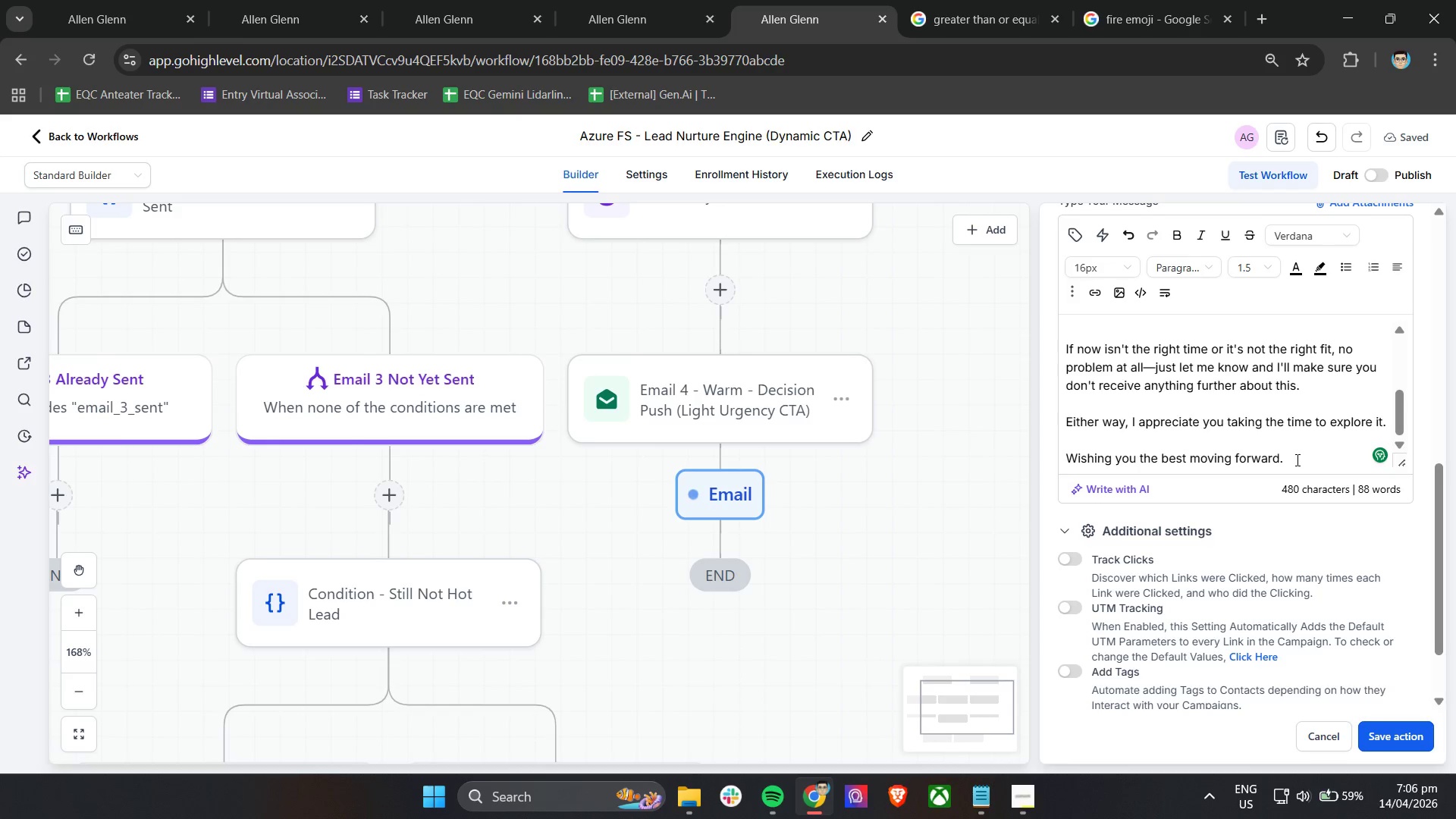 
key(Enter)
 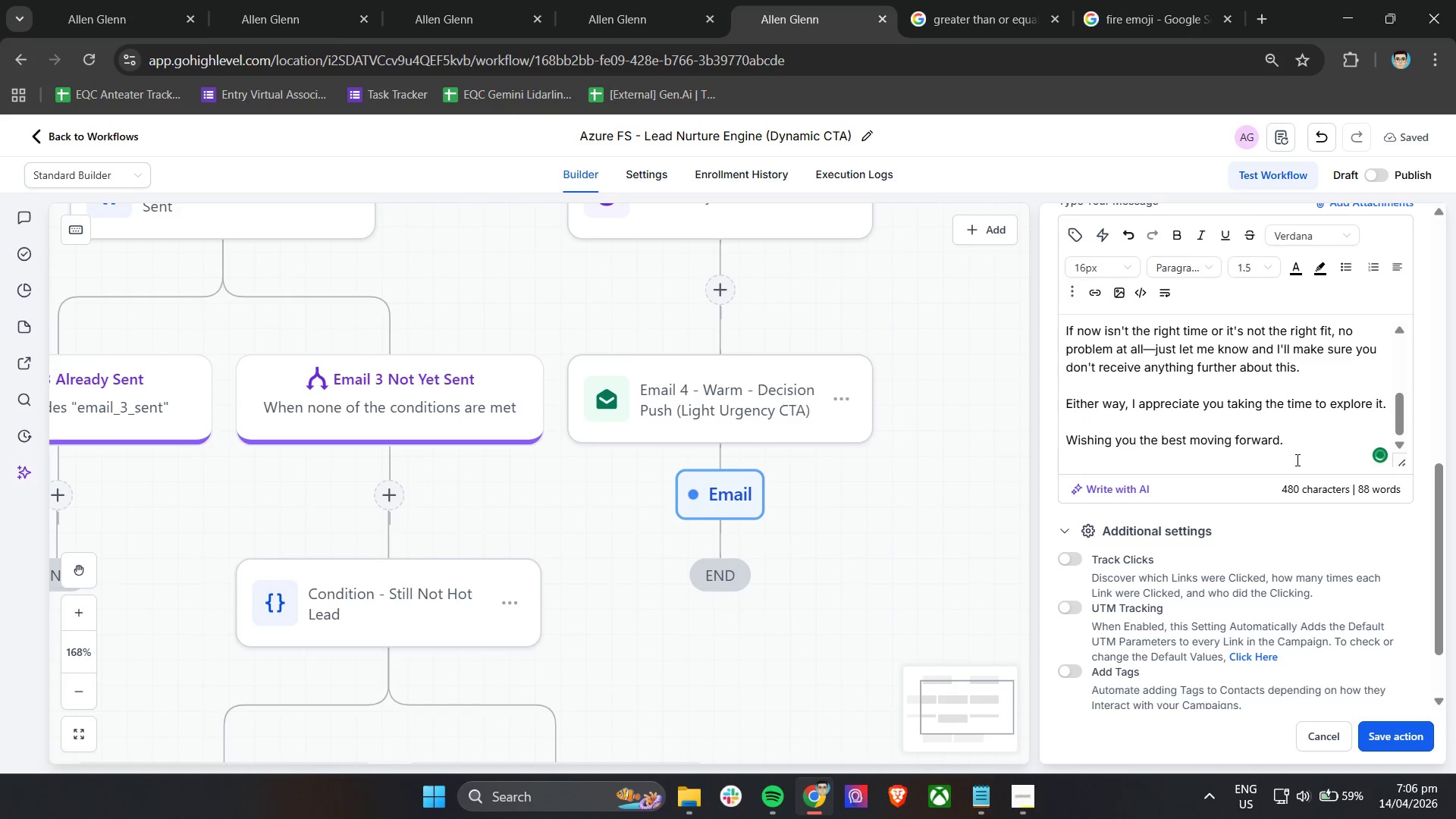 
key(Enter)
 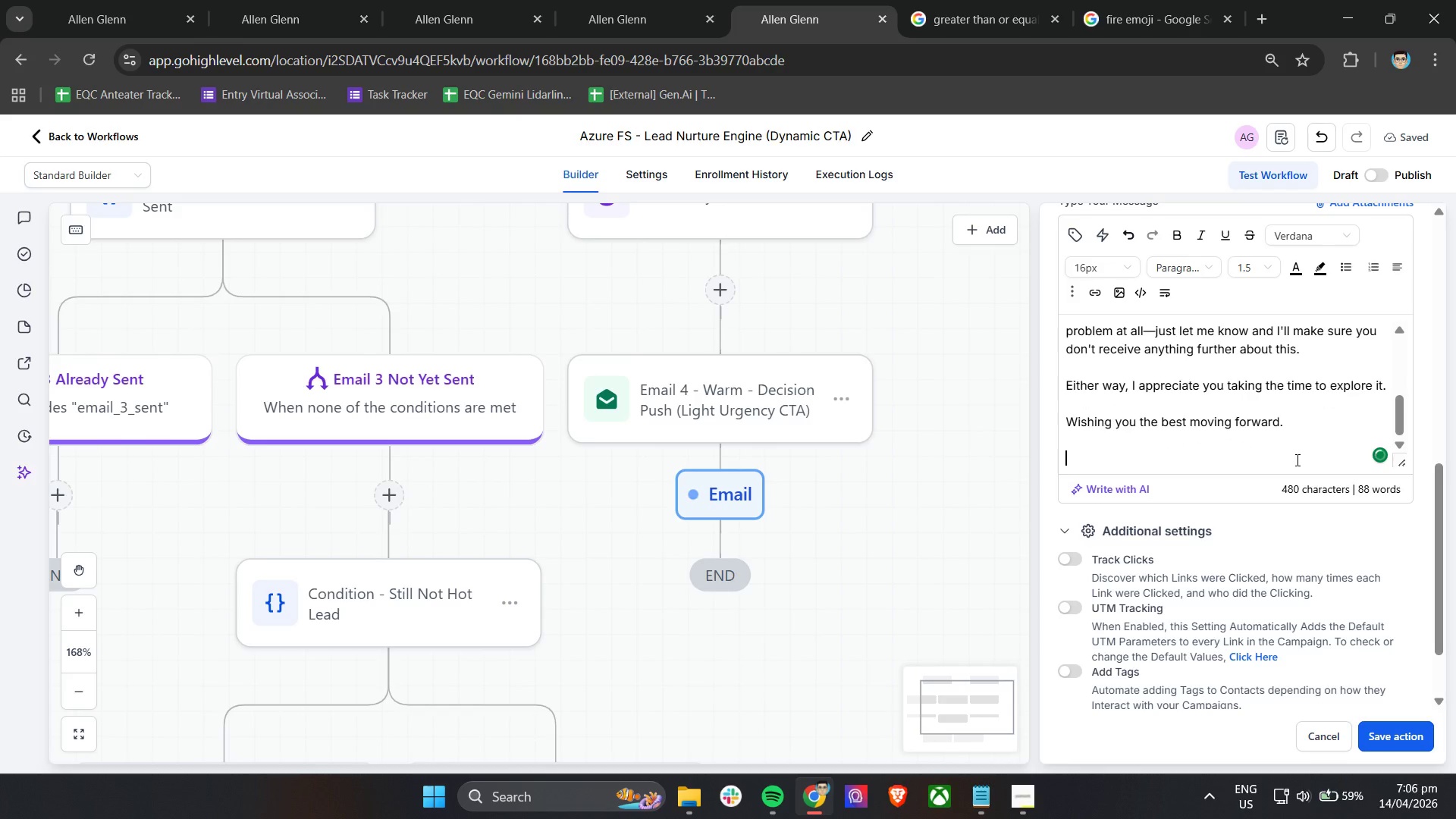 
key(Enter)
 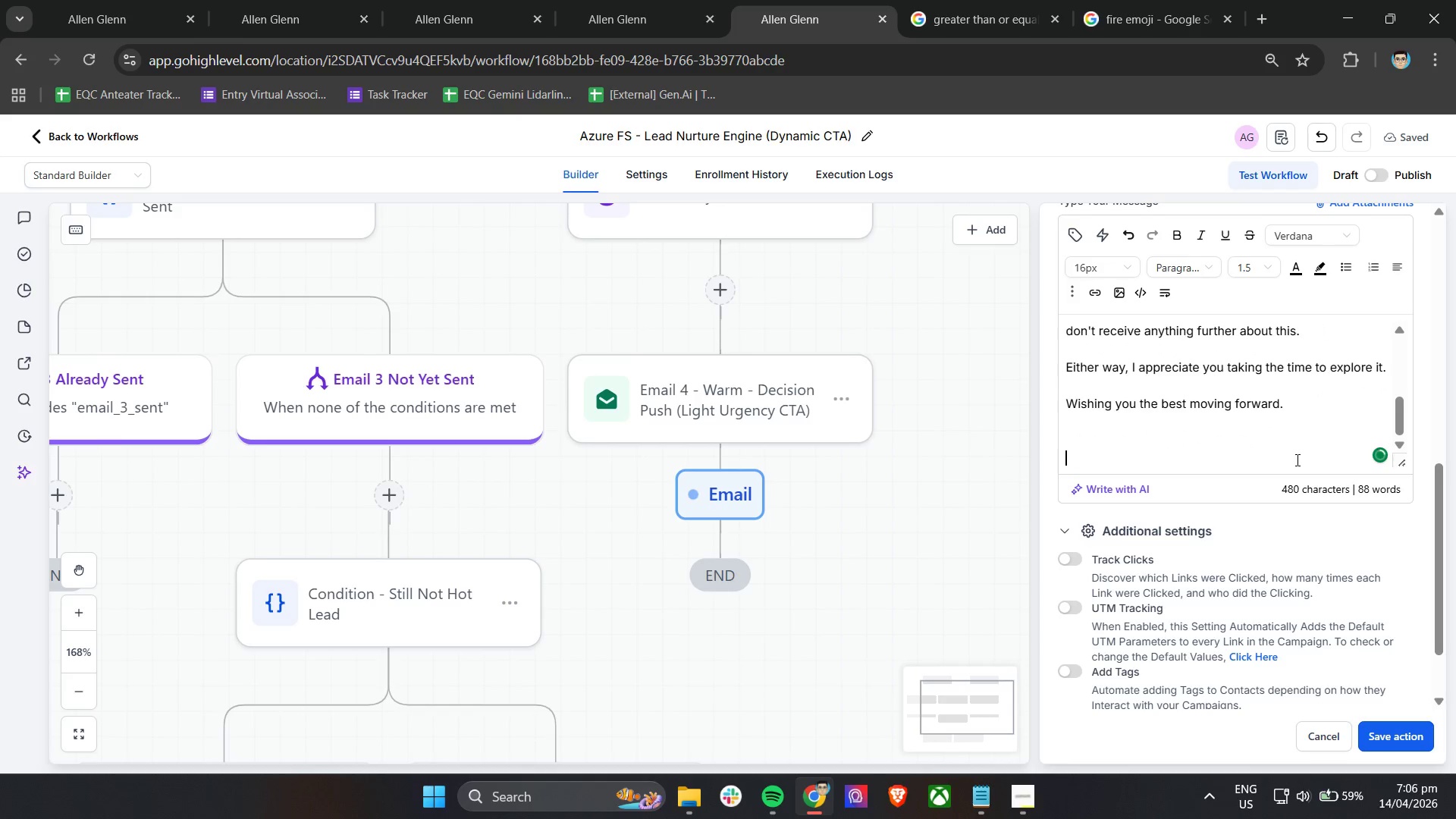 
key(Enter)
 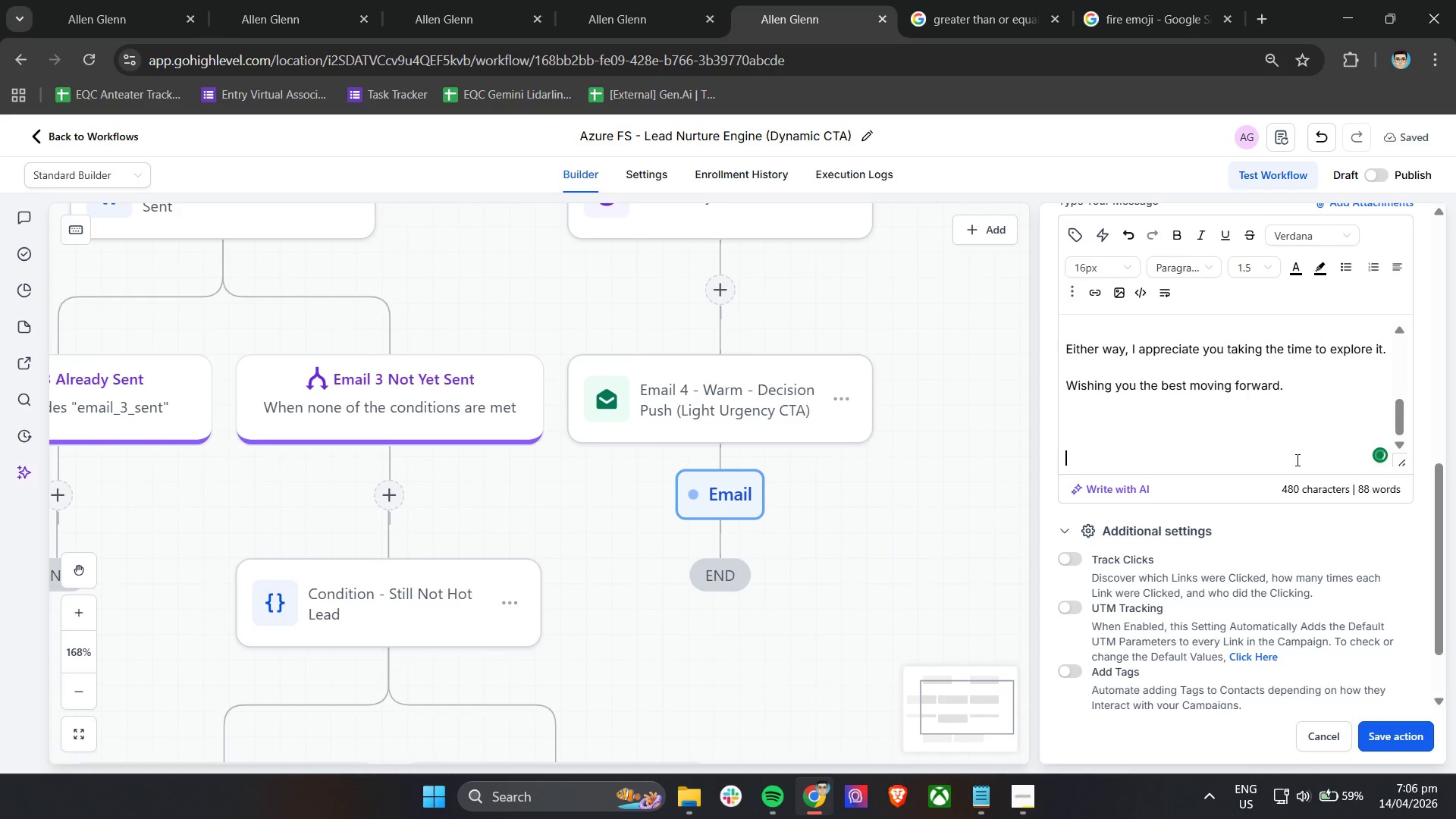 
key(Control+ControlLeft)
 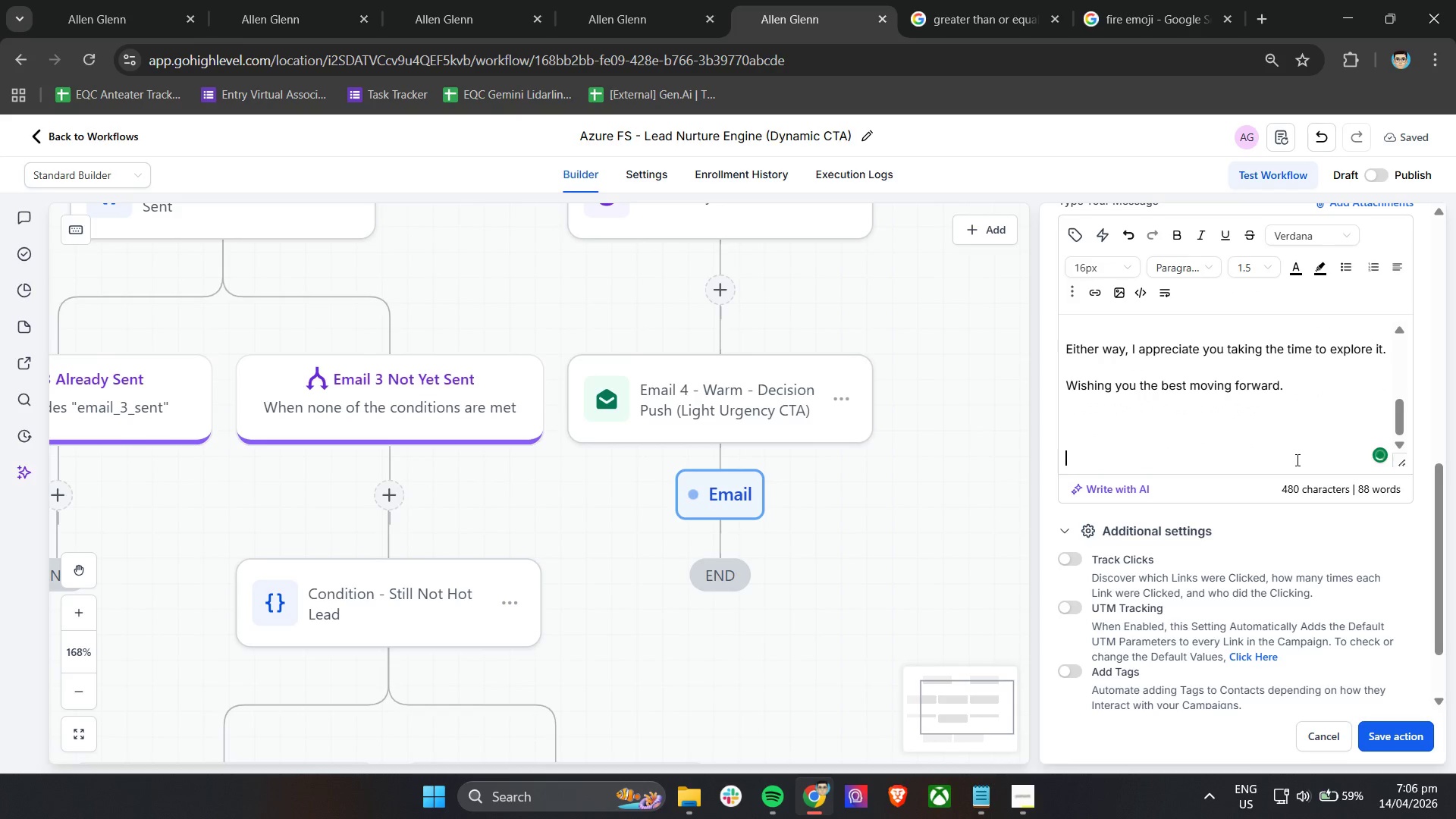 
key(Control+V)
 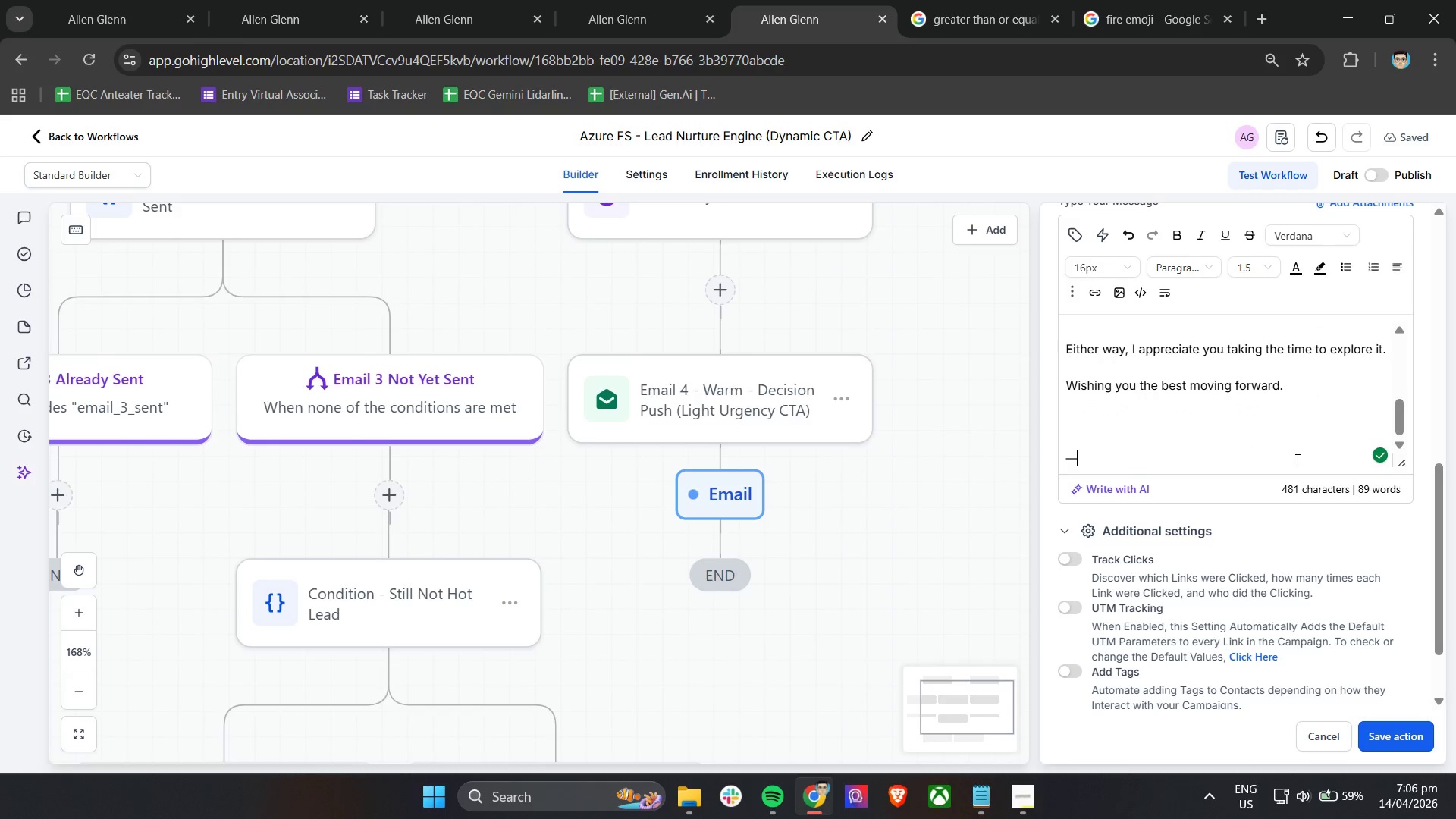 
key(Enter)
 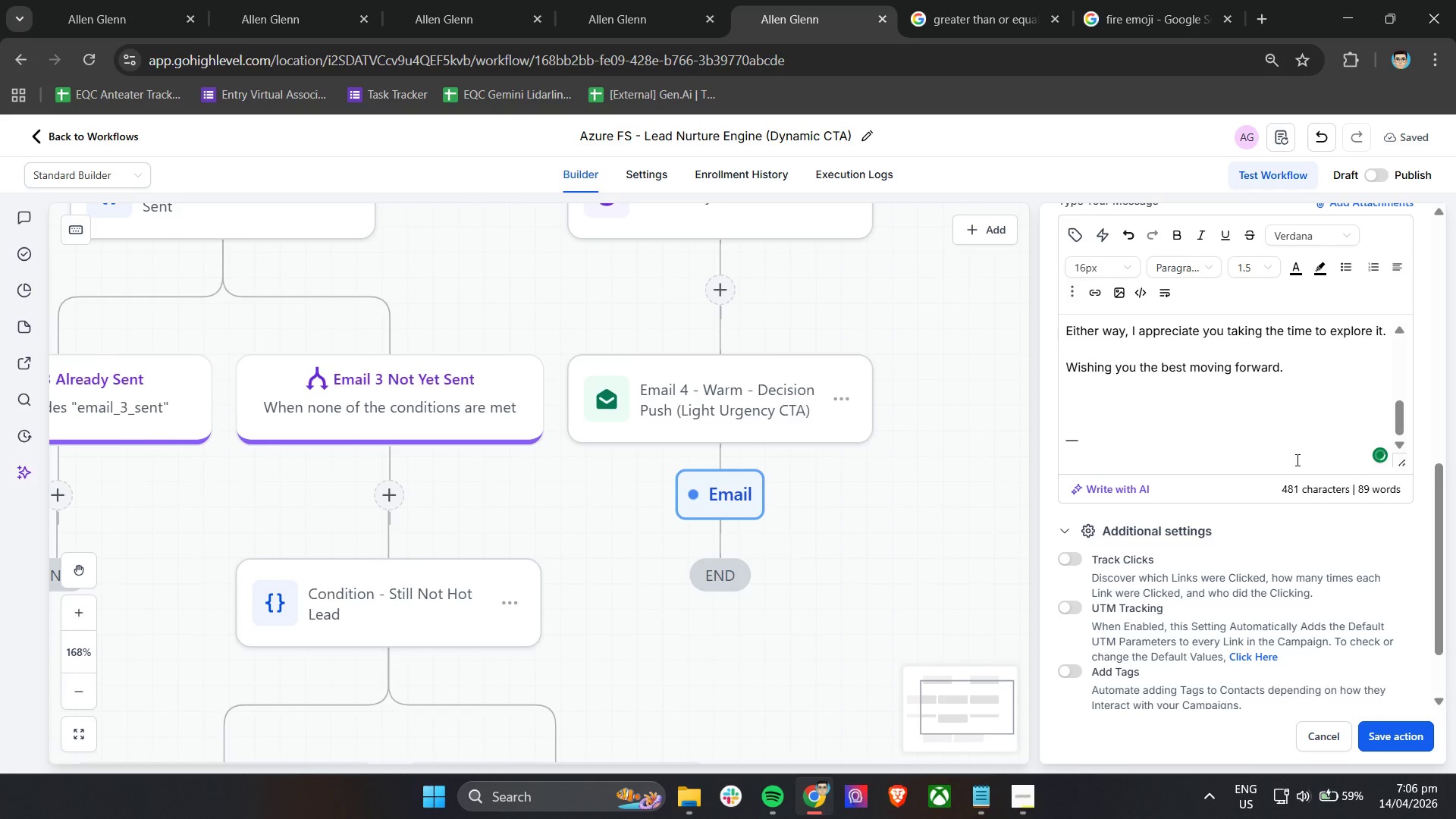 
type(Azure FLow )
key(Backspace)
key(Backspace)
key(Backspace)
key(Backspace)
type(low Studio Team)
 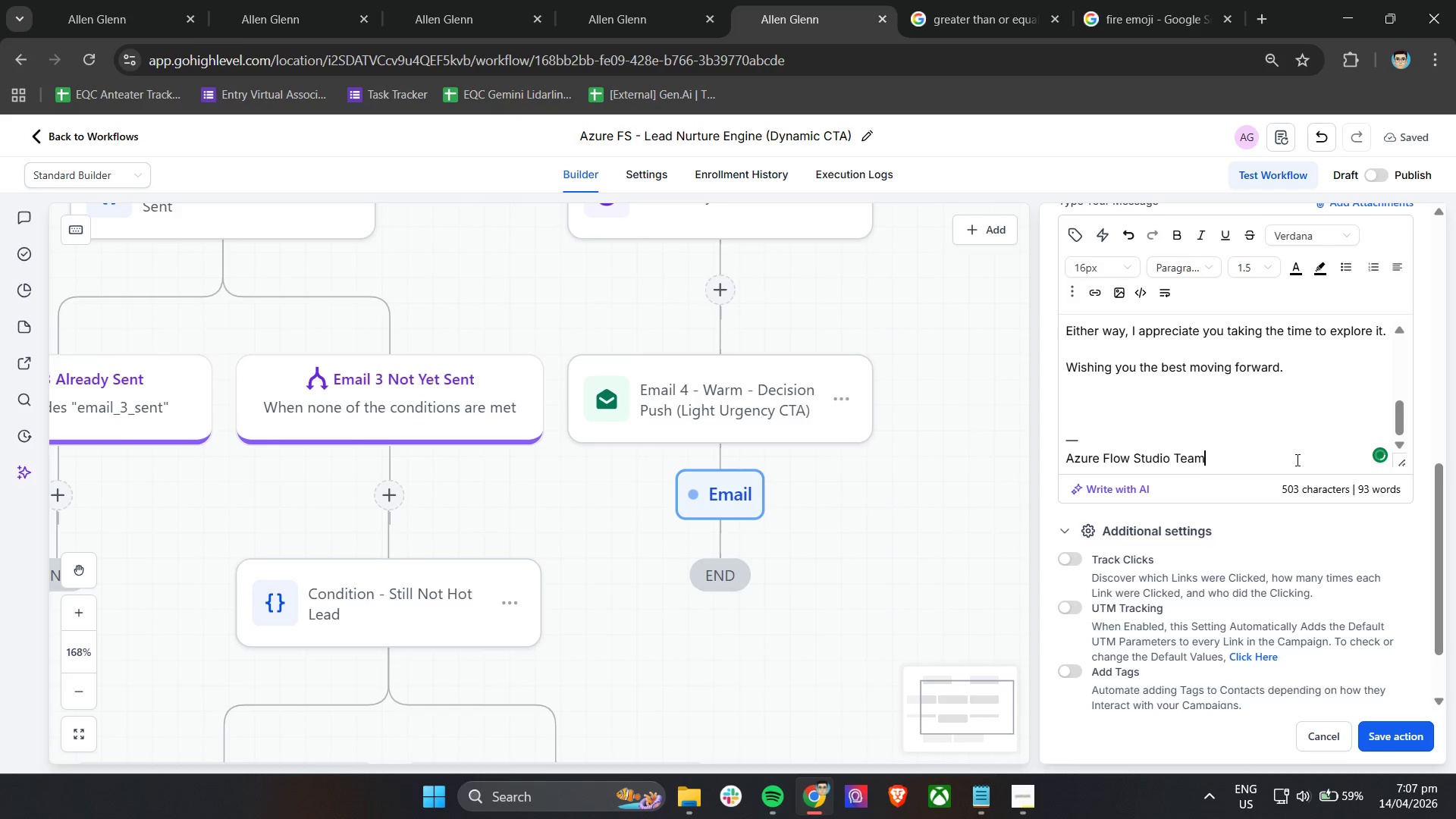 
left_click([1075, 566])
 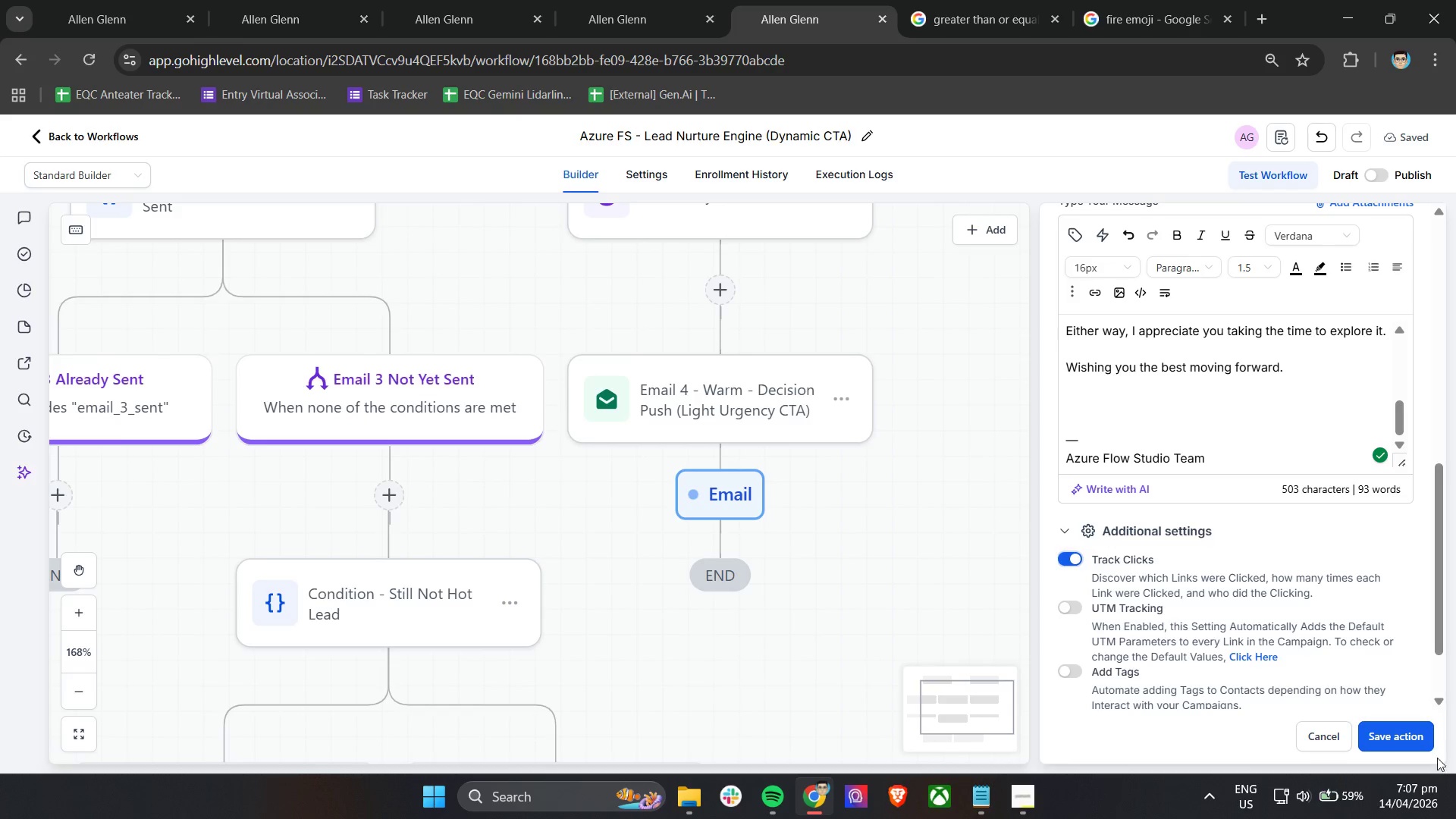 
left_click([1423, 733])
 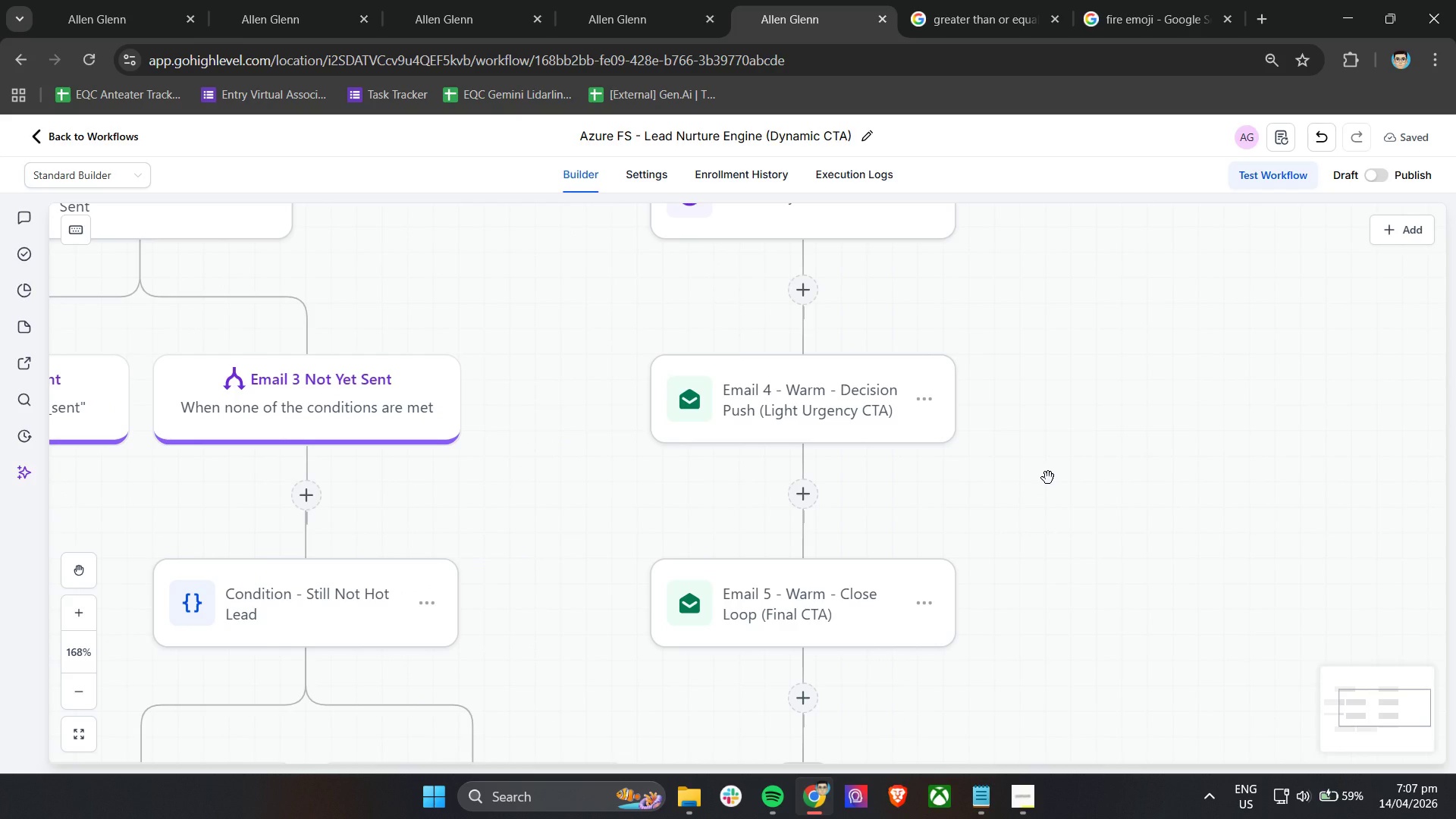 
wait(32.89)
 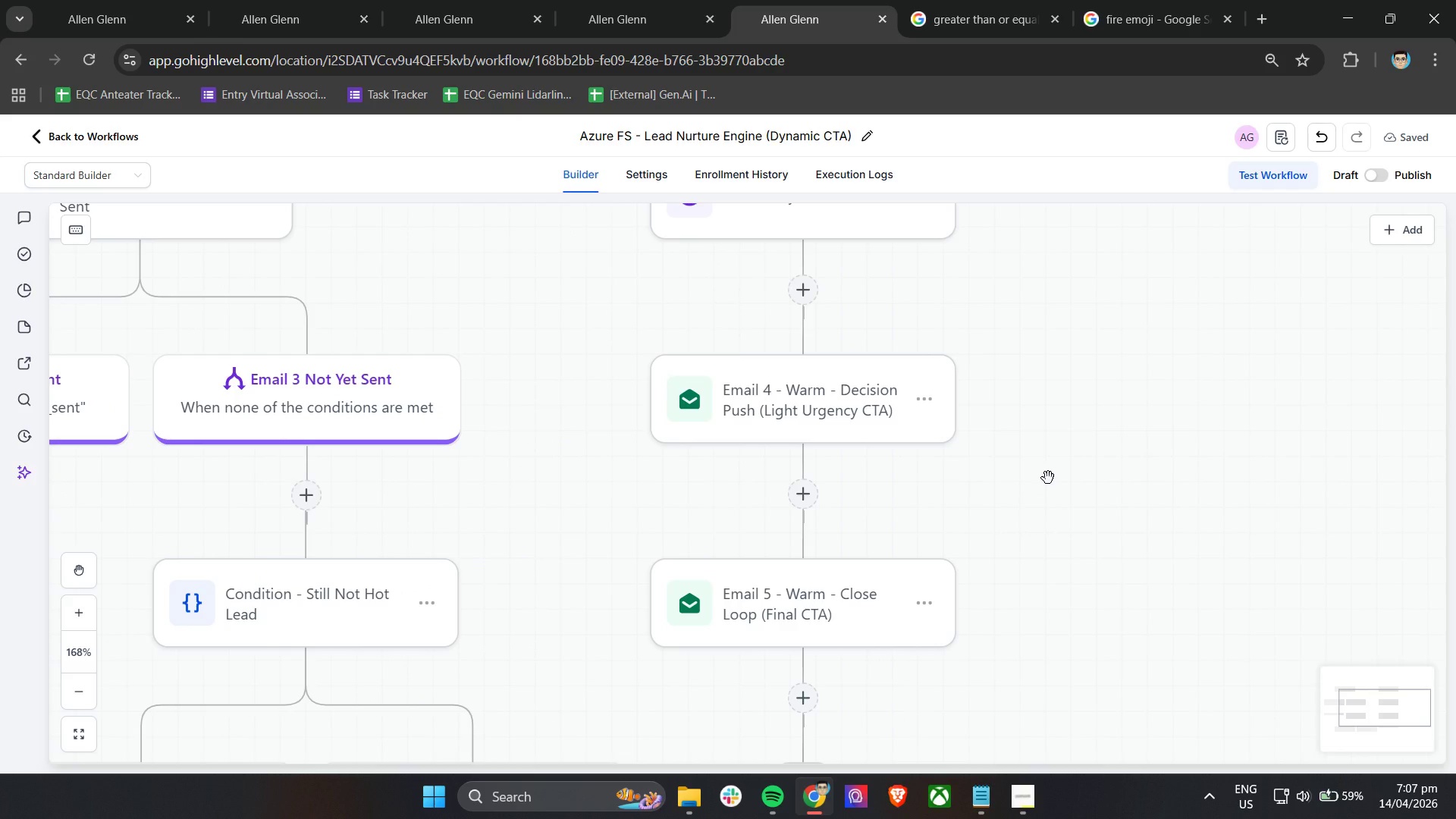 
scroll: coordinate [1033, 483], scroll_direction: none, amount: 0.0
 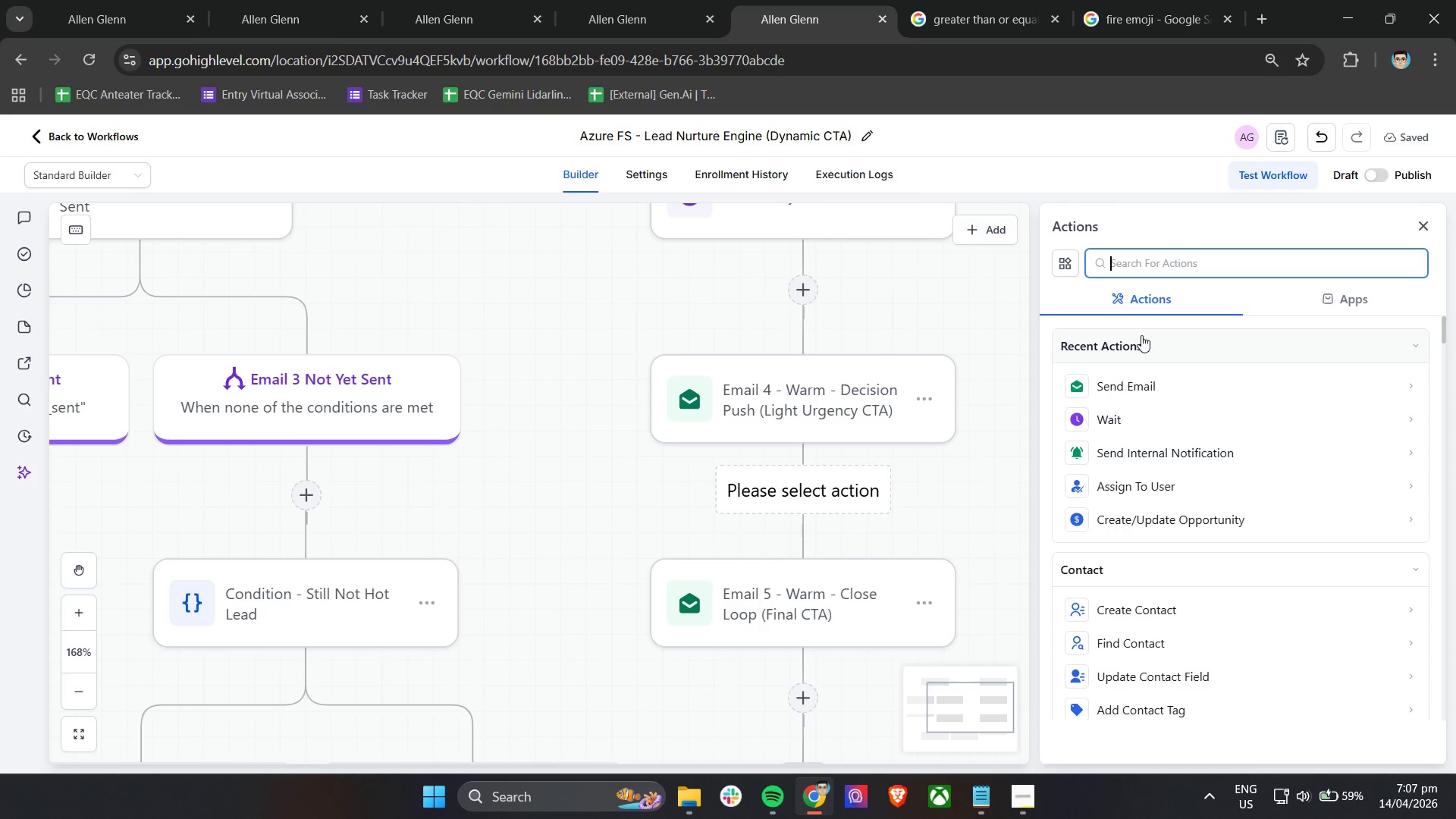 
wait(9.95)
 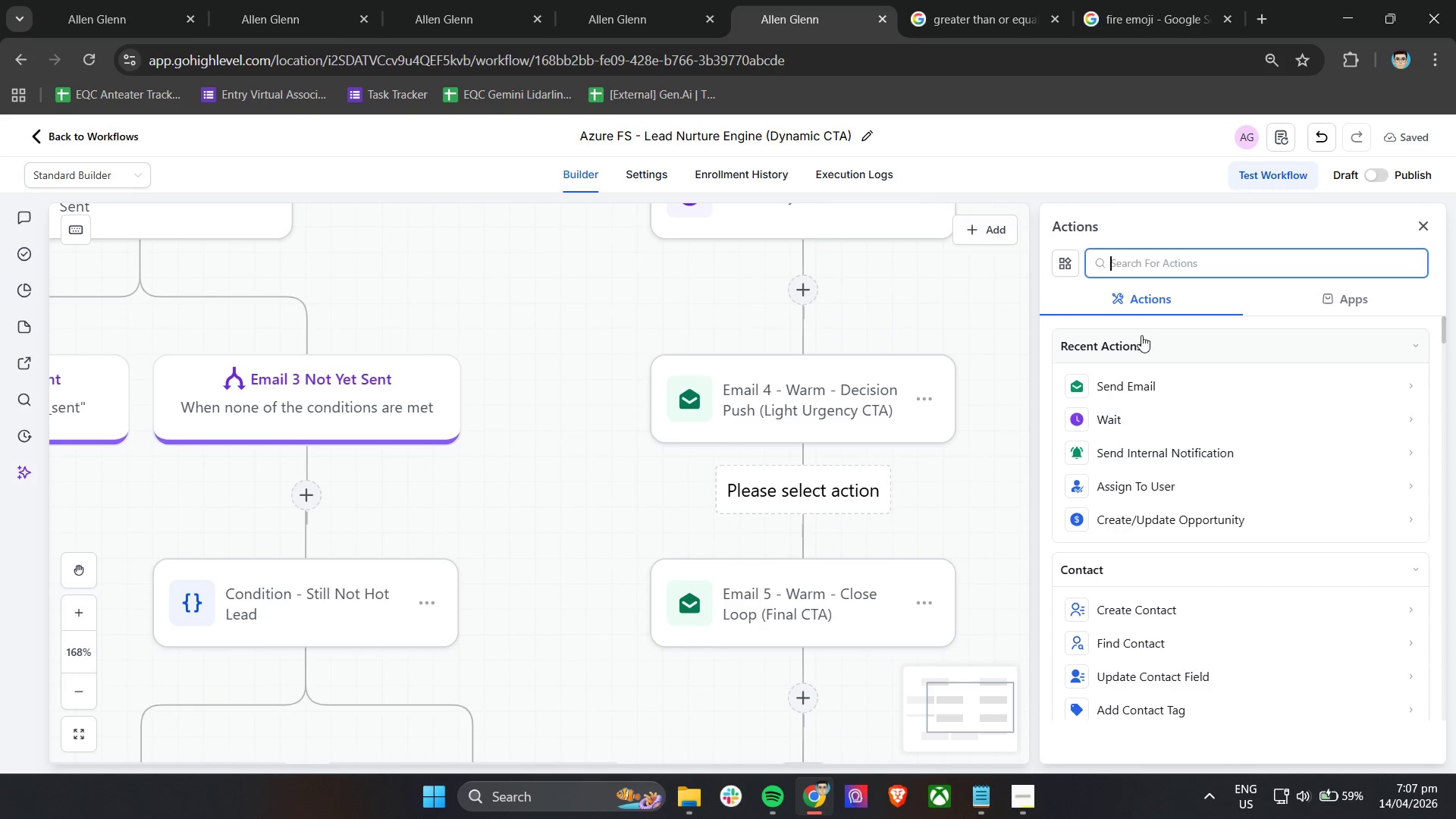 
left_click([1139, 417])
 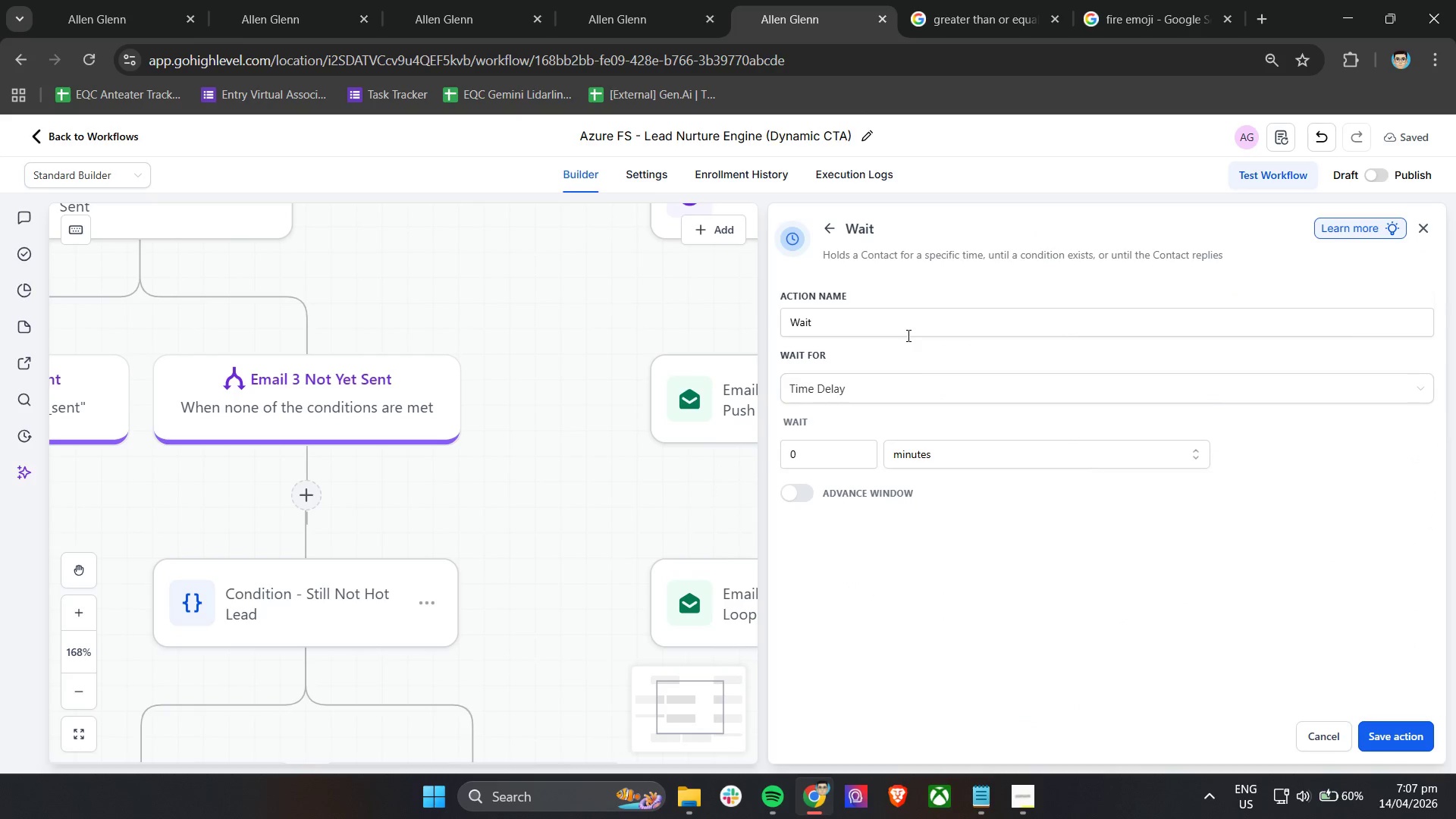 
left_click([909, 327])
 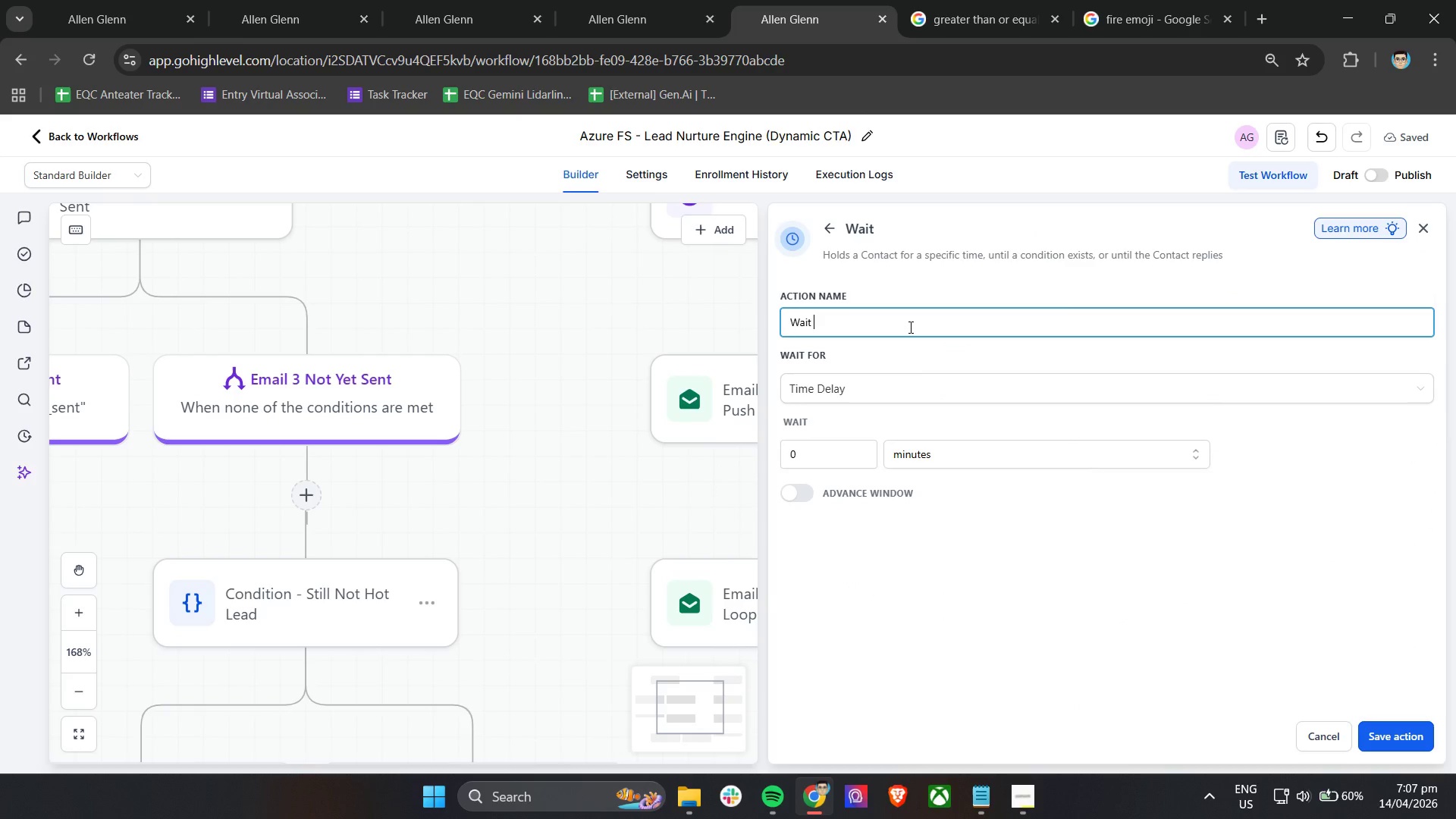 
type( 2 day)
key(Backspace)
key(Backspace)
key(Backspace)
type(Days - Wan)
key(Backspace)
type(rm Final Decid)
key(Backspace)
type(sion)
 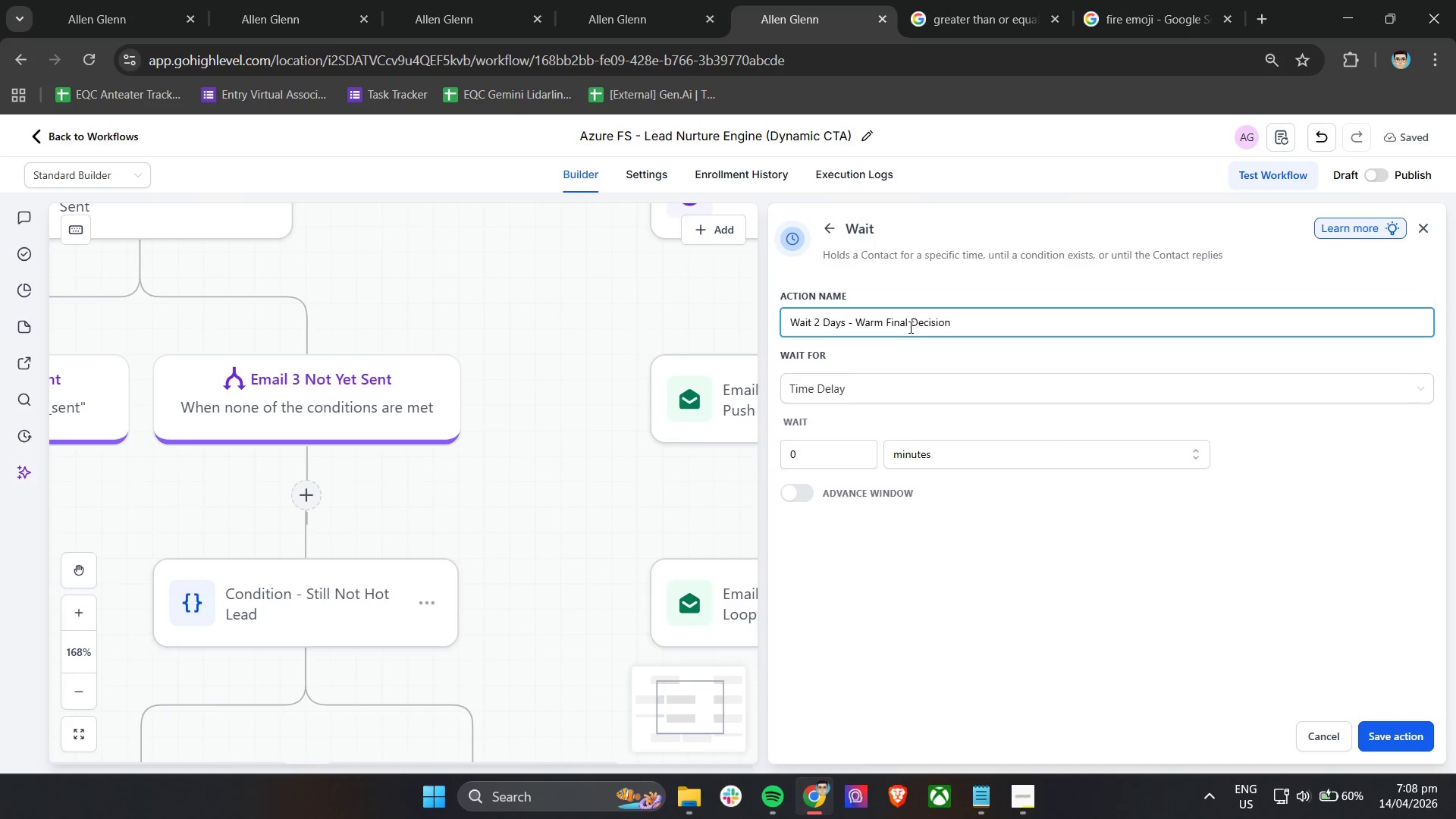 
double_click([861, 454])
 